 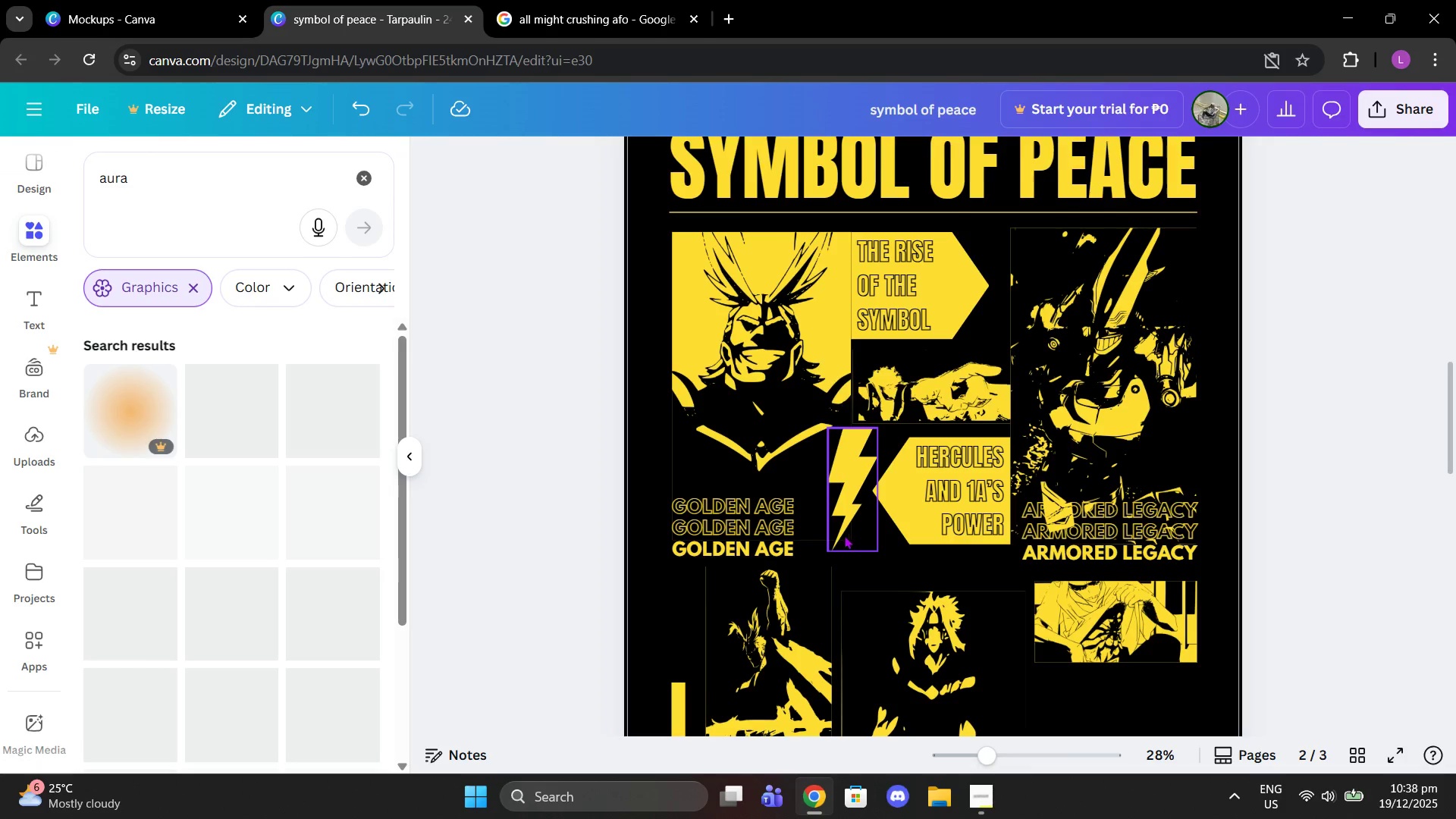 
left_click_drag(start_coordinate=[873, 551], to_coordinate=[893, 571])
 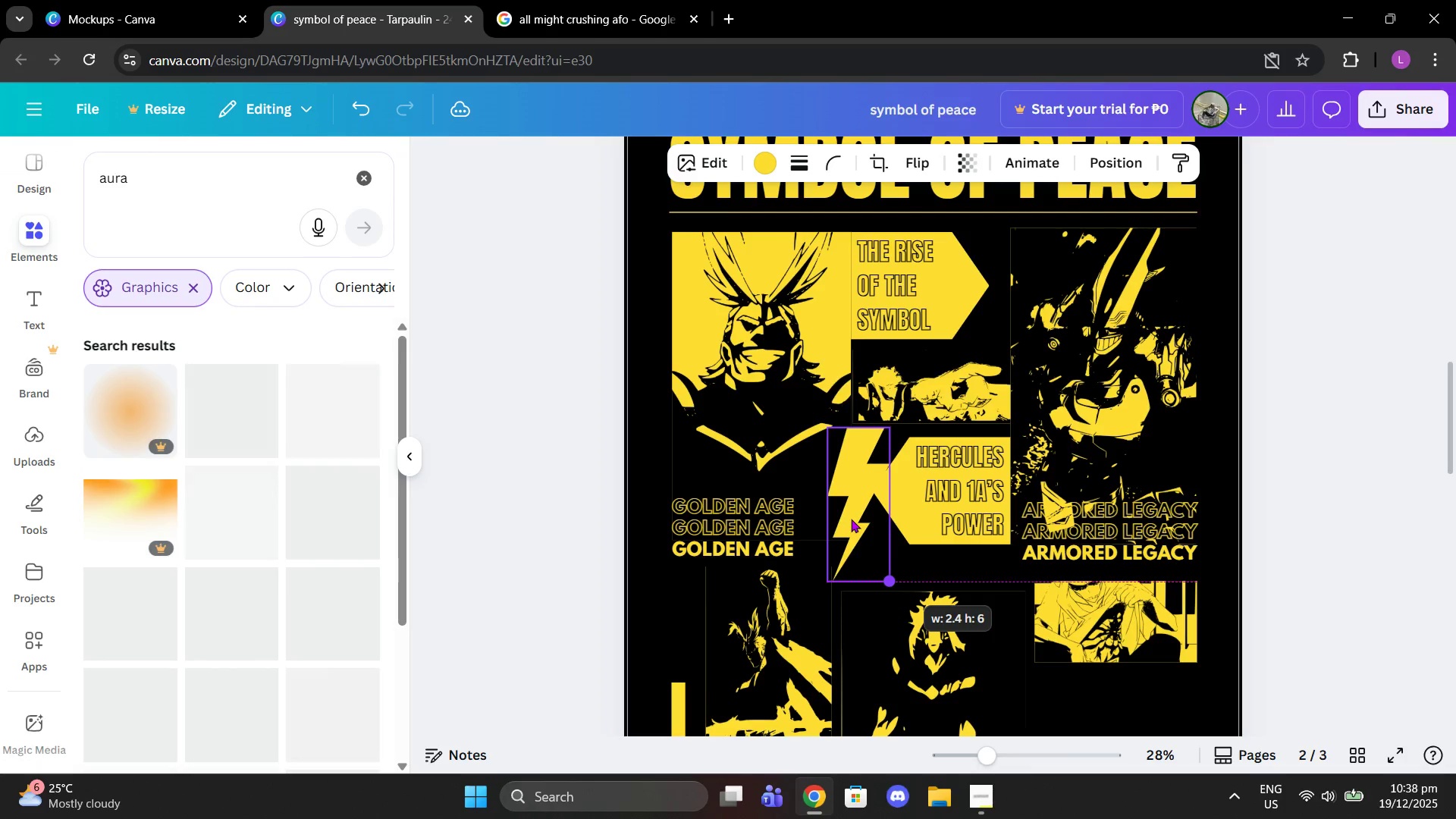 
left_click_drag(start_coordinate=[851, 519], to_coordinate=[833, 528])
 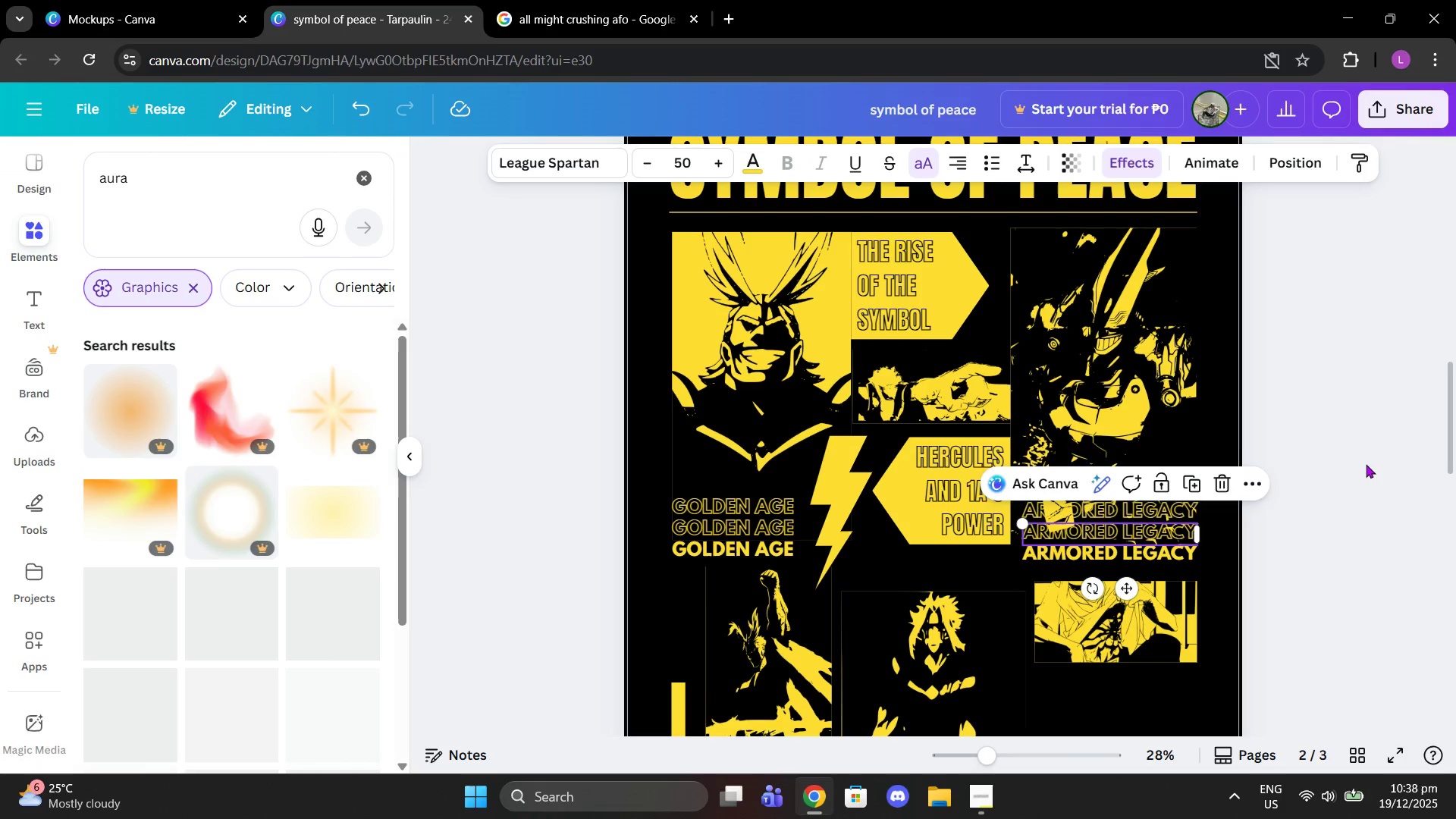 
double_click([1367, 463])
 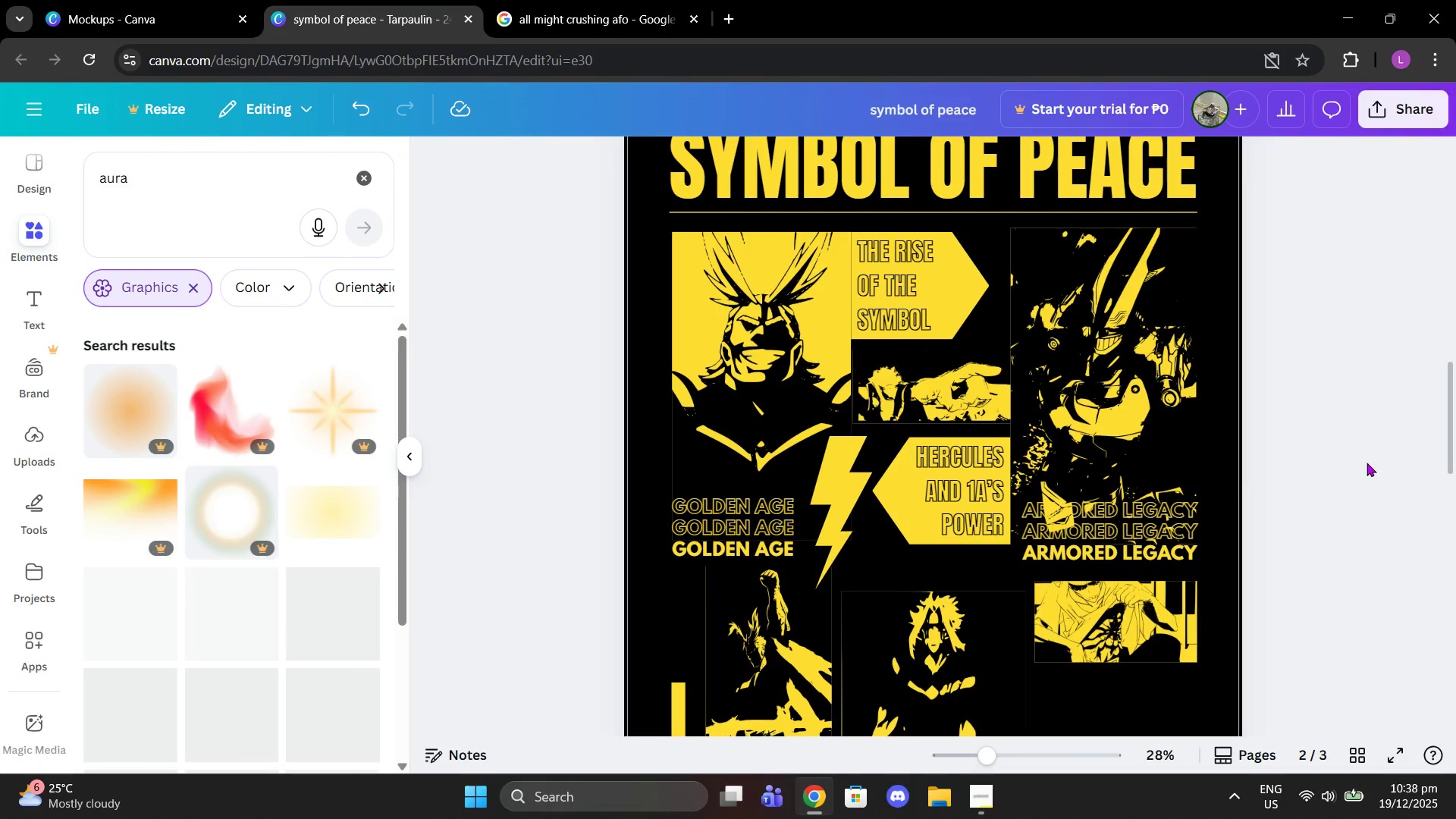 
scroll: coordinate [285, 457], scroll_direction: down, amount: 2.0
 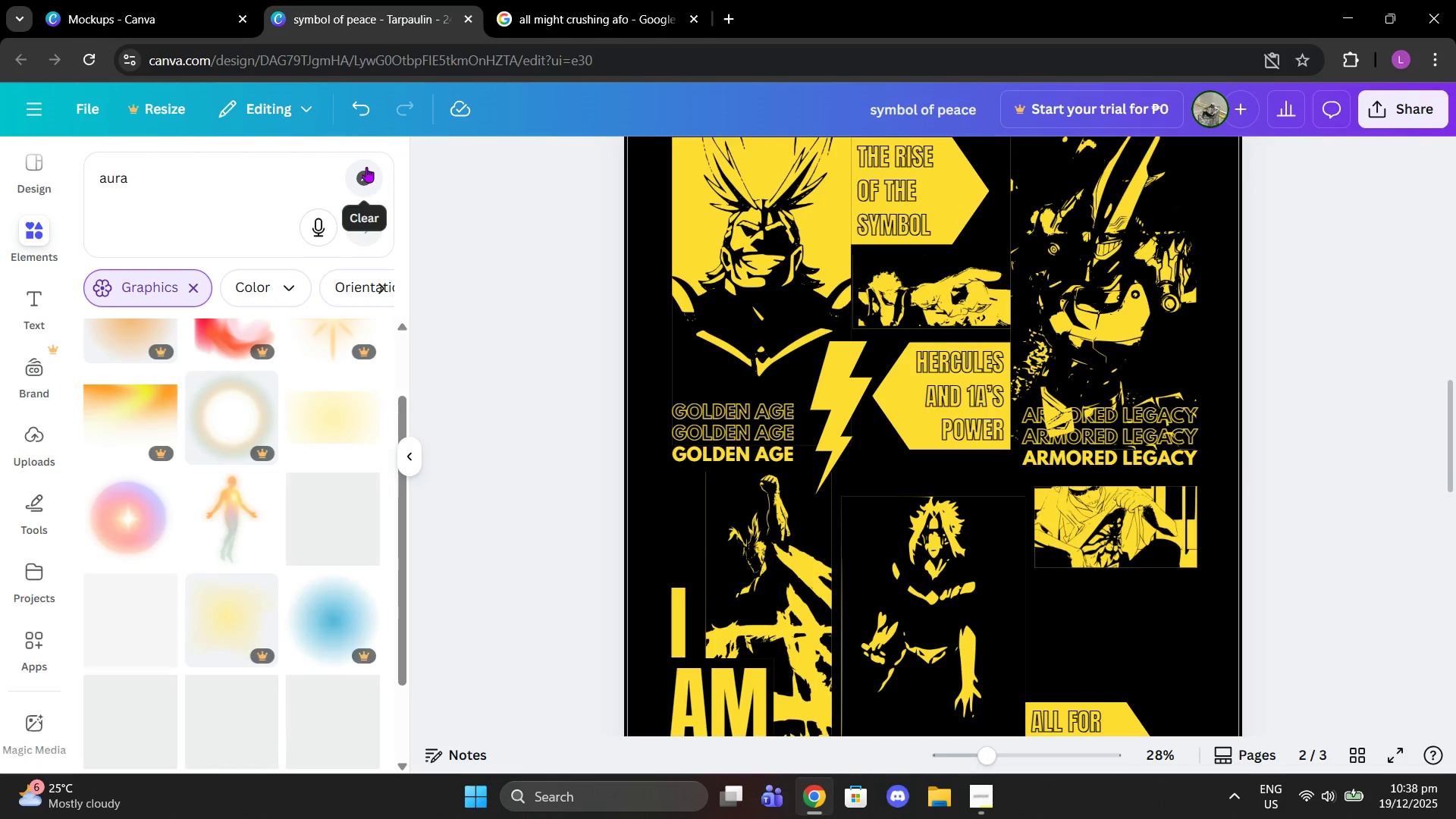 
left_click([366, 167])
 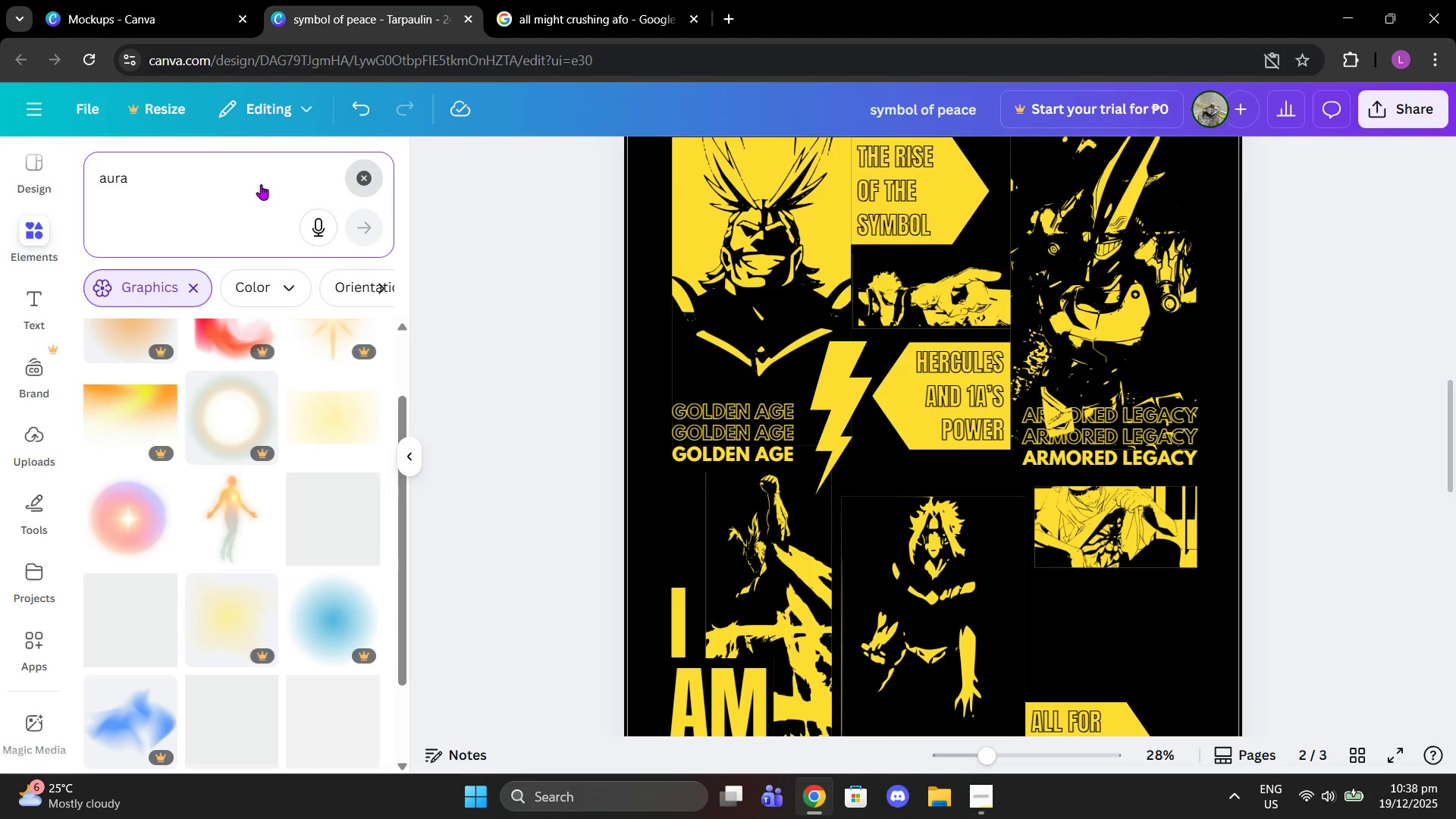 
left_click([261, 184])
 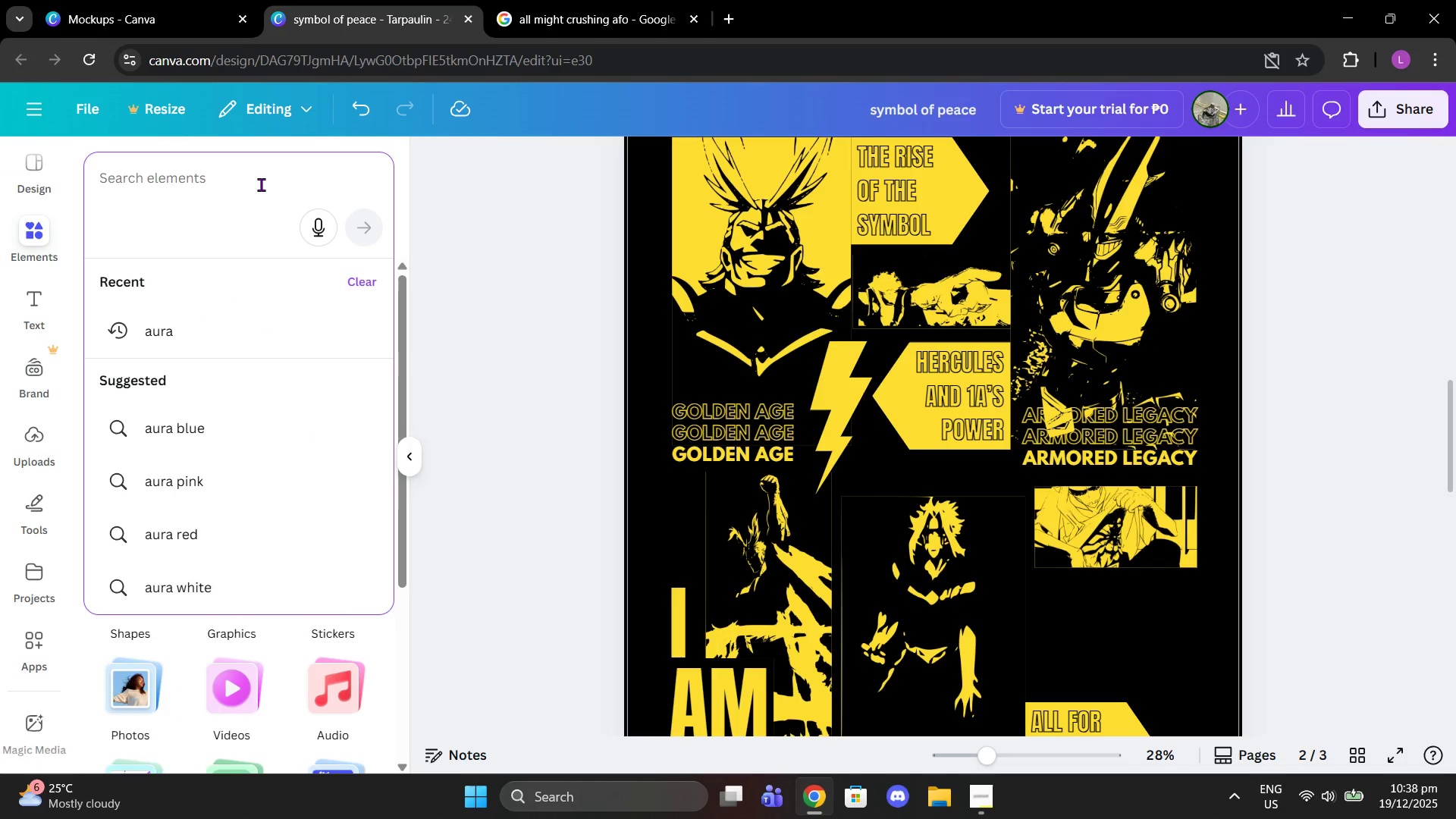 
type(embers)
 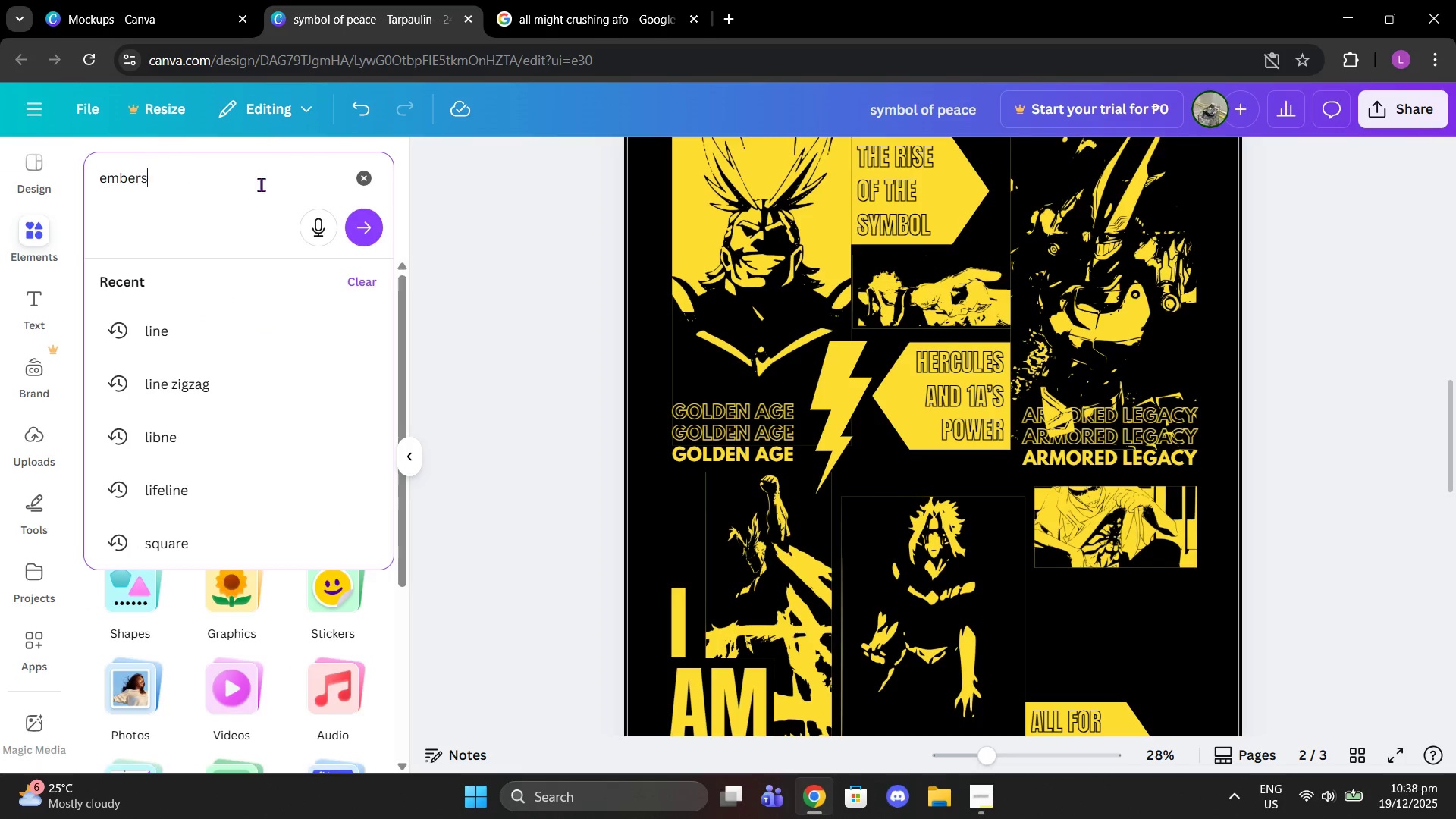 
key(Enter)
 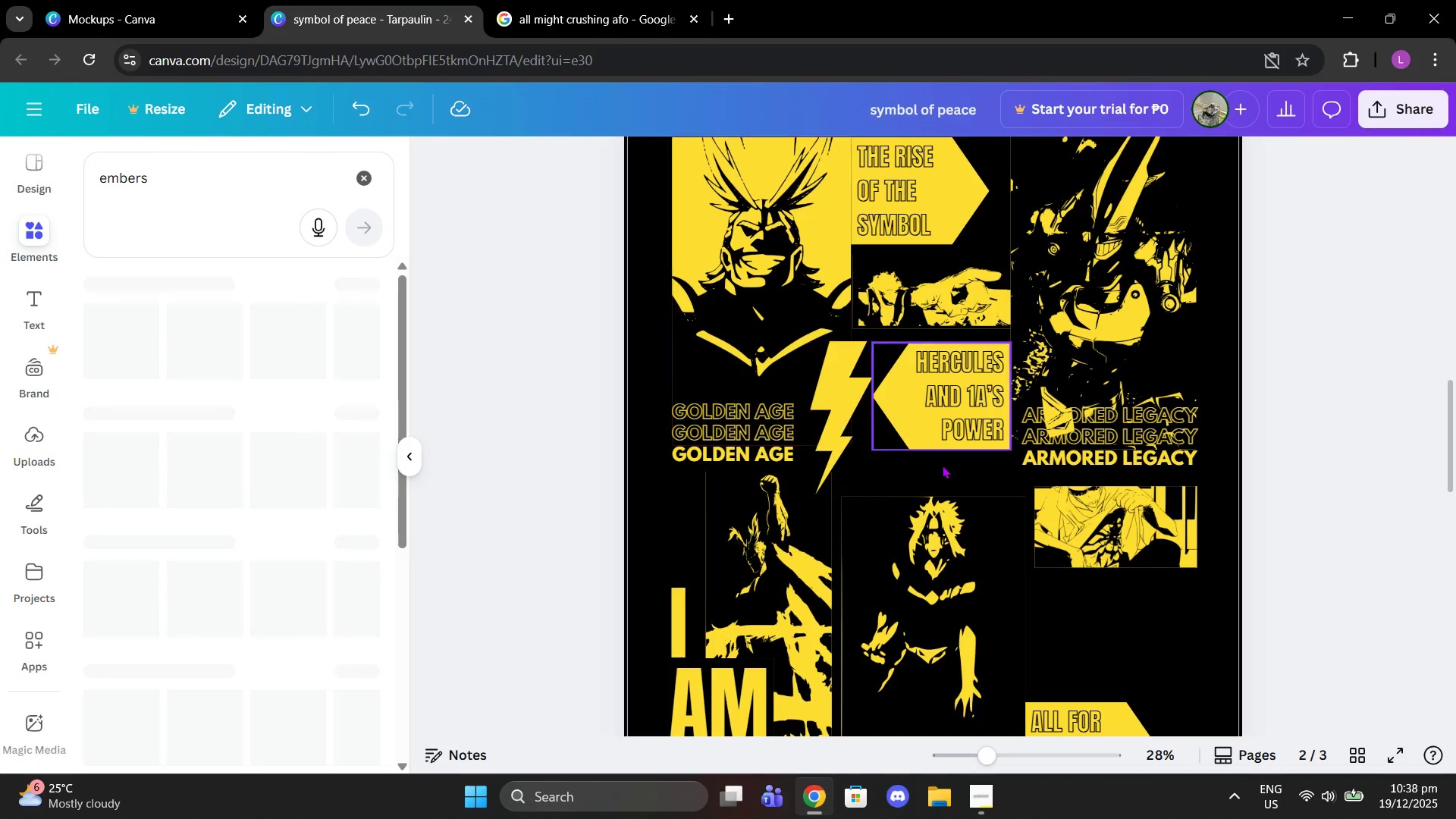 
scroll: coordinate [971, 193], scroll_direction: up, amount: 1.0
 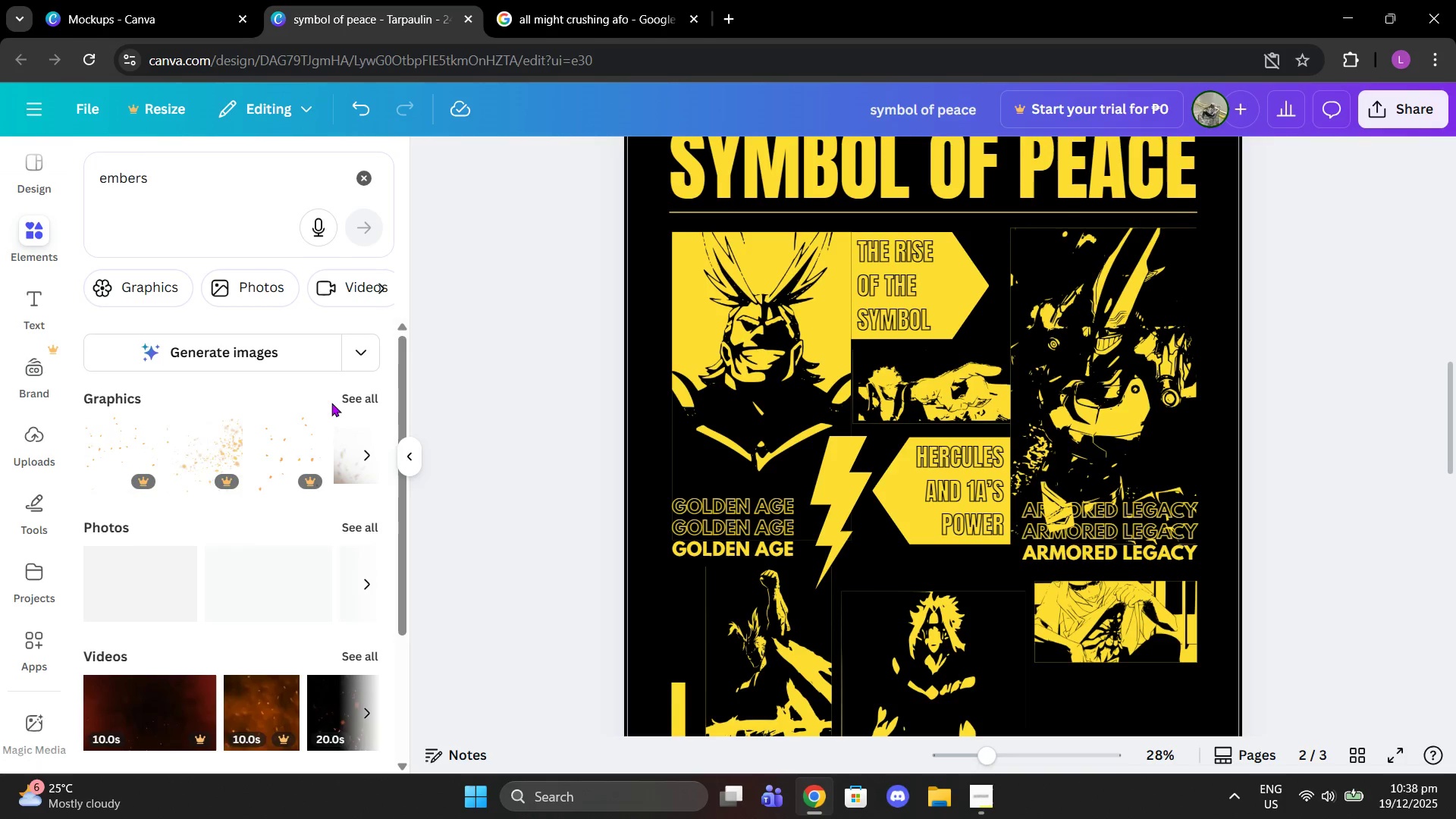 
left_click([341, 402])
 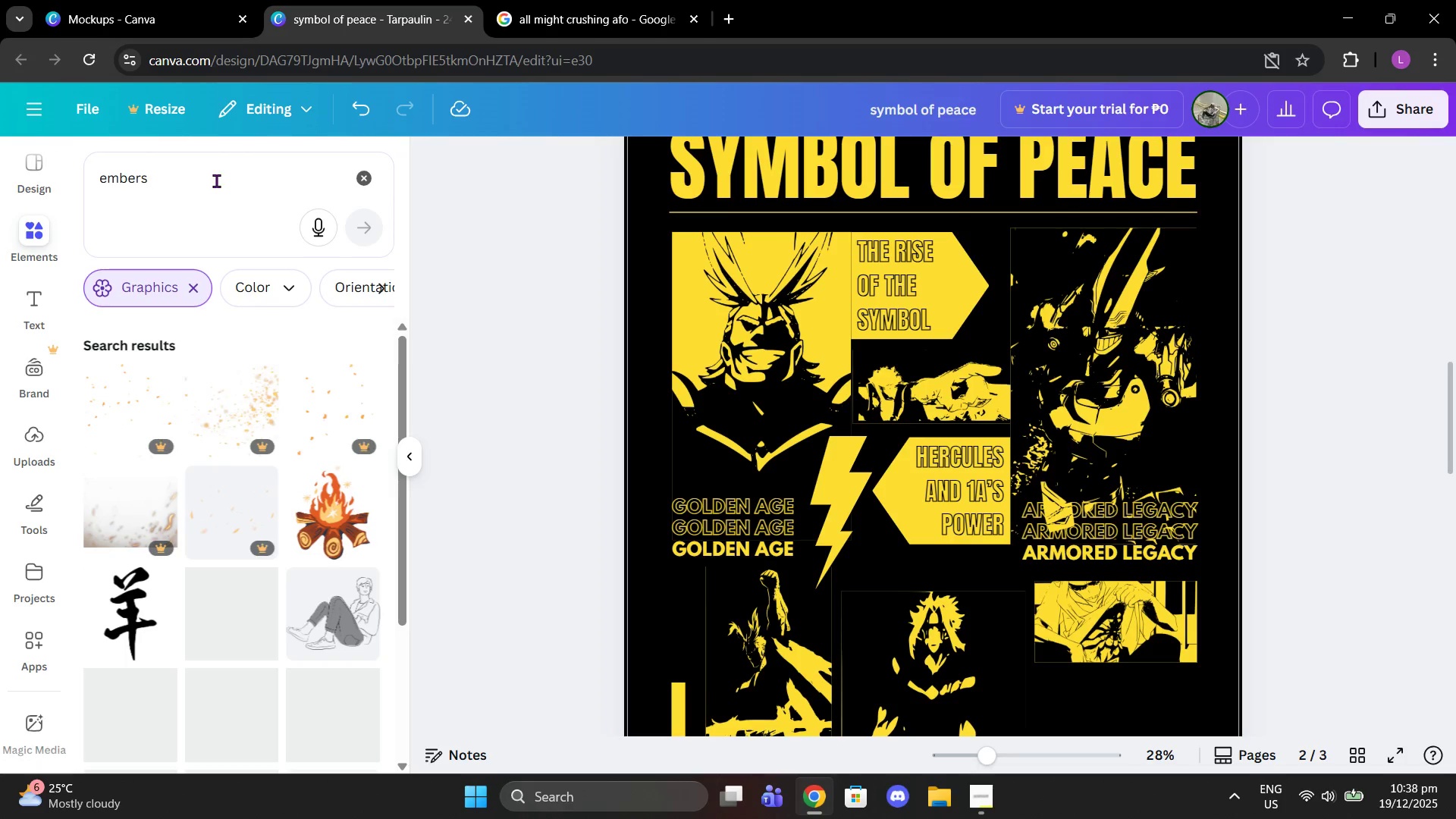 
left_click([209, 168])
 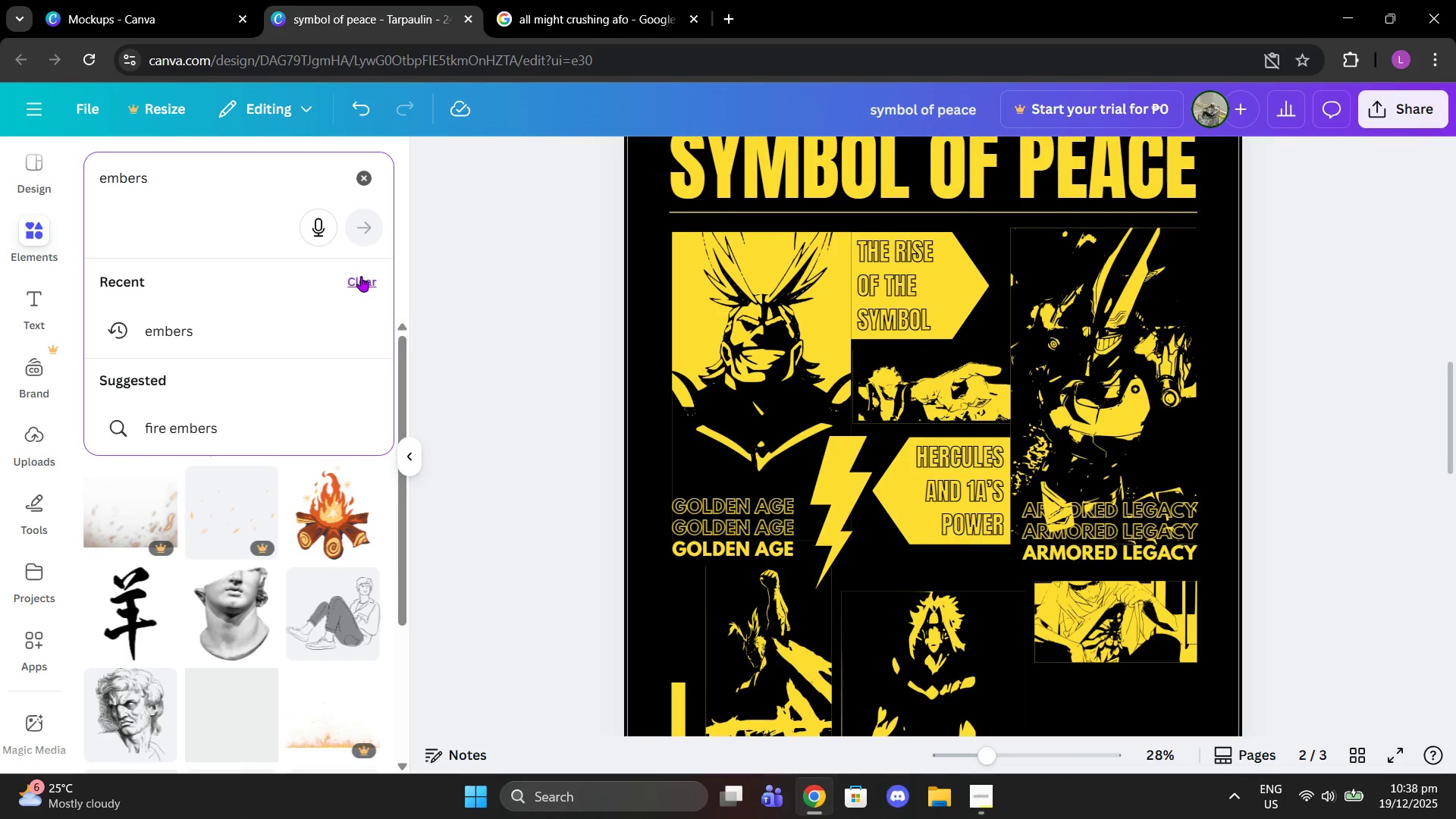 
key(Backspace)
 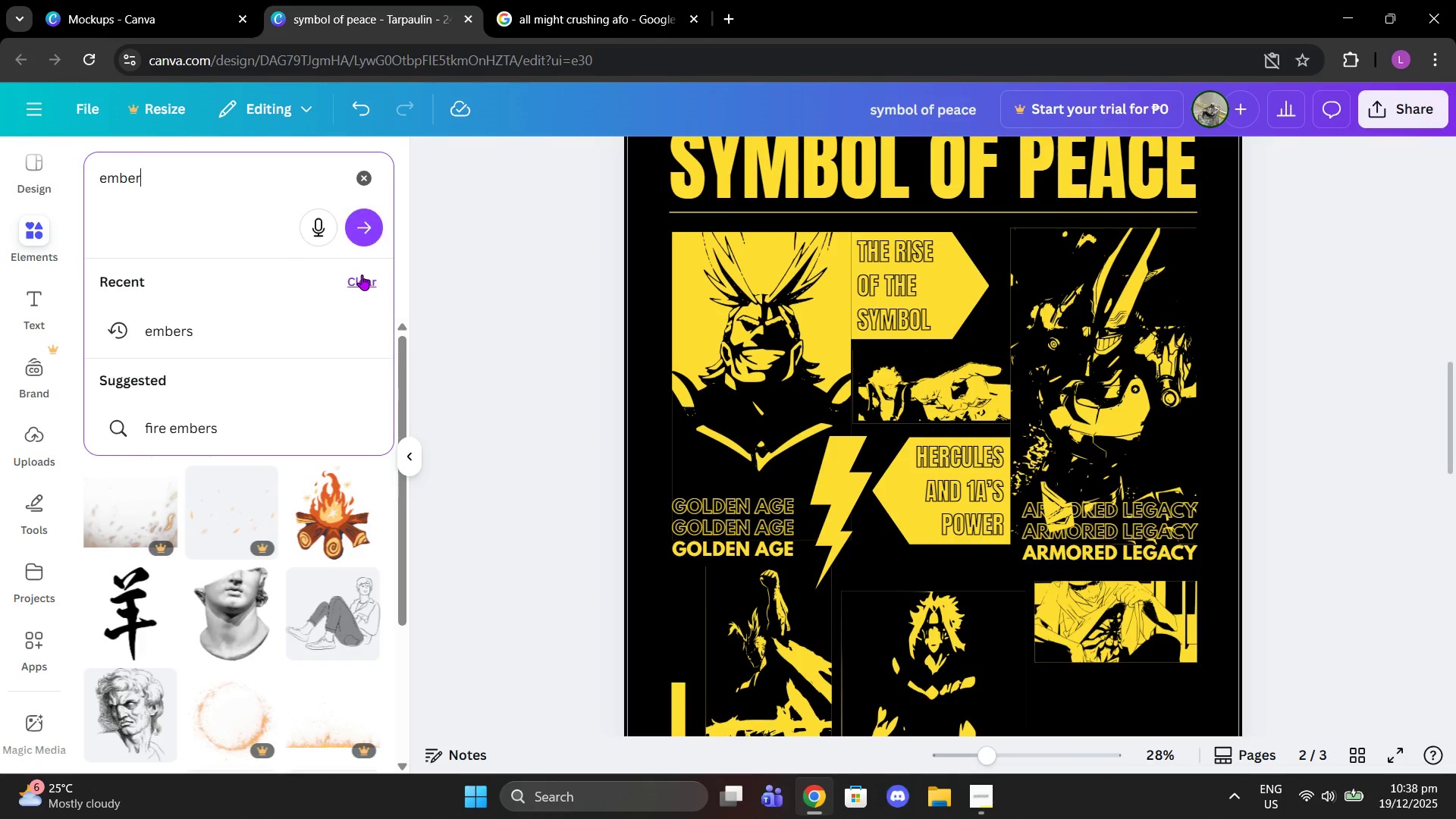 
key(Enter)
 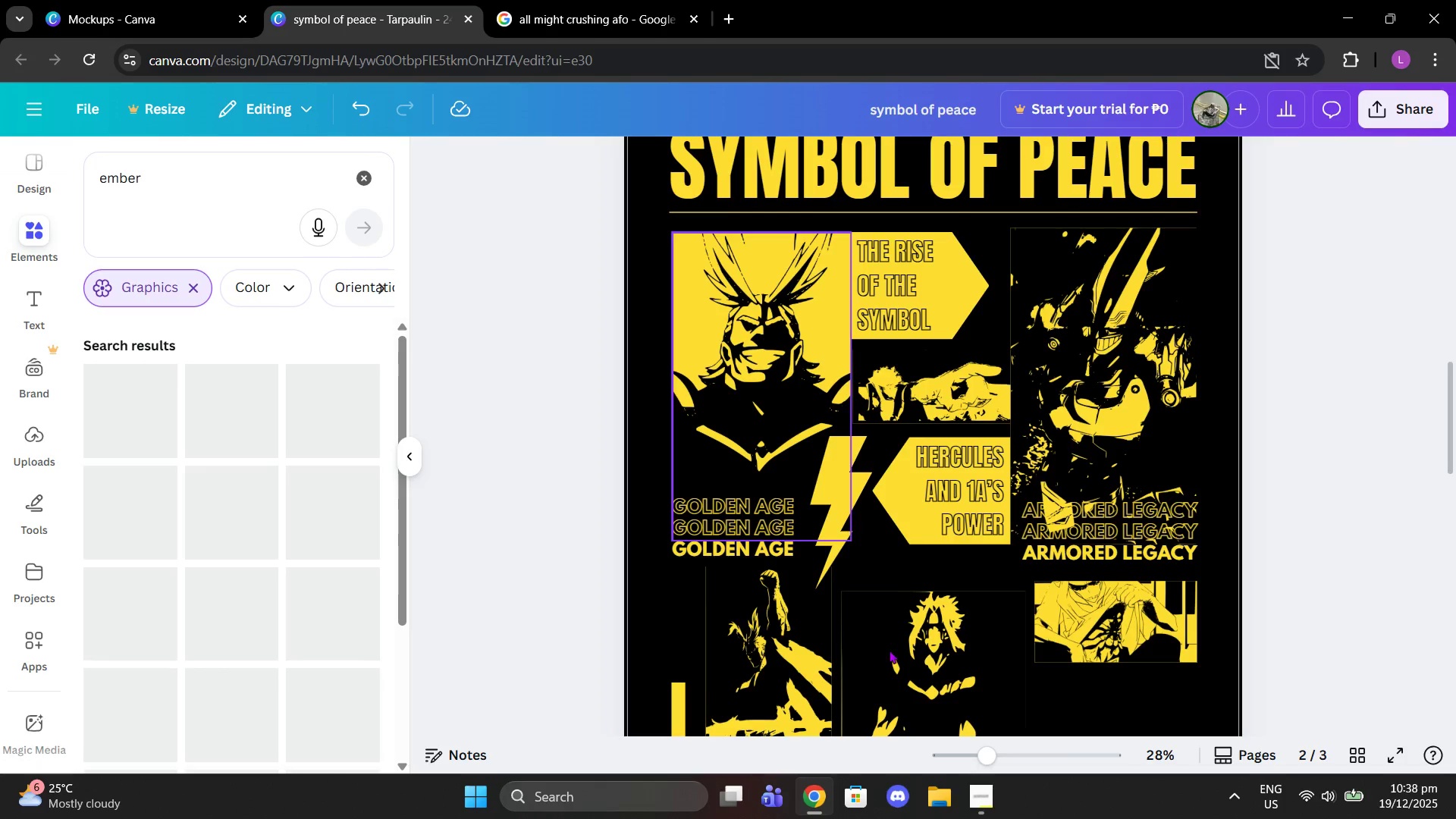 
scroll: coordinate [889, 650], scroll_direction: none, amount: 0.0
 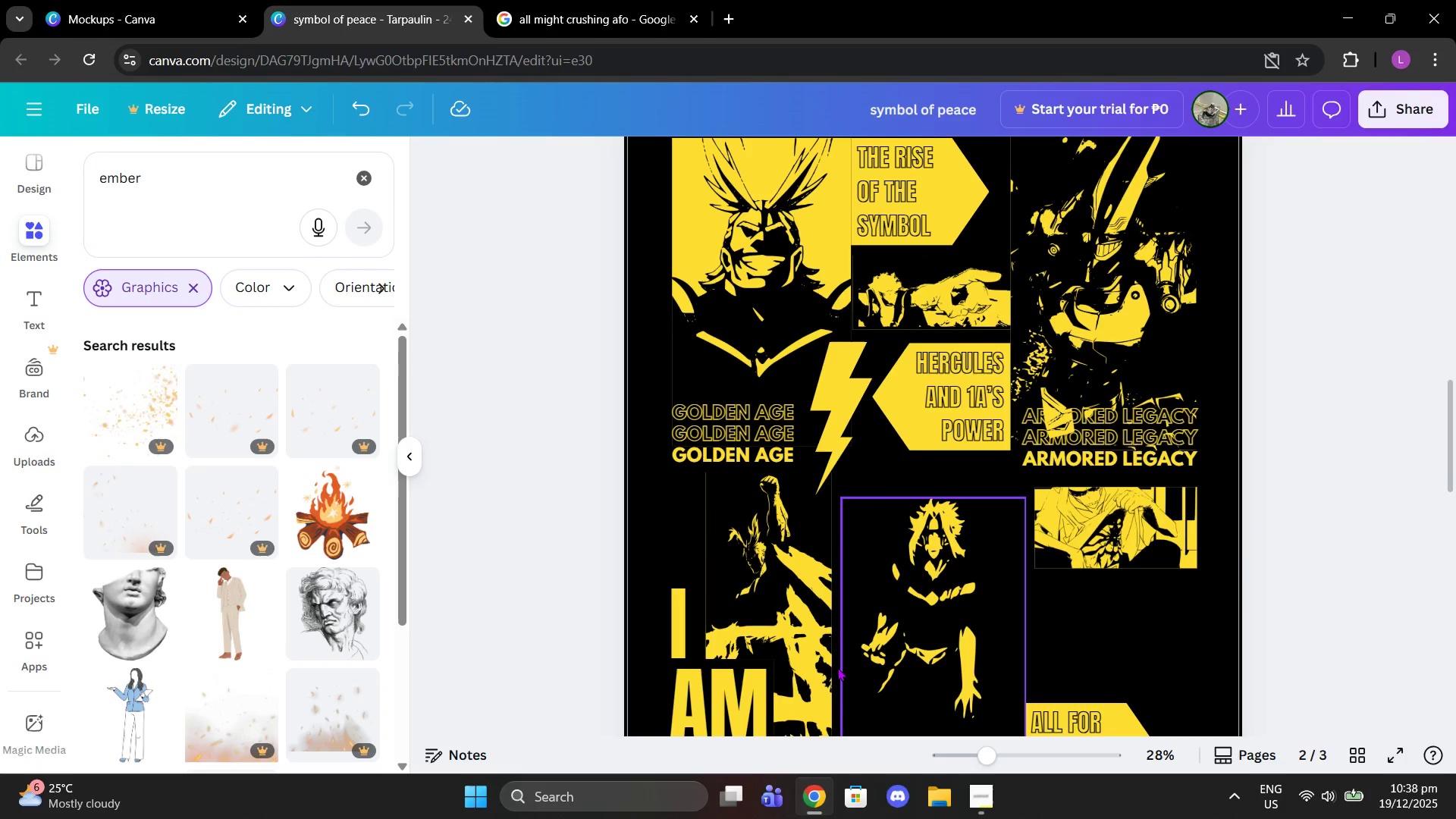 
scroll: coordinate [243, 524], scroll_direction: down, amount: 8.0
 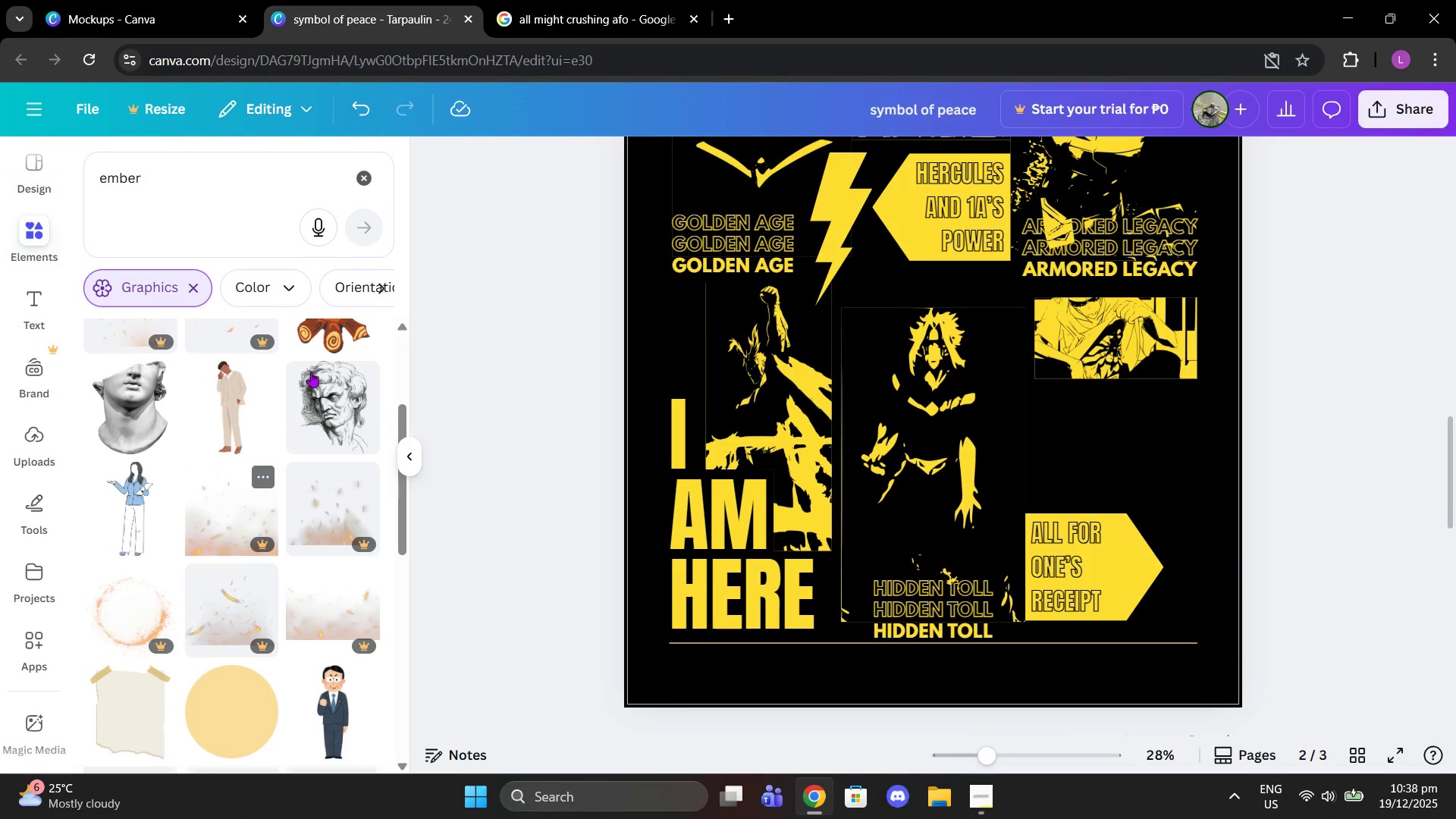 
scroll: coordinate [311, 372], scroll_direction: up, amount: 6.0
 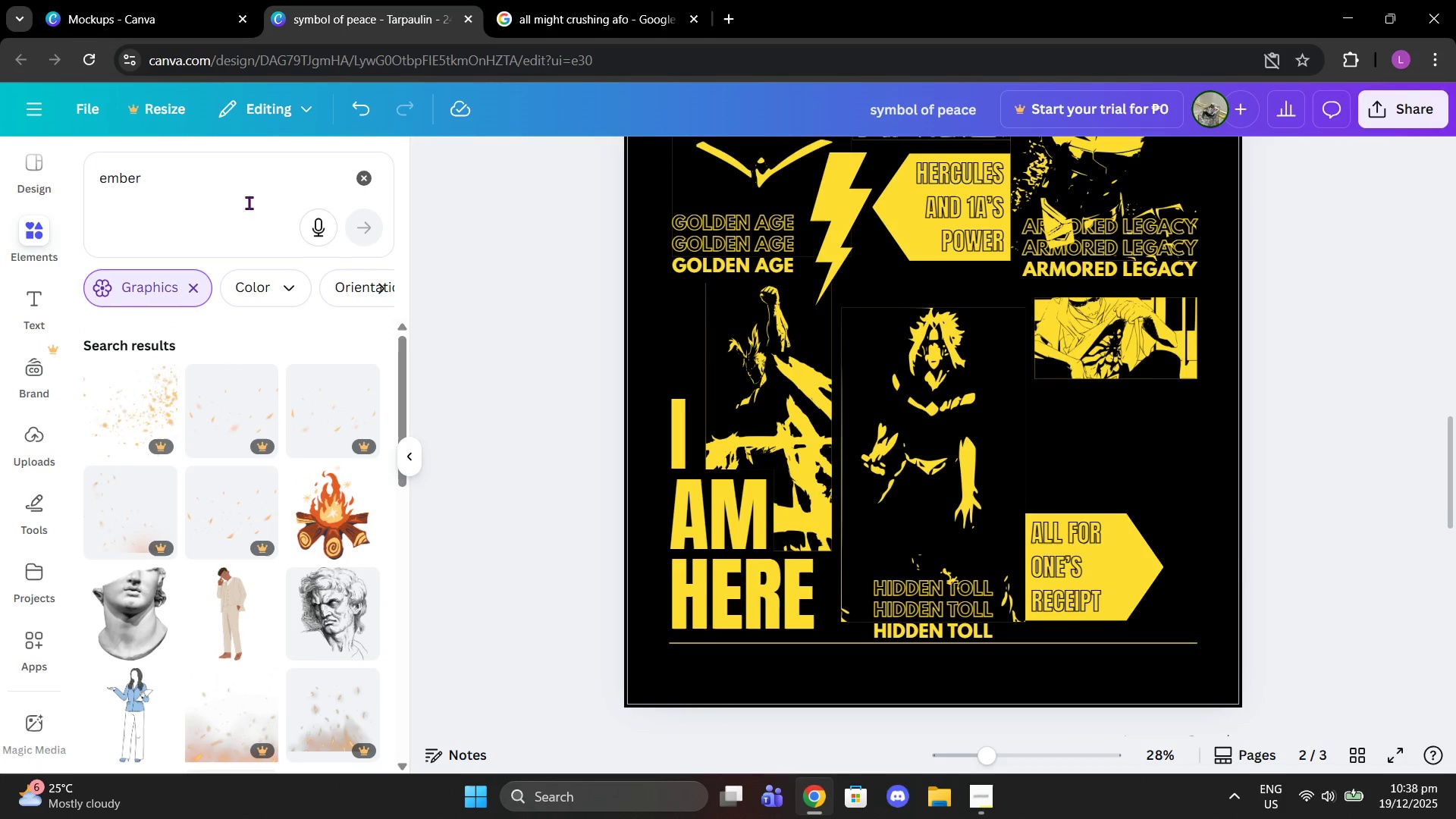 
left_click_drag(start_coordinate=[246, 203], to_coordinate=[112, 126])
 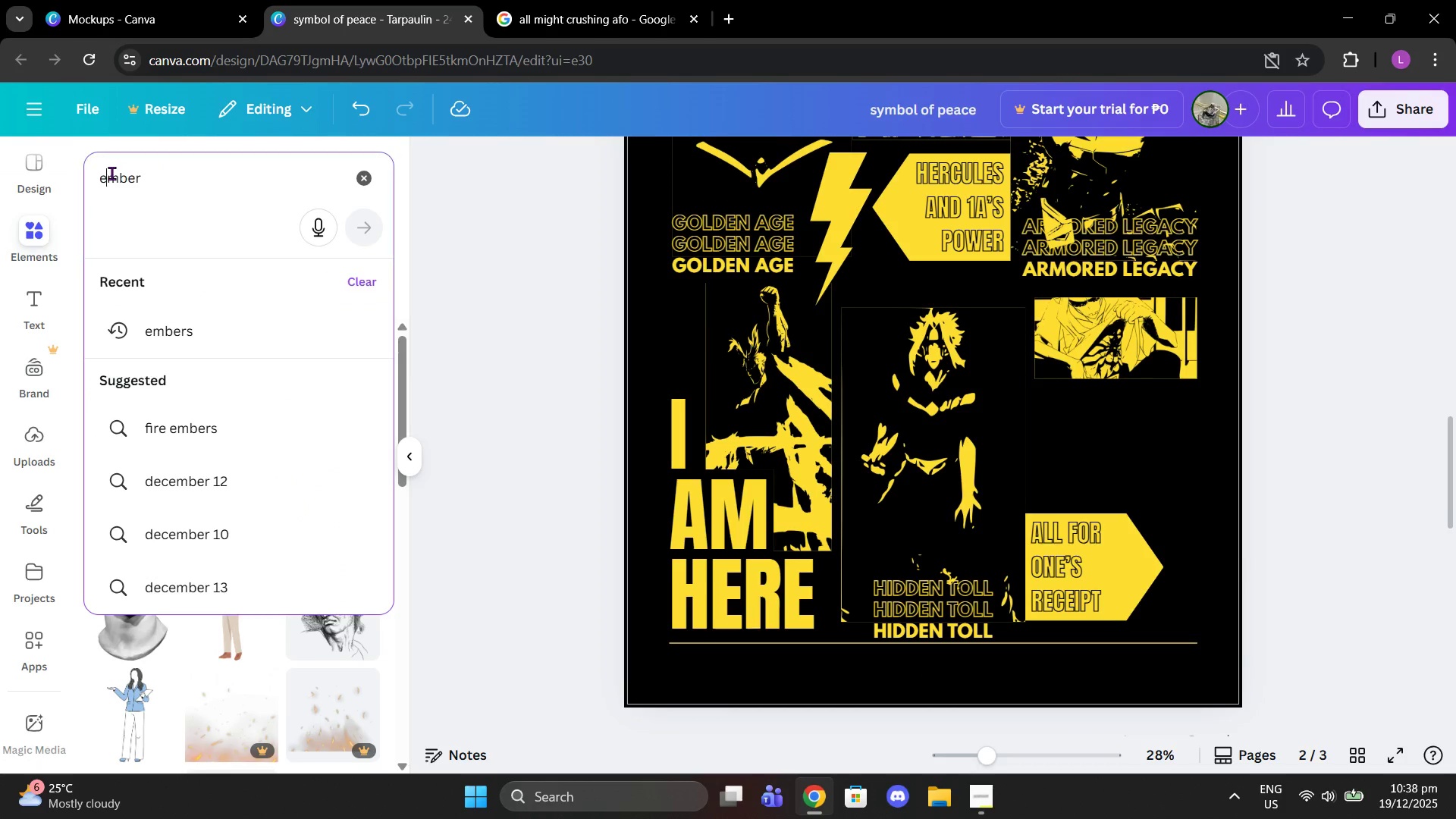 
left_click_drag(start_coordinate=[124, 193], to_coordinate=[128, 202])
 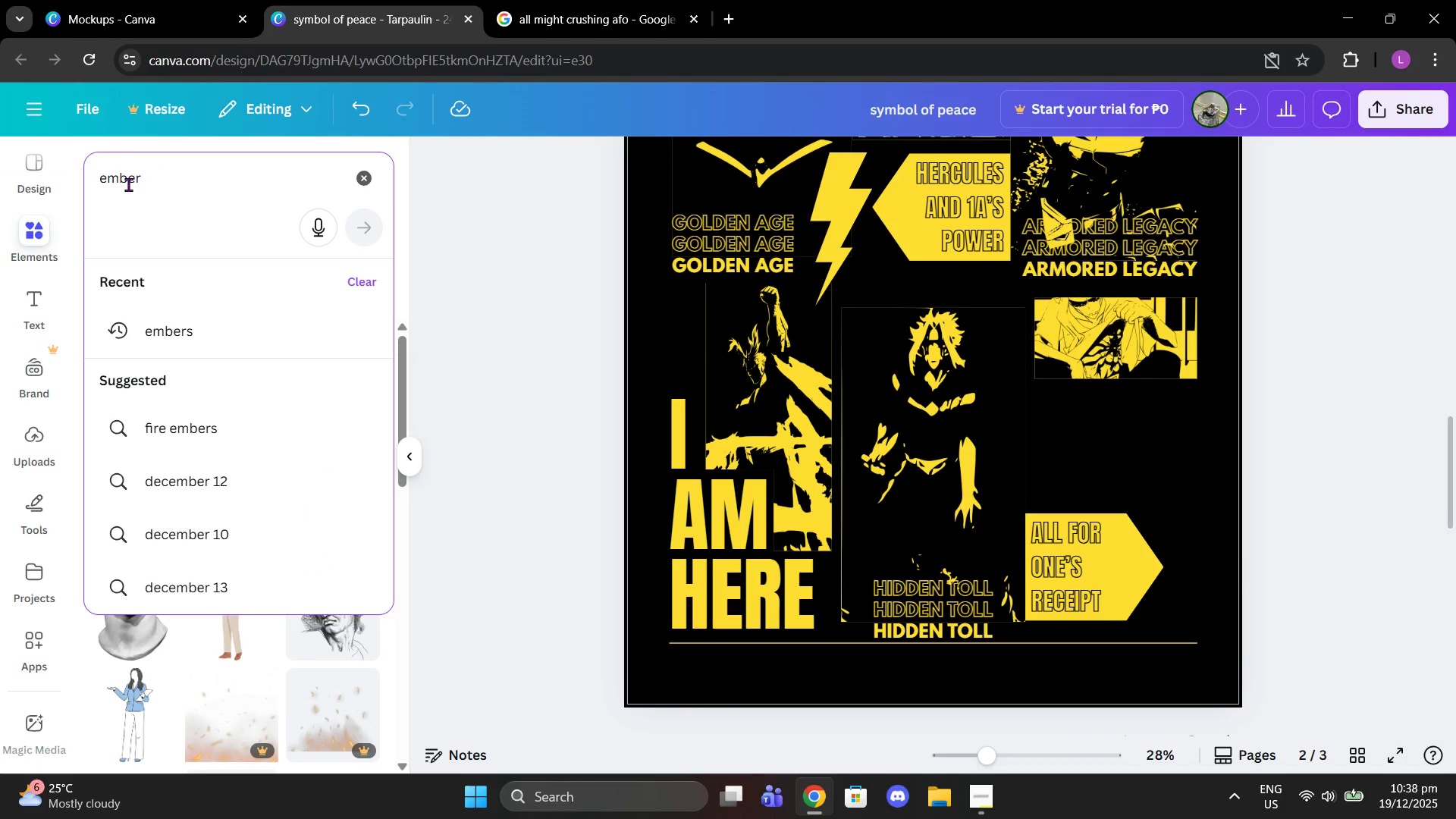 
double_click([128, 184])
 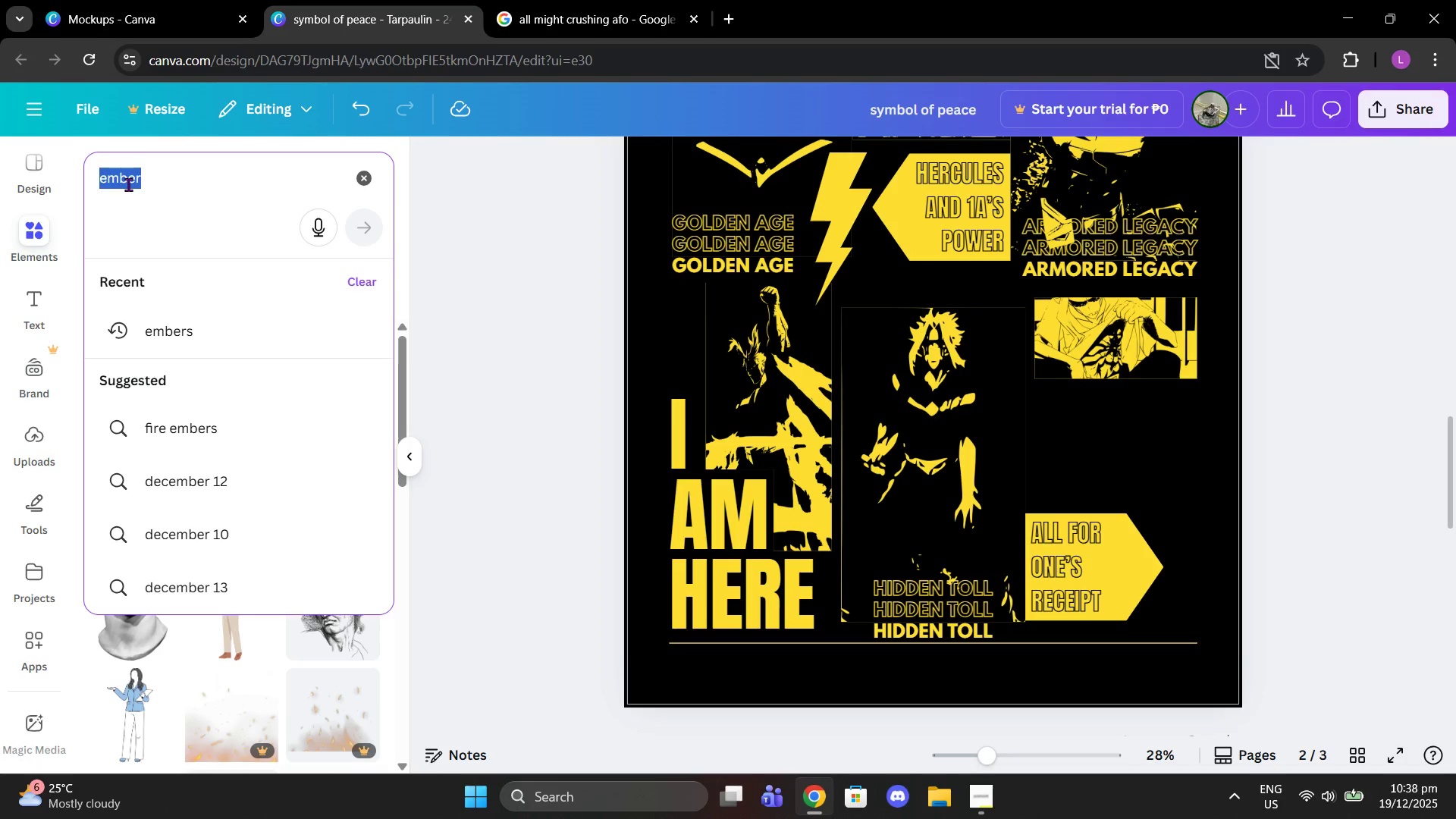 
type(fire)
 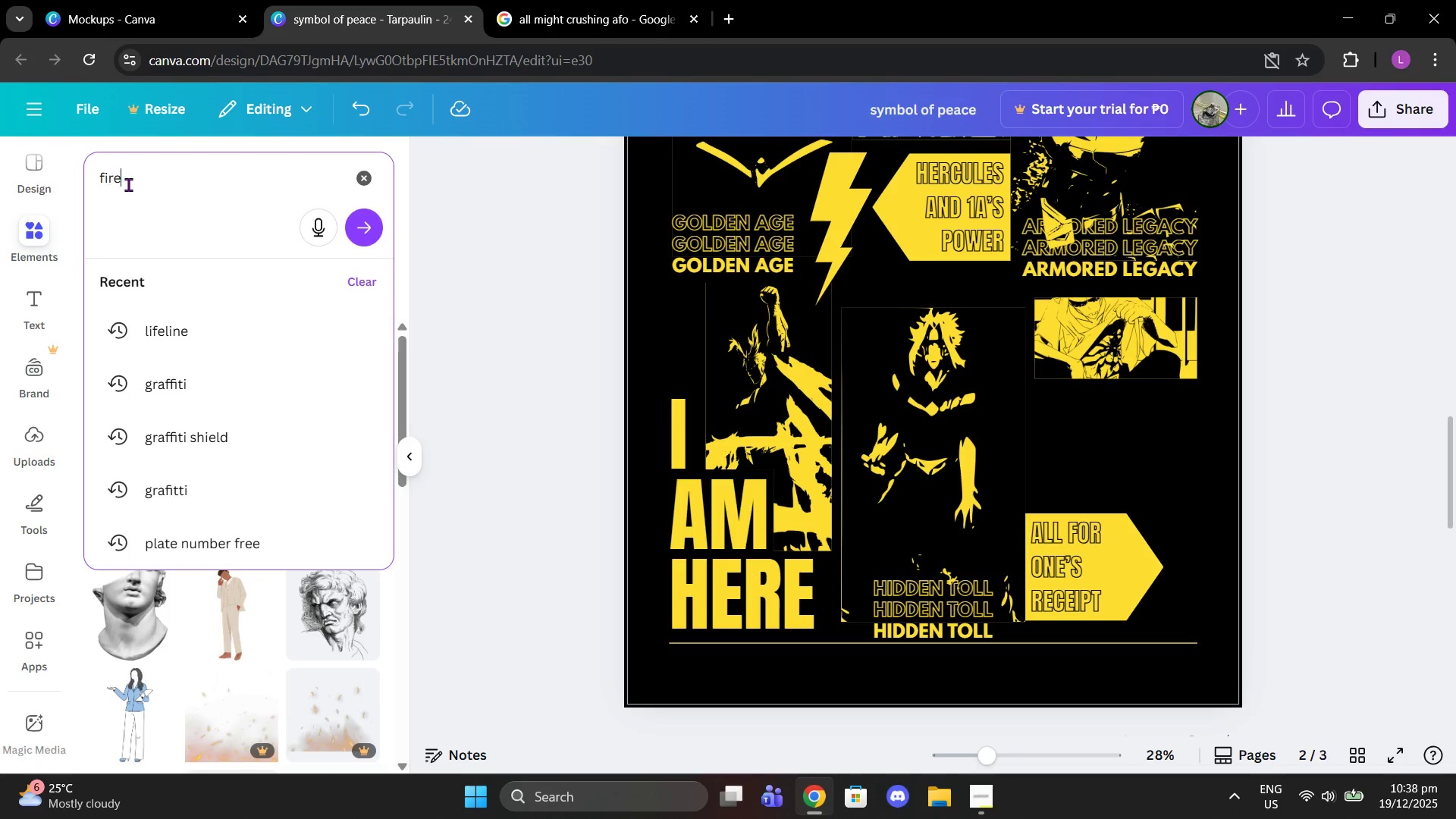 
key(Enter)
 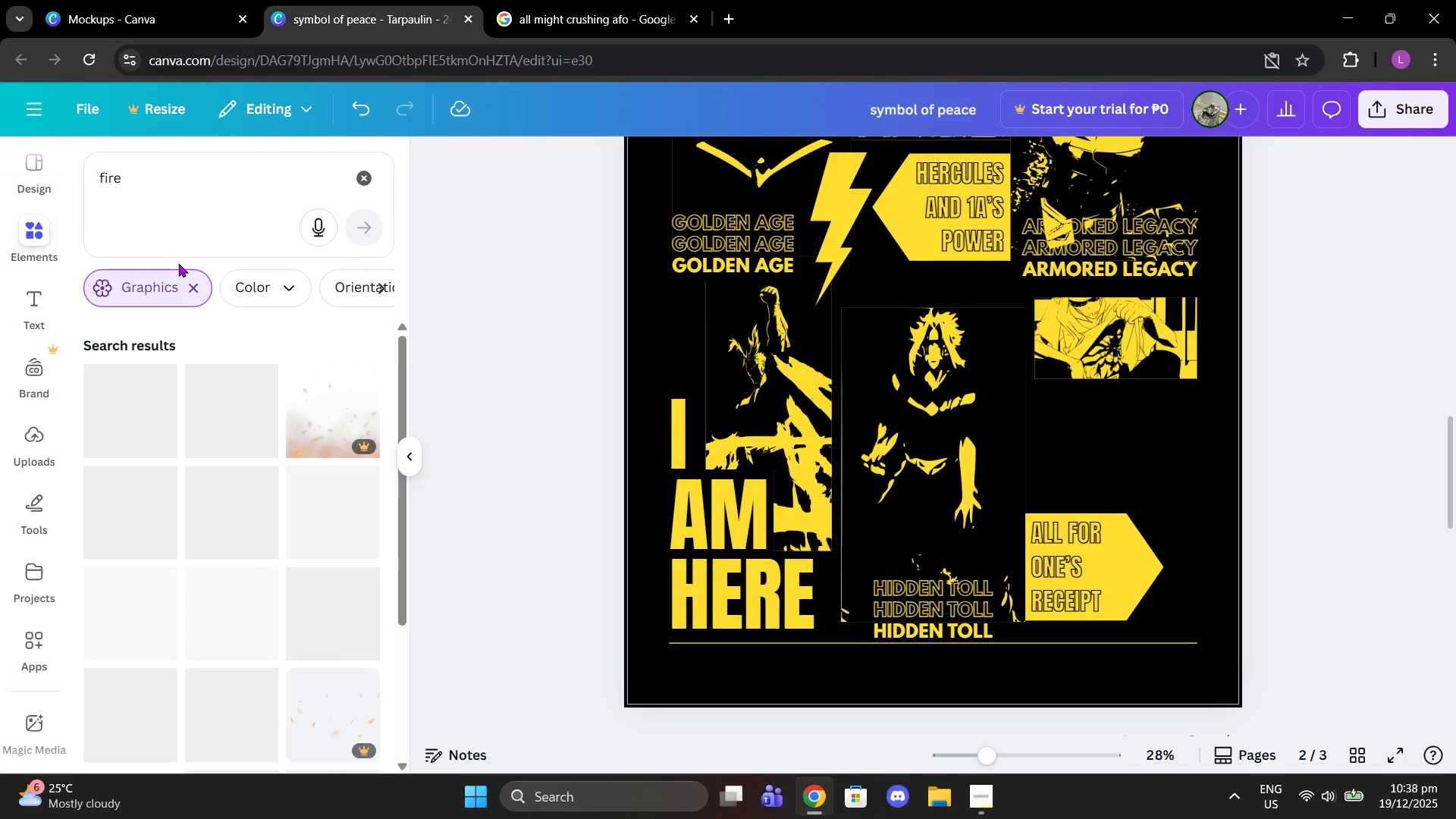 
left_click([196, 288])
 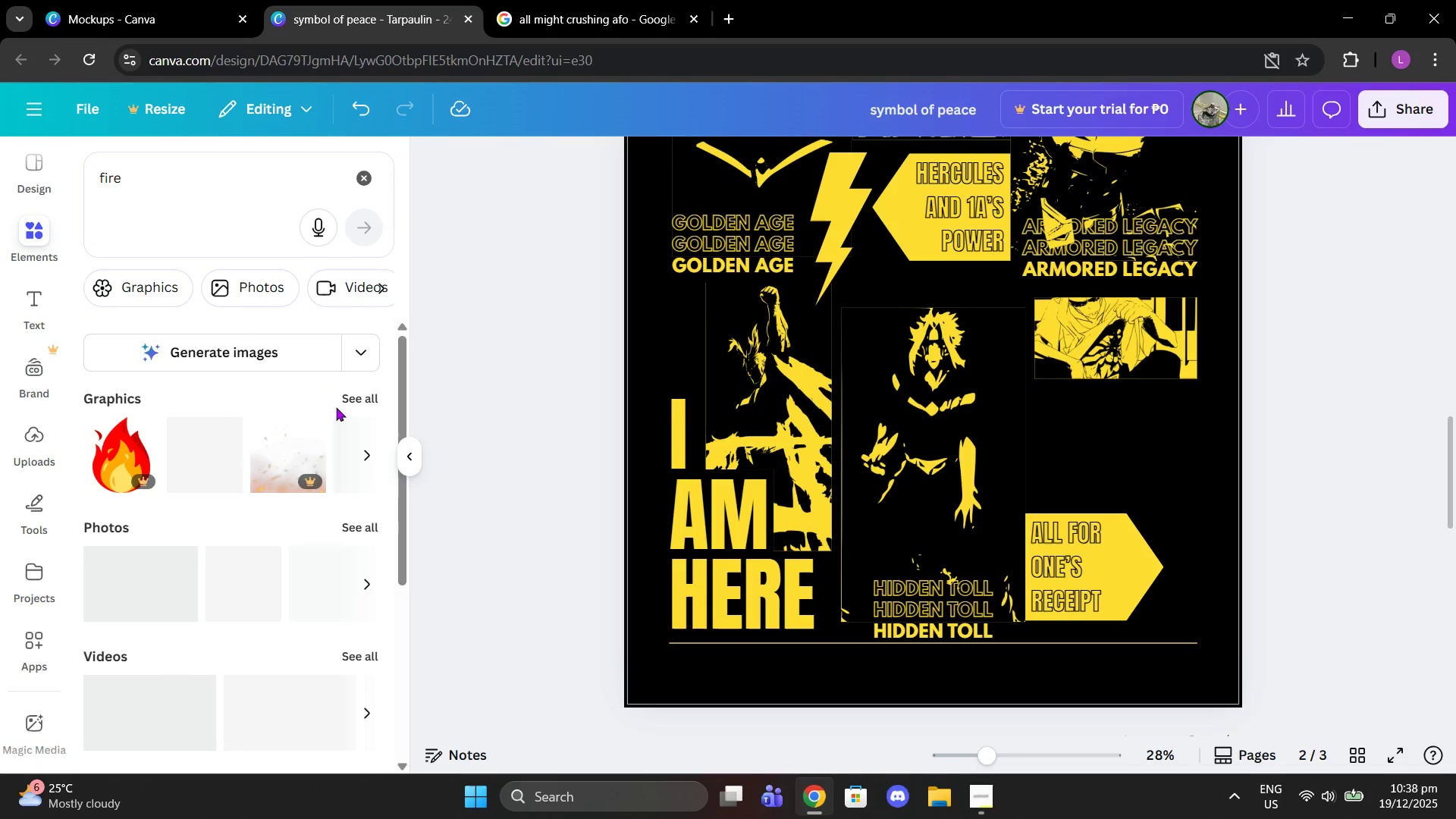 
left_click([350, 403])
 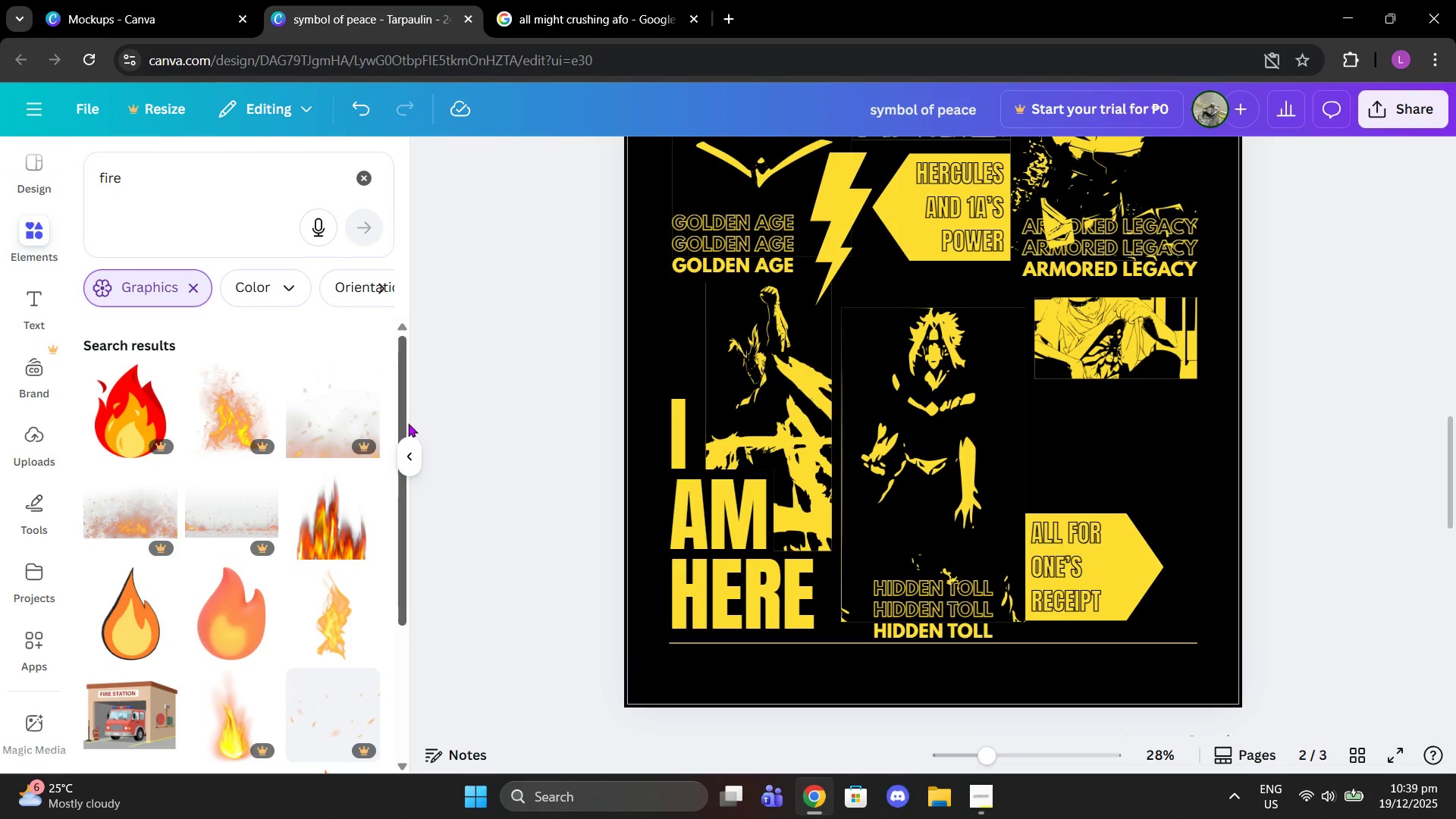 
scroll: coordinate [262, 499], scroll_direction: down, amount: 1.0
 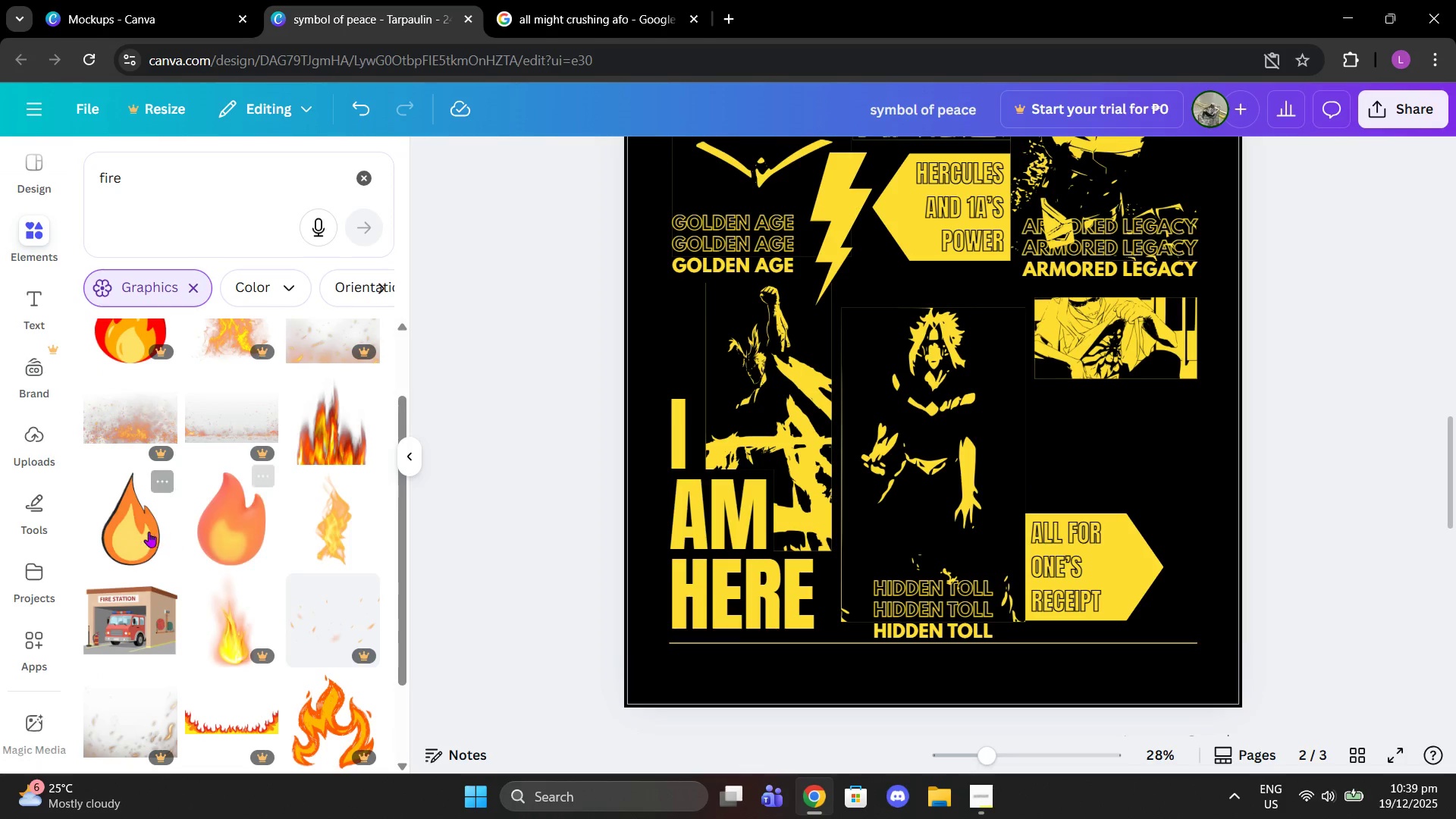 
left_click([148, 532])
 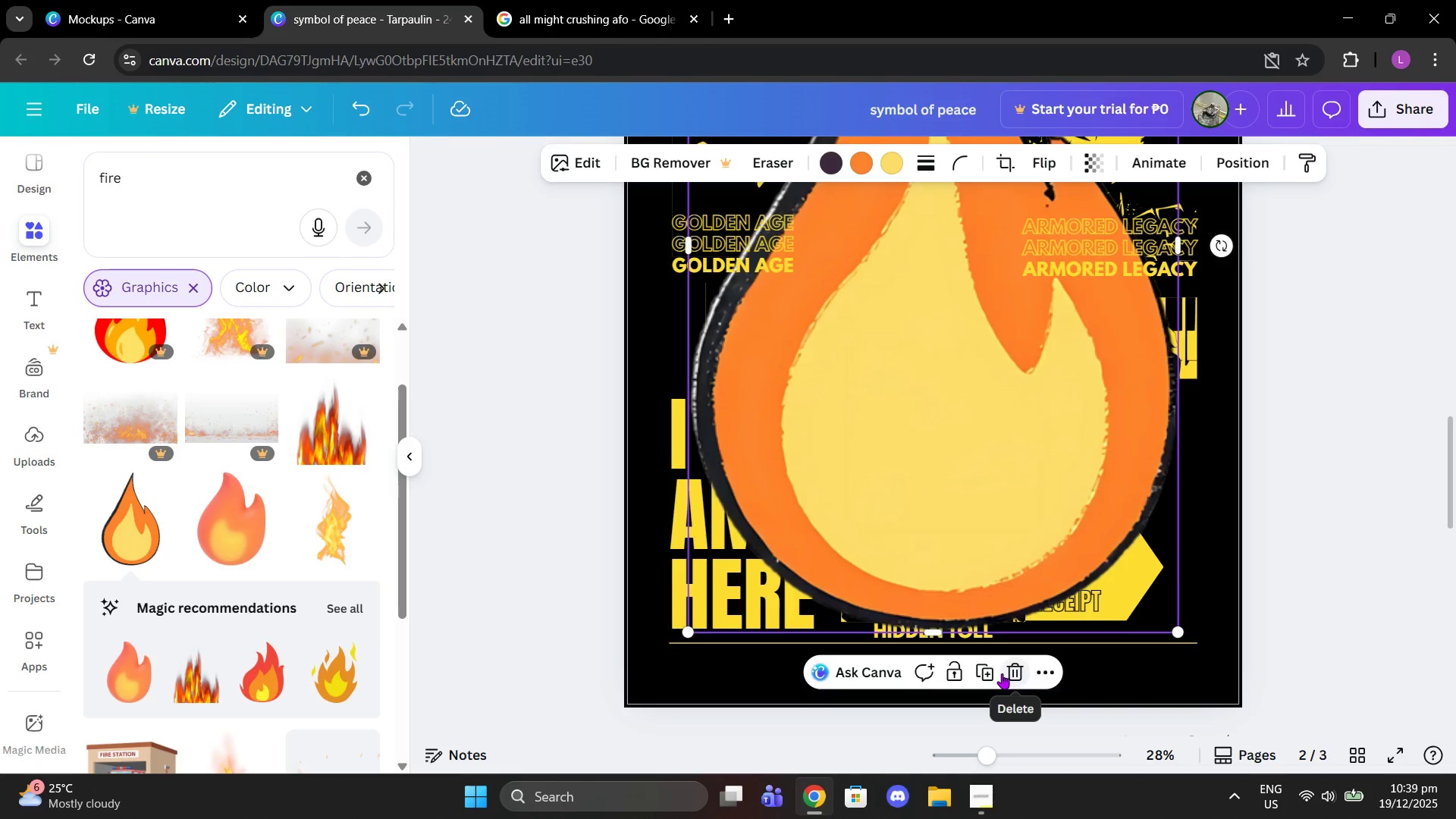 
left_click([1002, 673])
 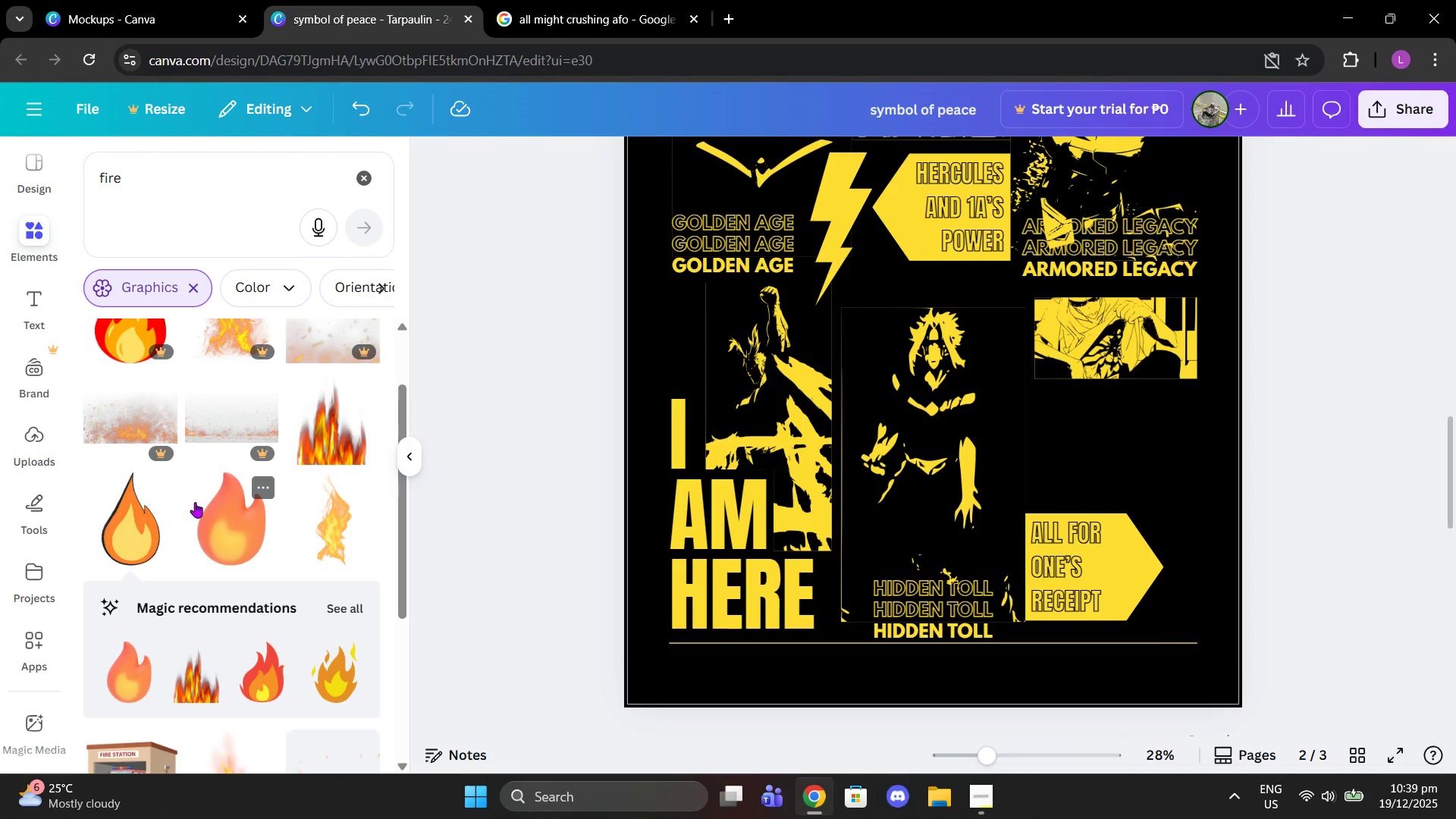 
scroll: coordinate [232, 466], scroll_direction: up, amount: 1.0
 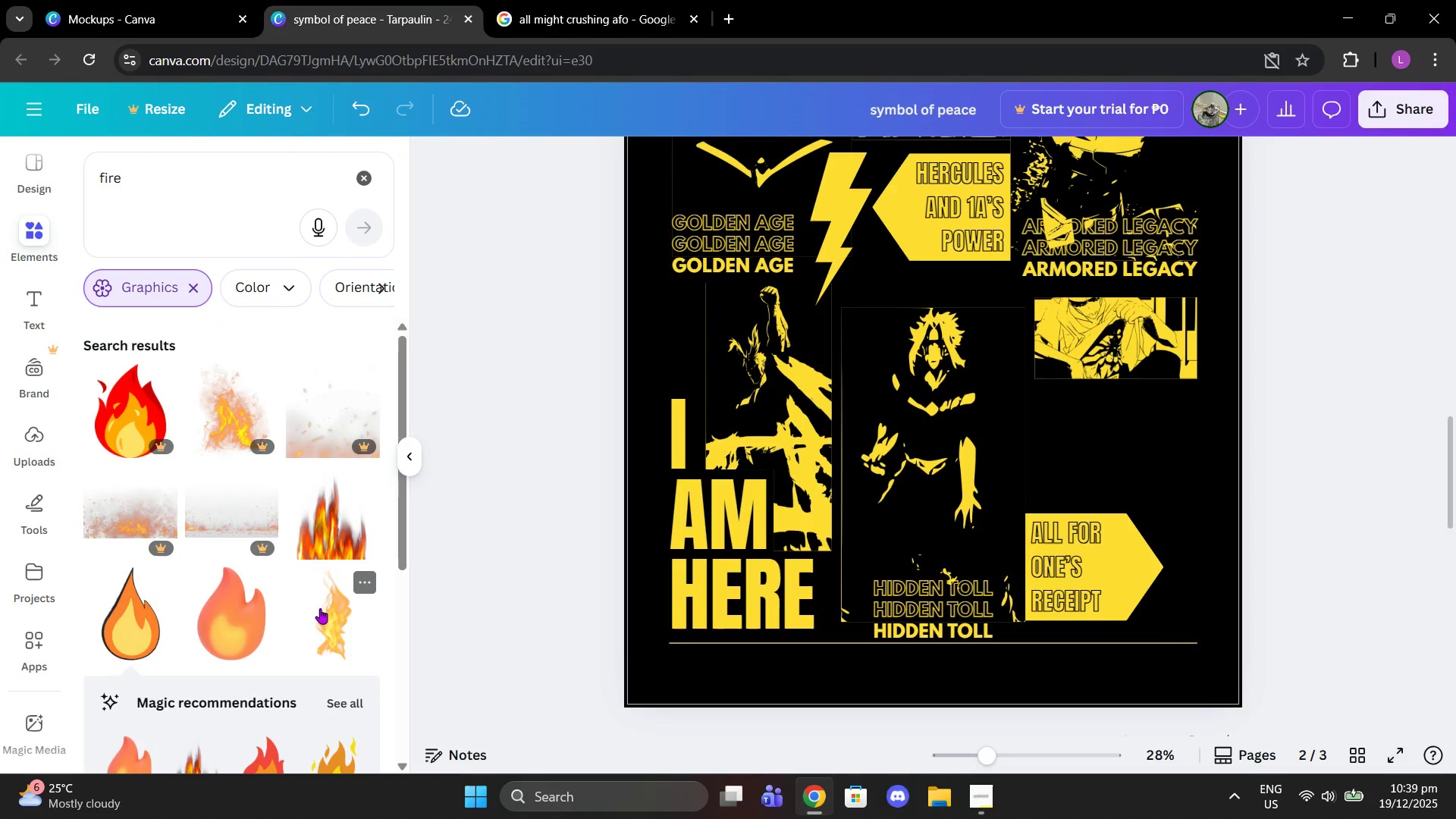 
scroll: coordinate [293, 592], scroll_direction: down, amount: 3.0
 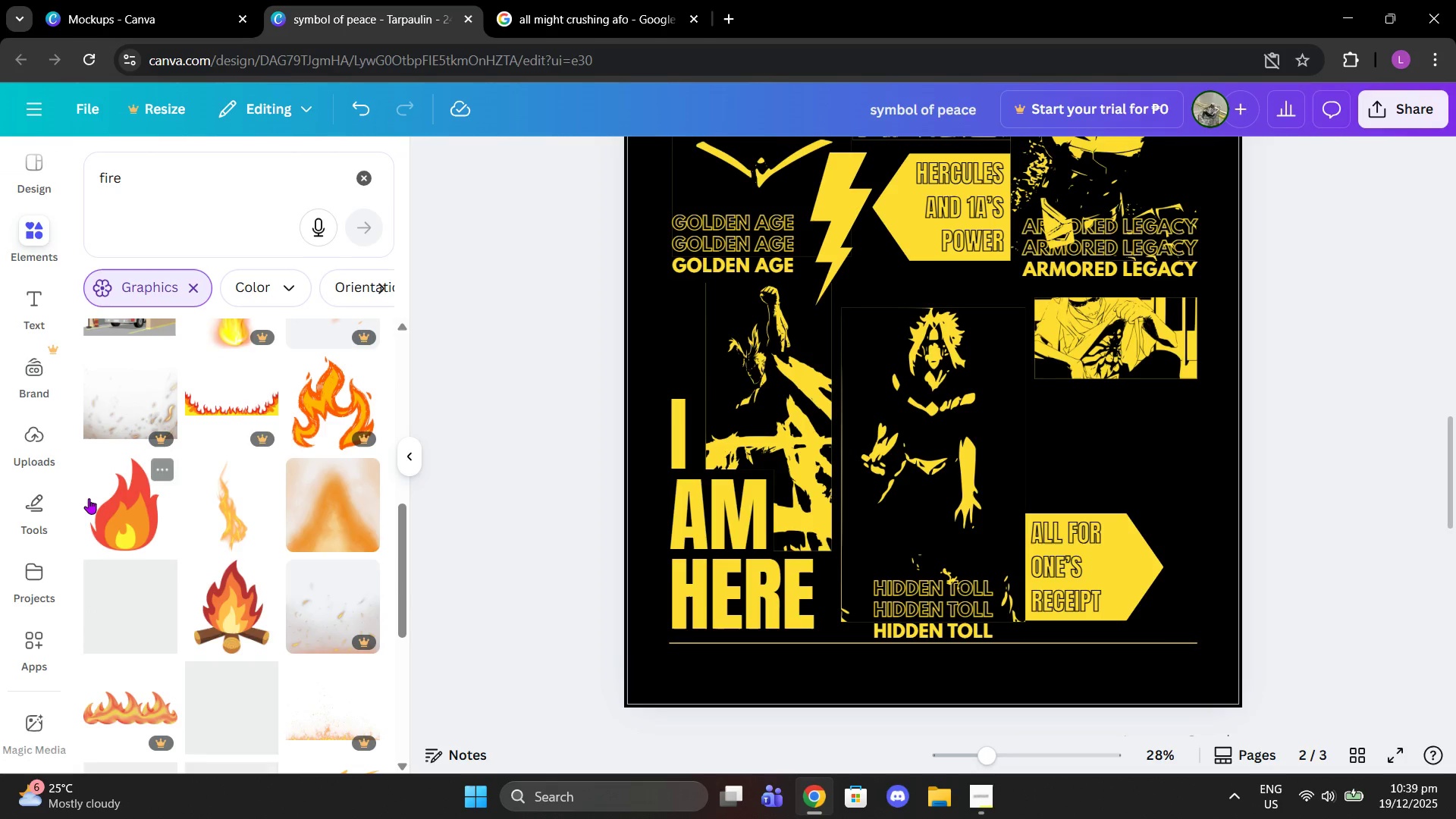 
left_click([140, 542])
 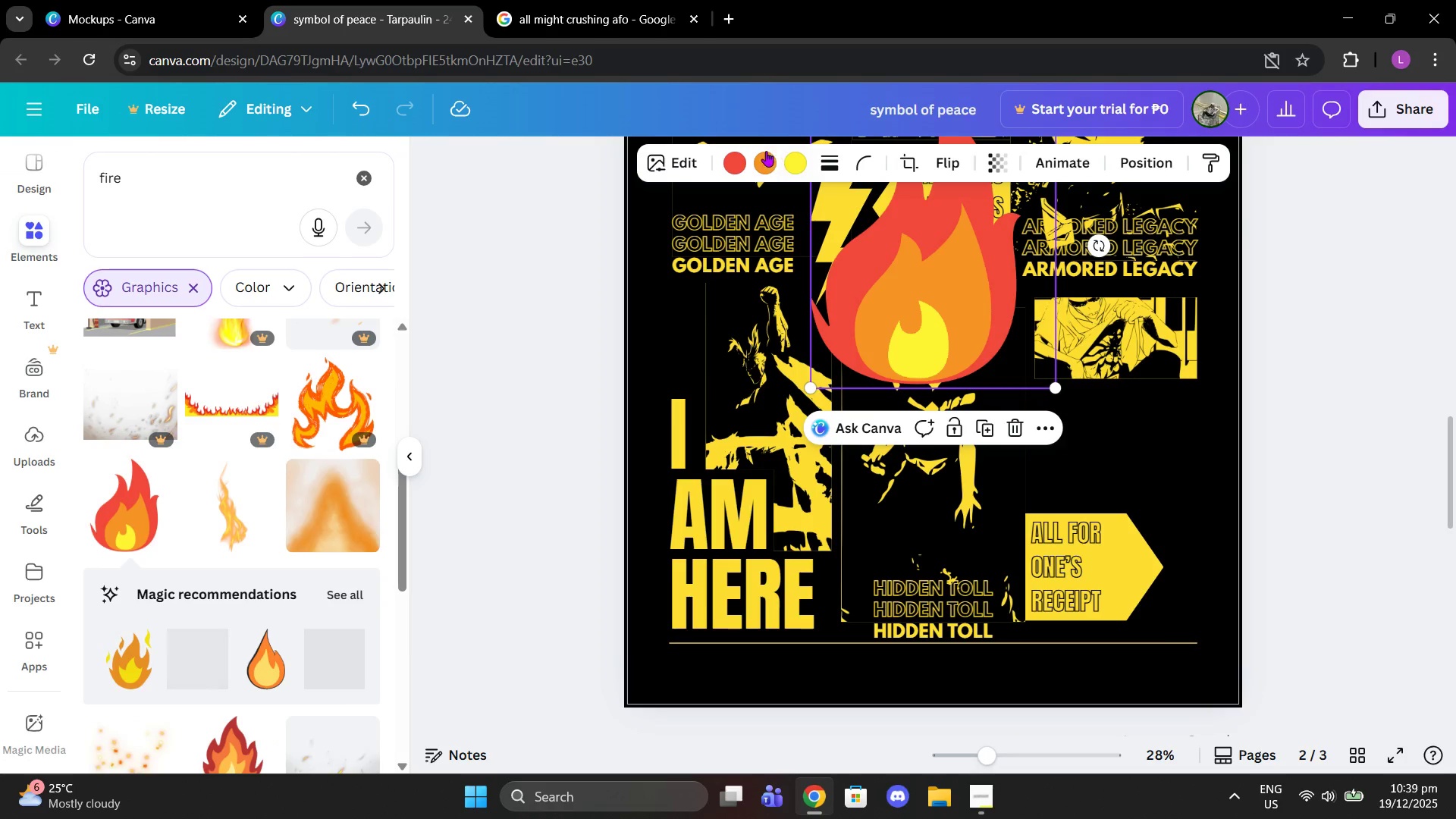 
left_click([742, 164])
 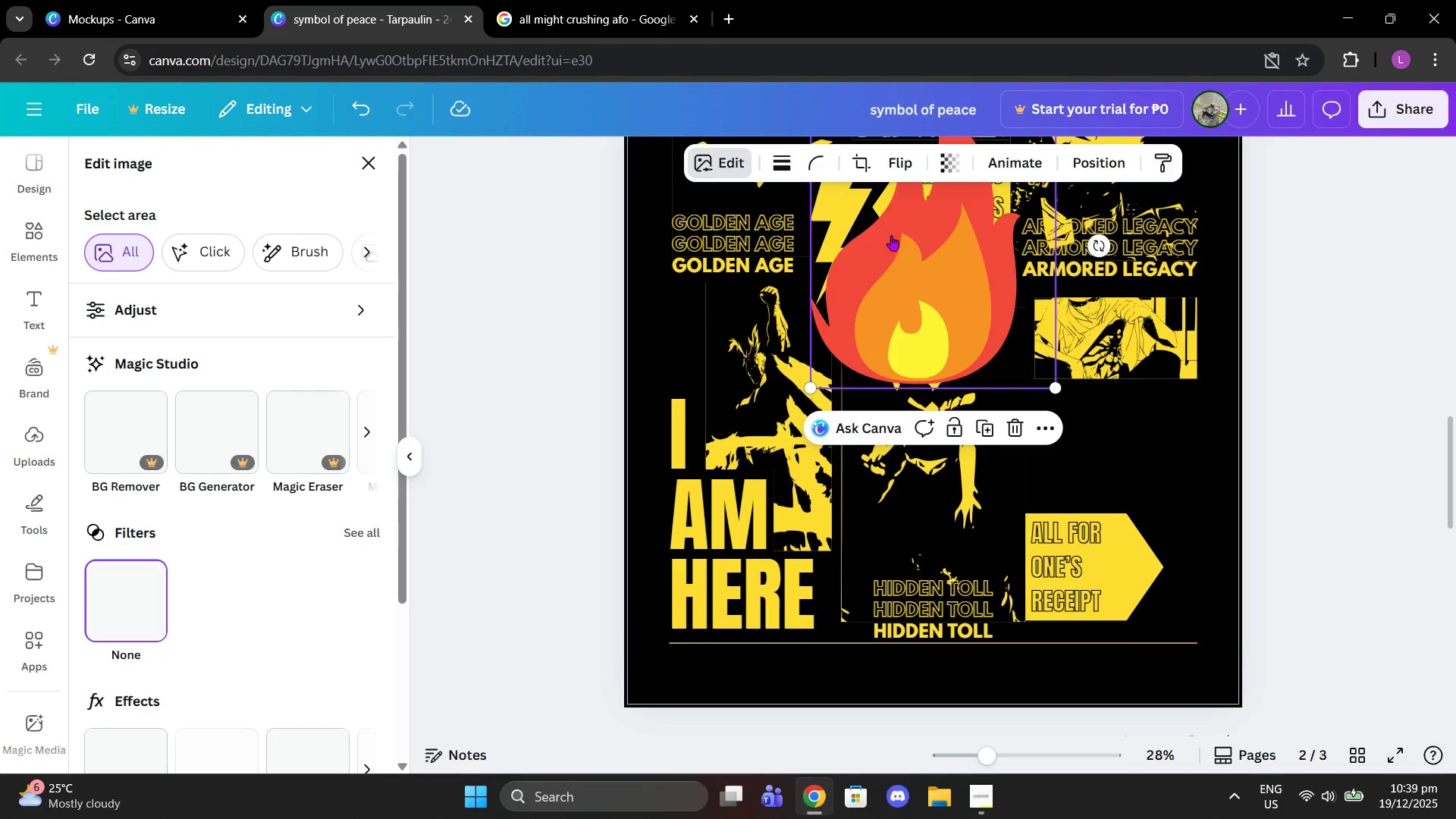 
left_click([914, 287])
 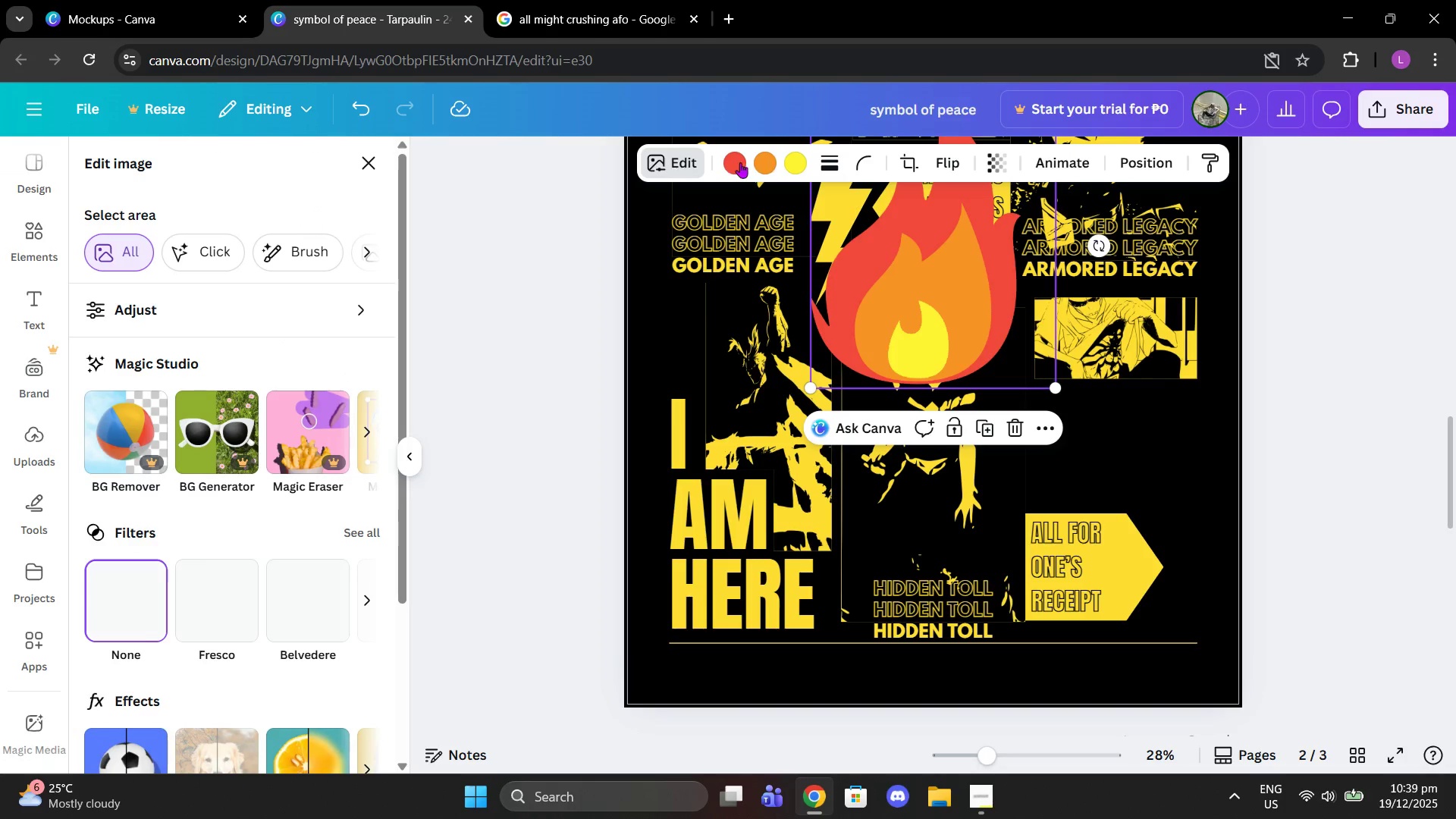 
left_click([736, 162])
 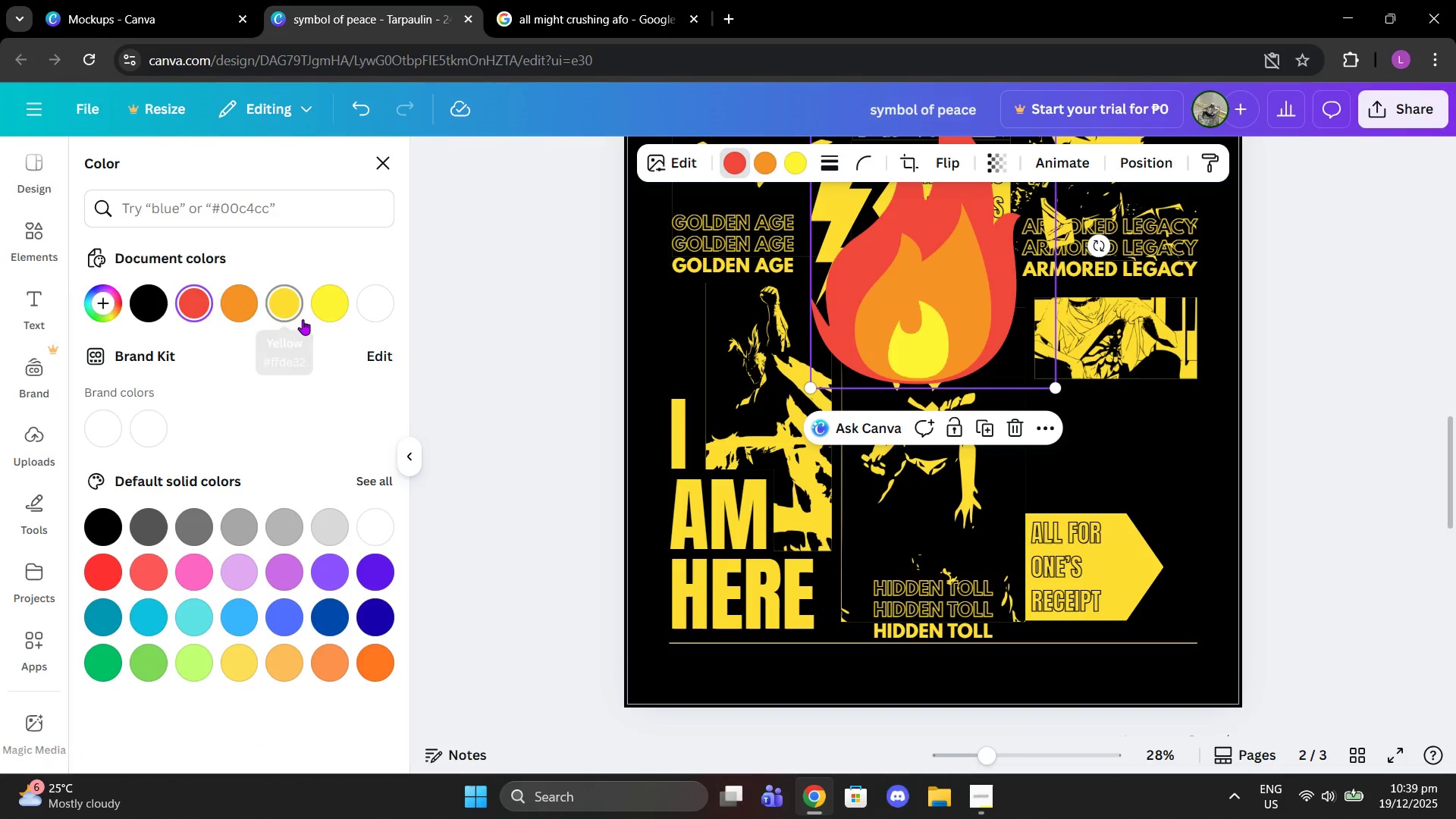 
left_click([334, 311])
 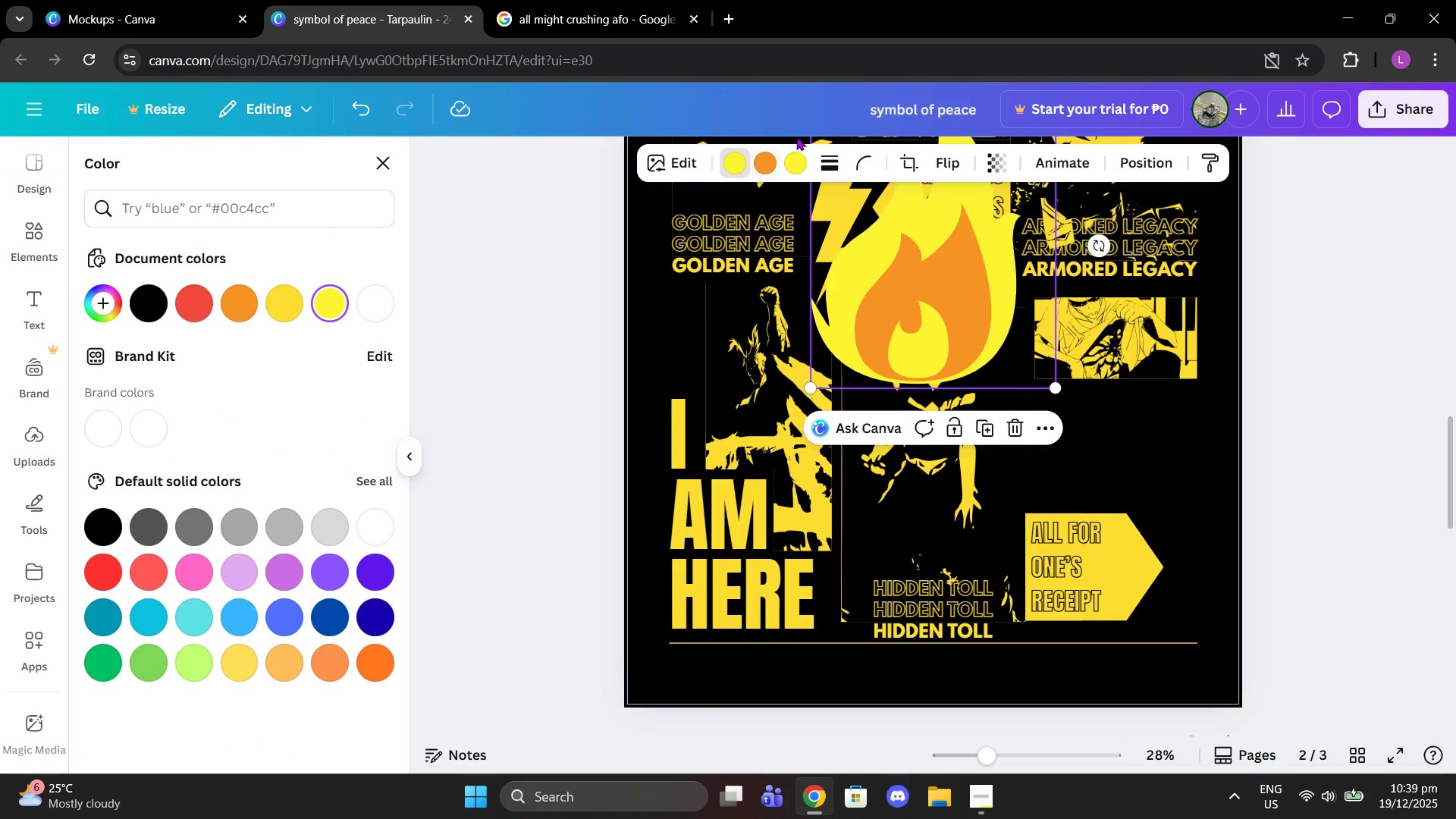 
left_click([773, 165])
 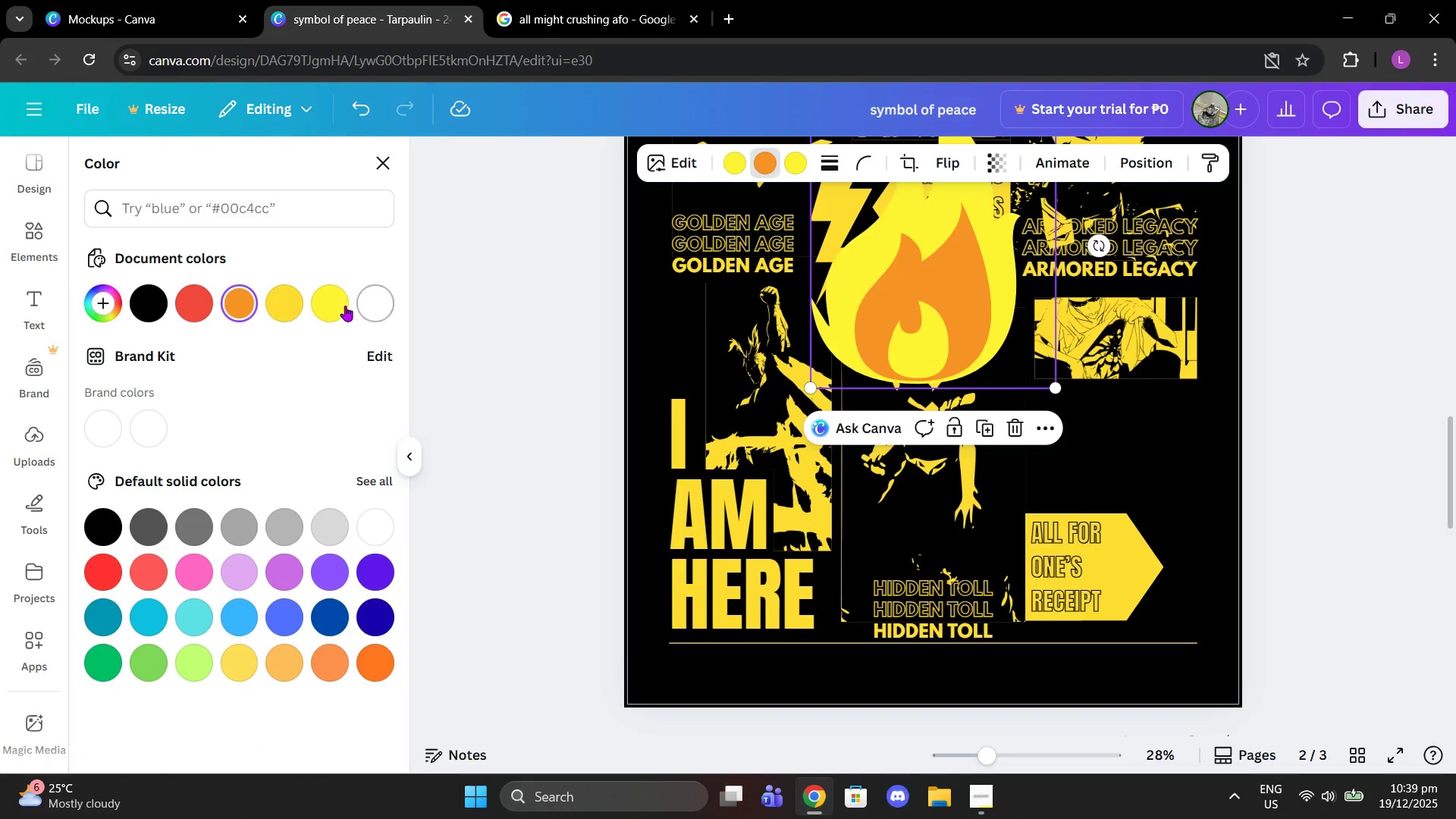 
left_click([333, 306])
 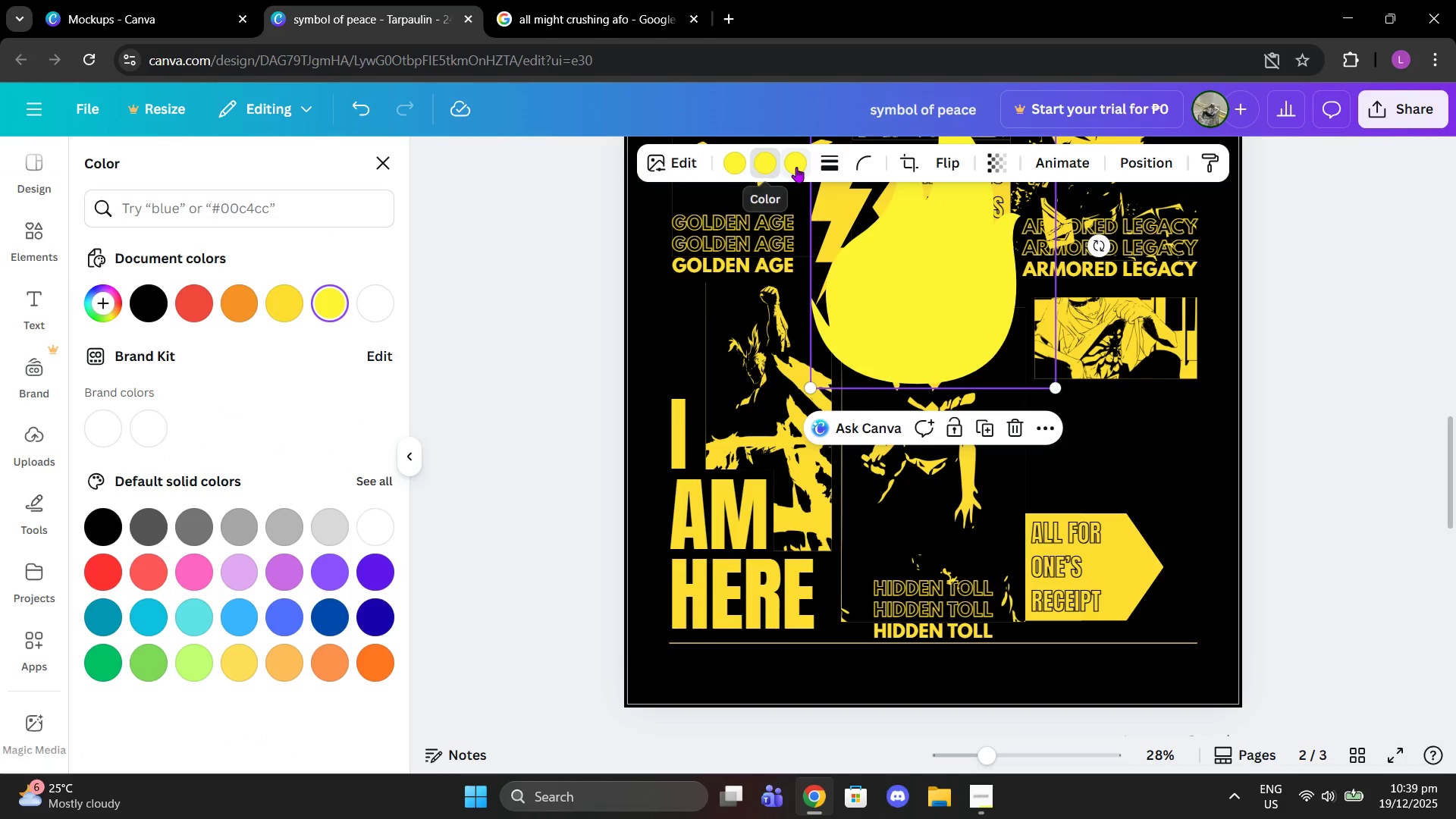 
left_click_drag(start_coordinate=[887, 271], to_coordinate=[1104, 480])
 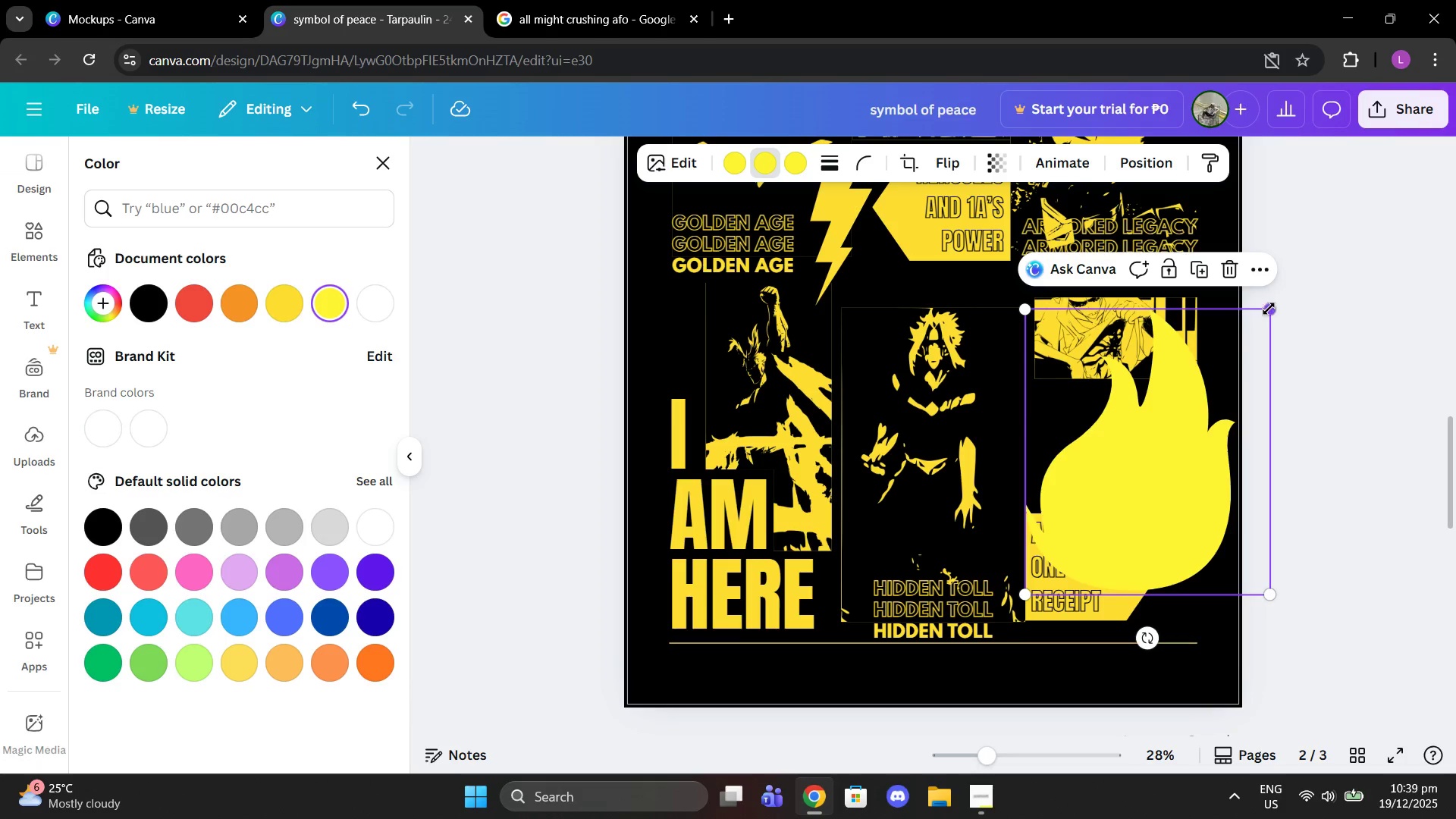 
left_click_drag(start_coordinate=[1269, 309], to_coordinate=[1141, 471])
 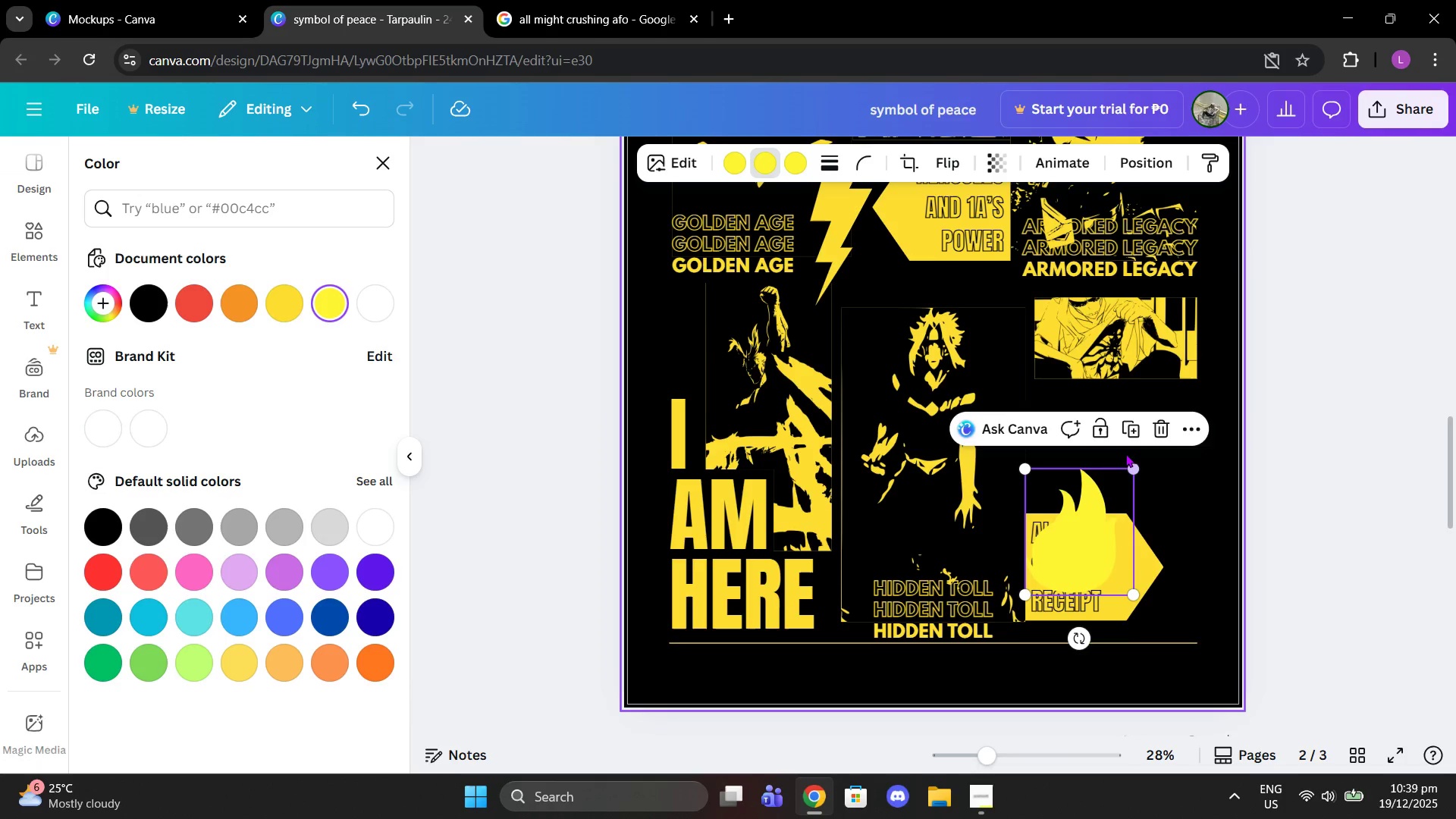 
scroll: coordinate [1125, 453], scroll_direction: up, amount: 1.0
 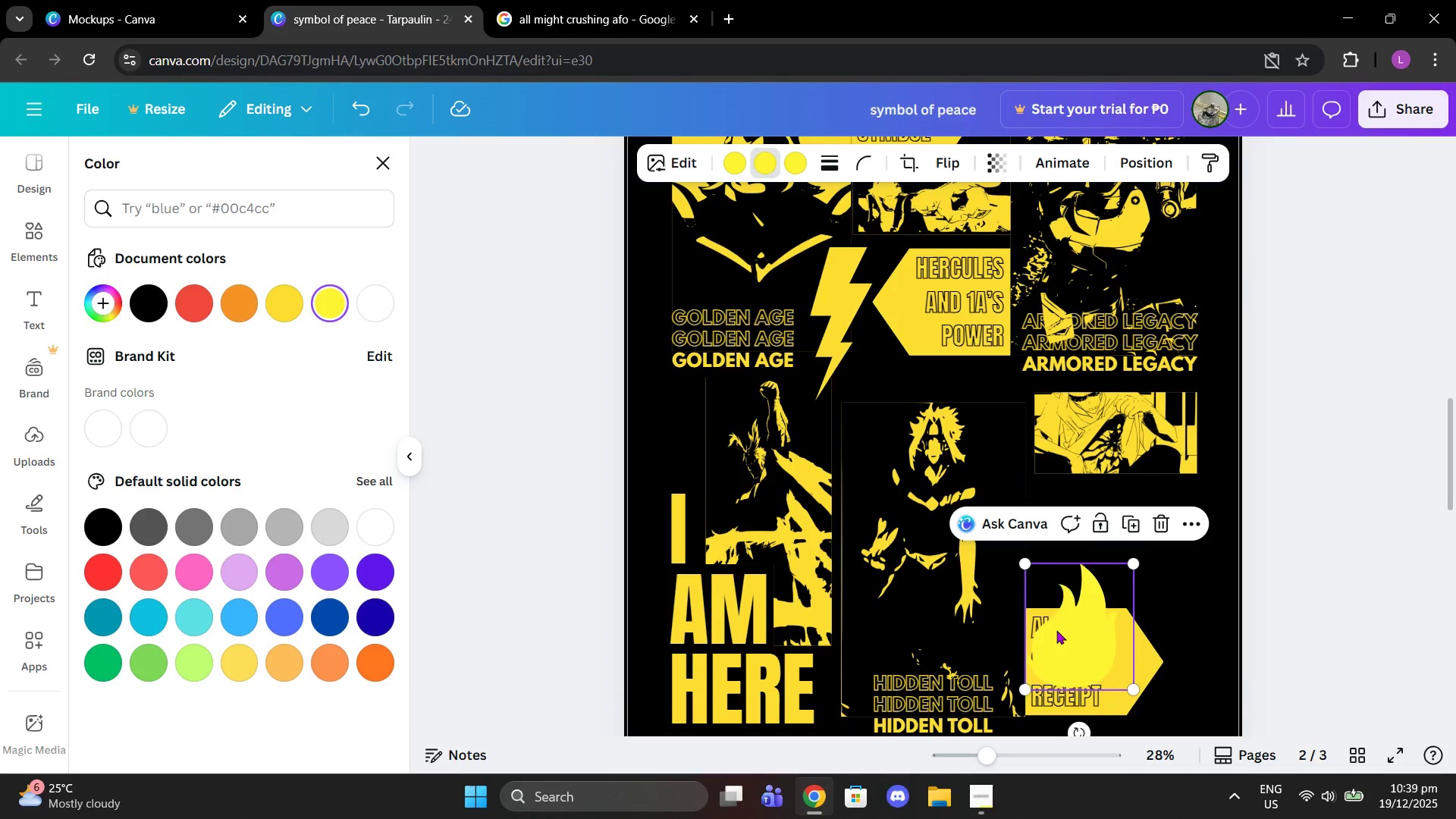 
left_click_drag(start_coordinate=[1056, 637], to_coordinate=[956, 392])
 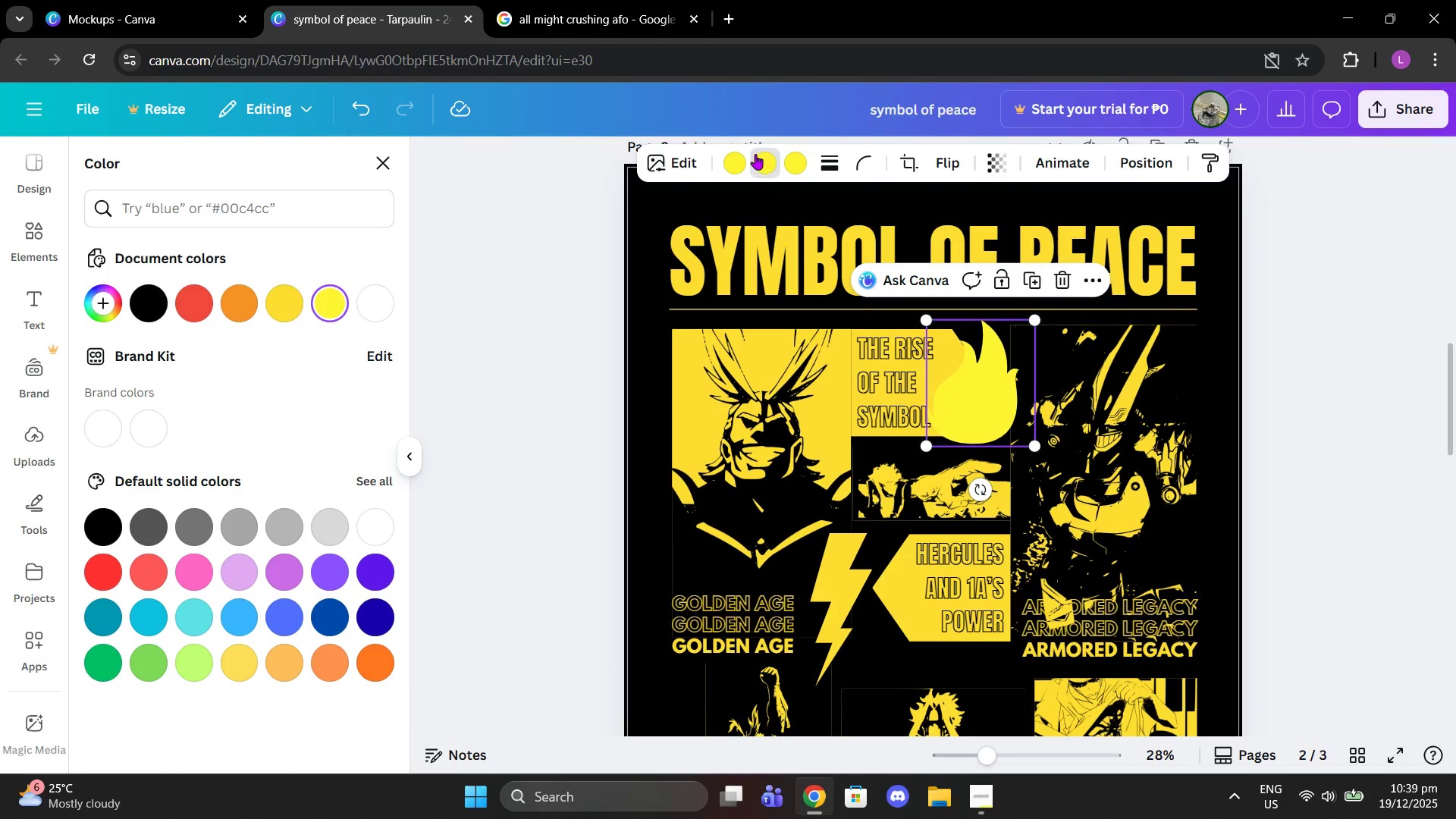 
scroll: coordinate [972, 287], scroll_direction: up, amount: 2.0
 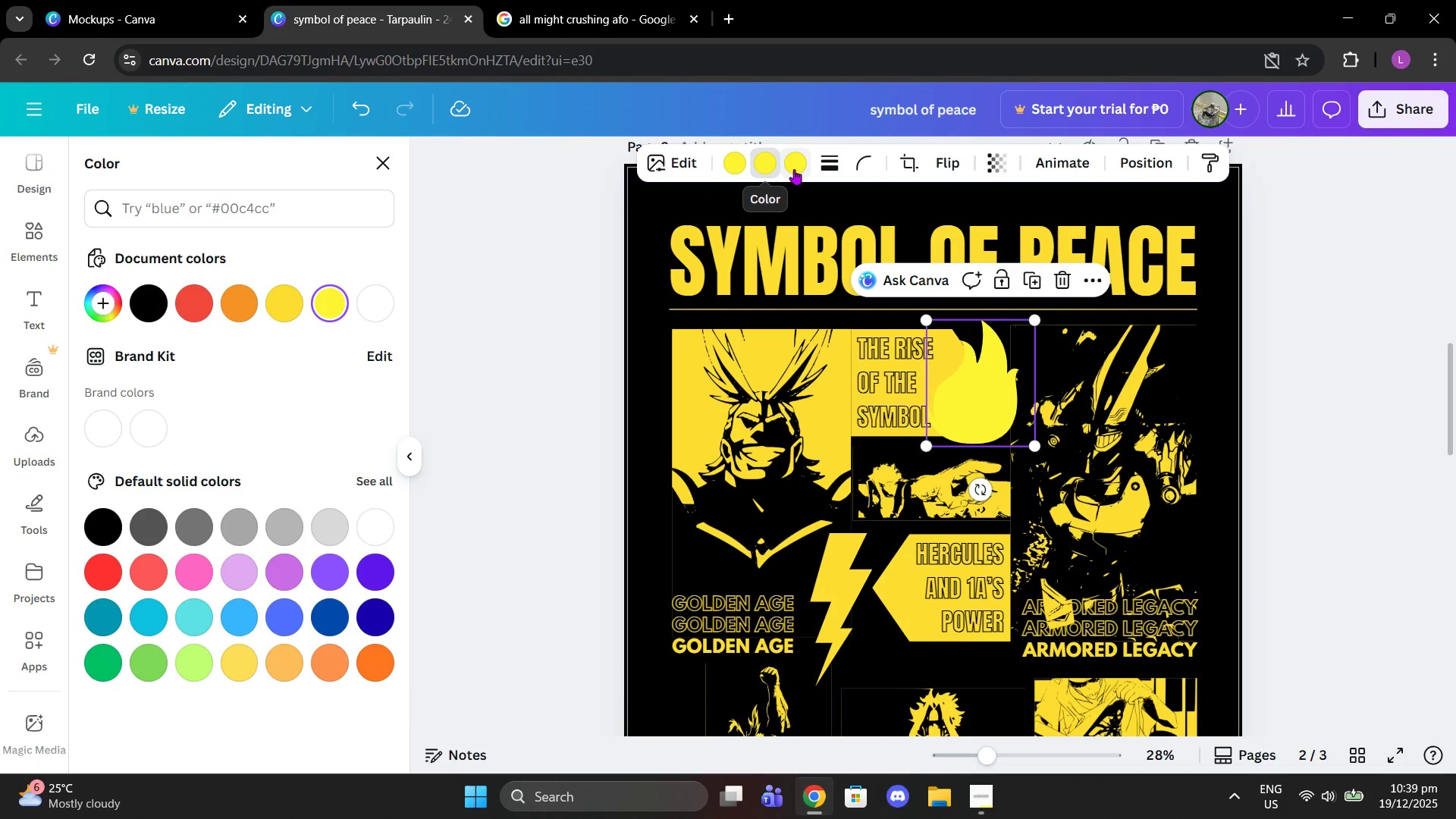 
left_click([289, 311])
 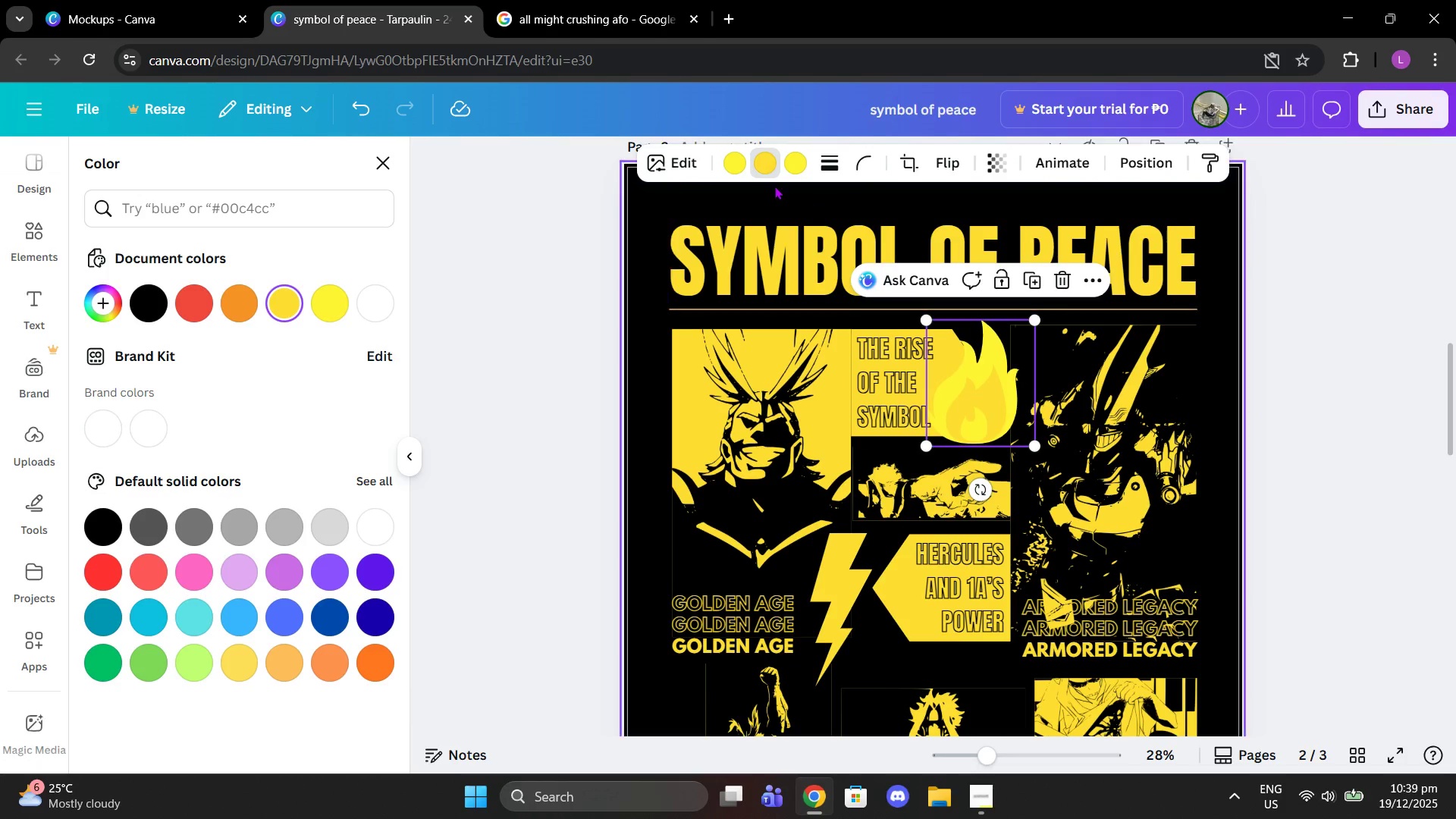 
left_click([740, 162])
 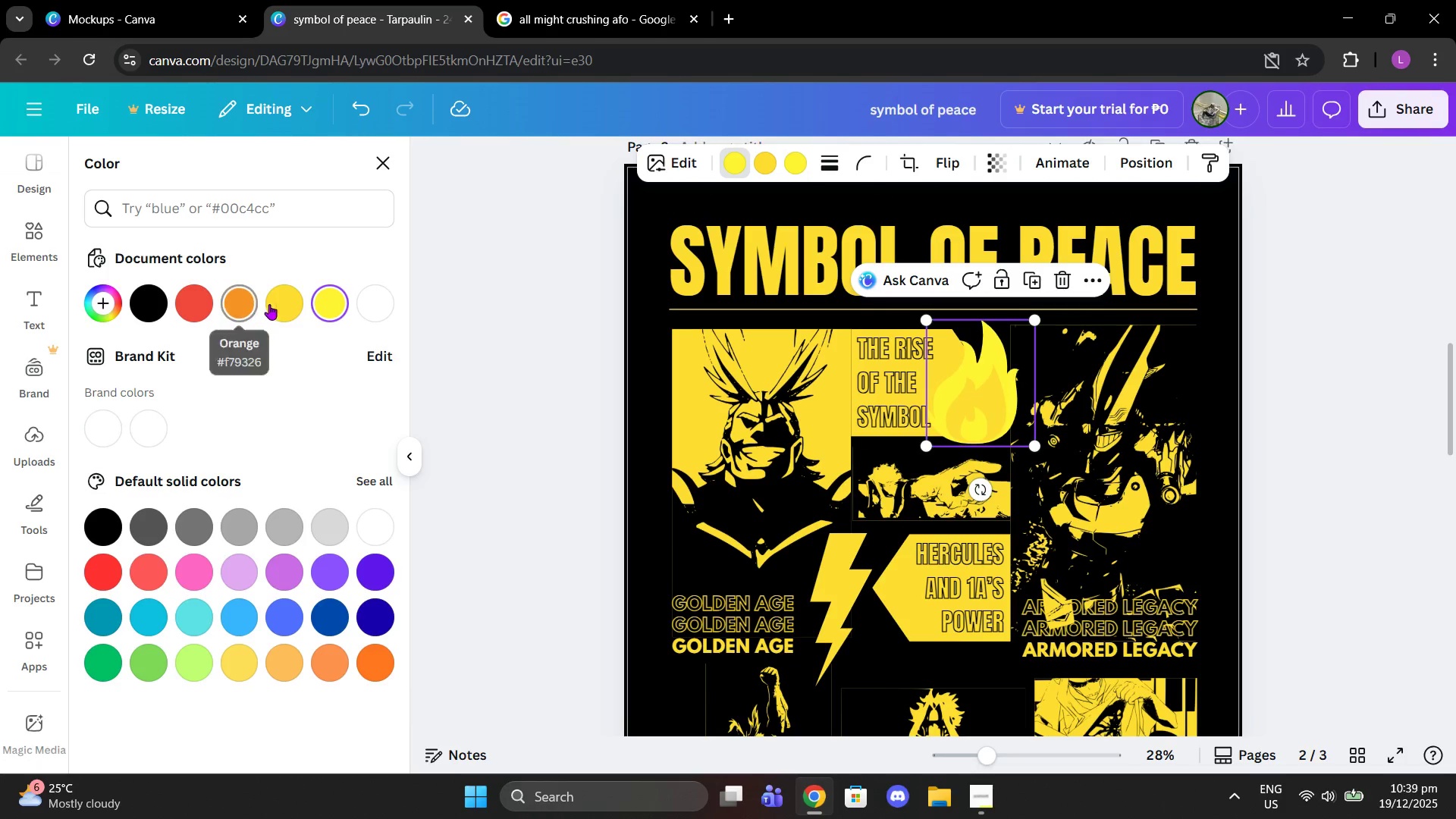 
left_click([280, 303])
 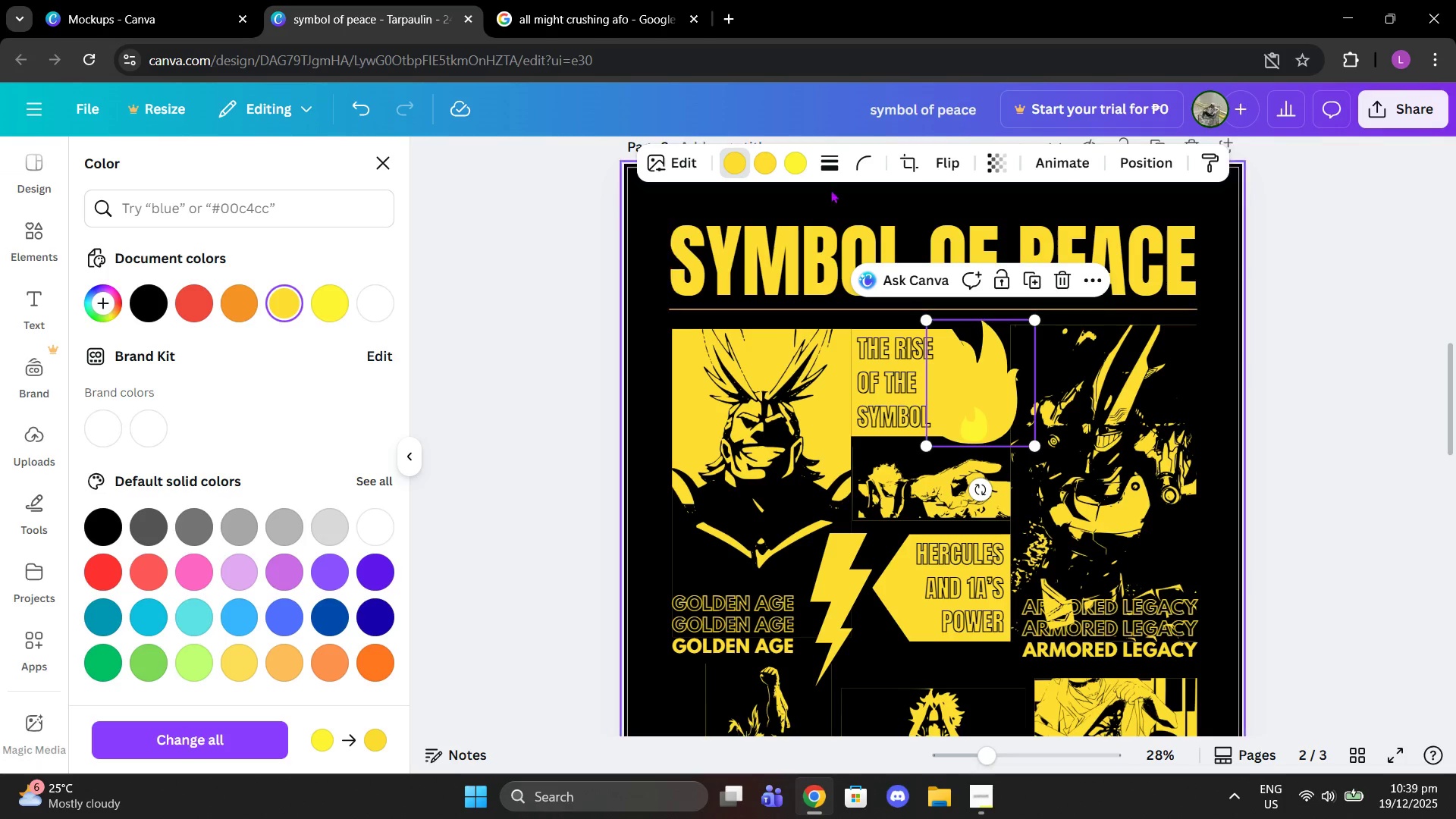 
left_click([805, 171])
 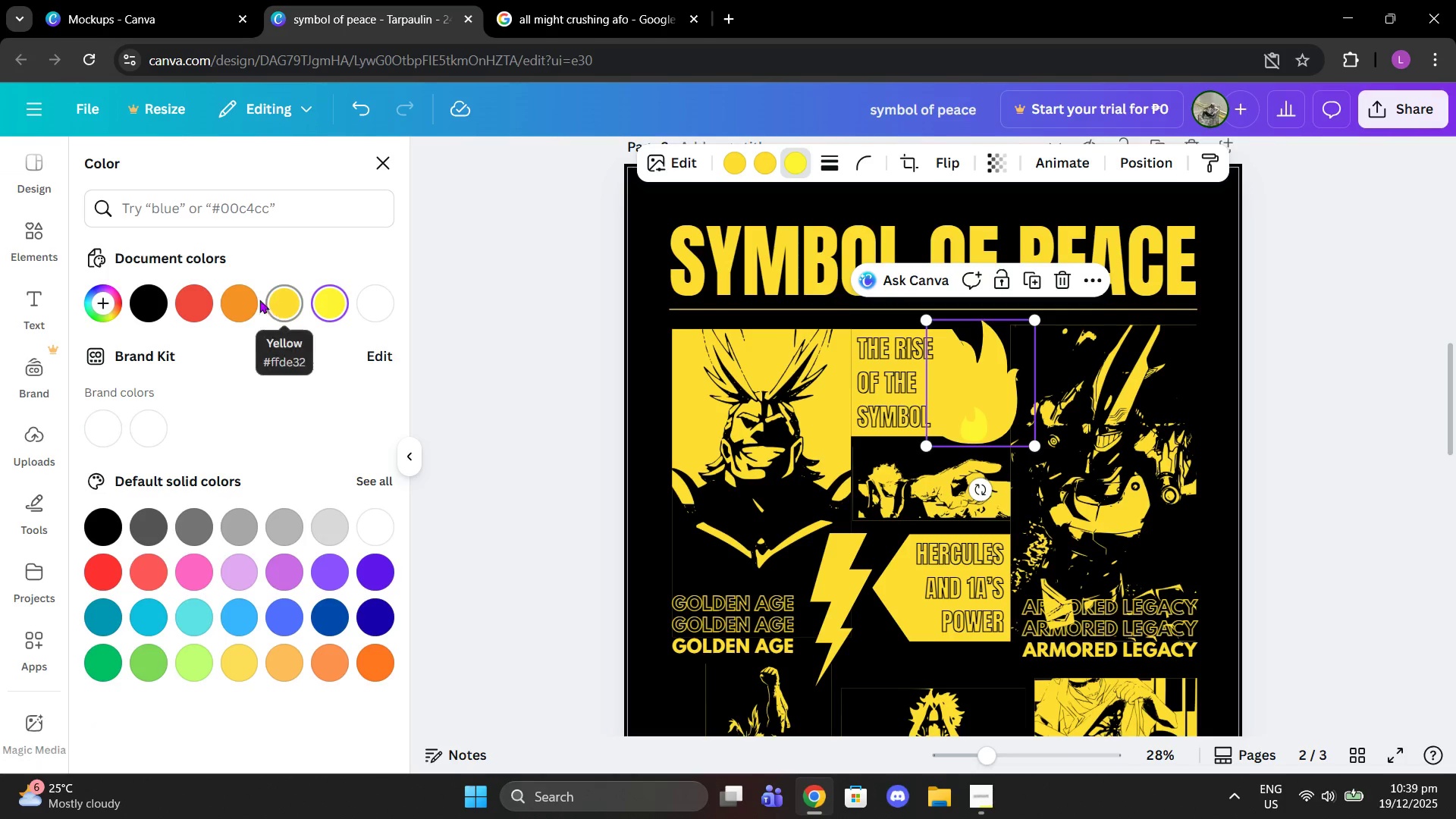 
left_click([279, 299])
 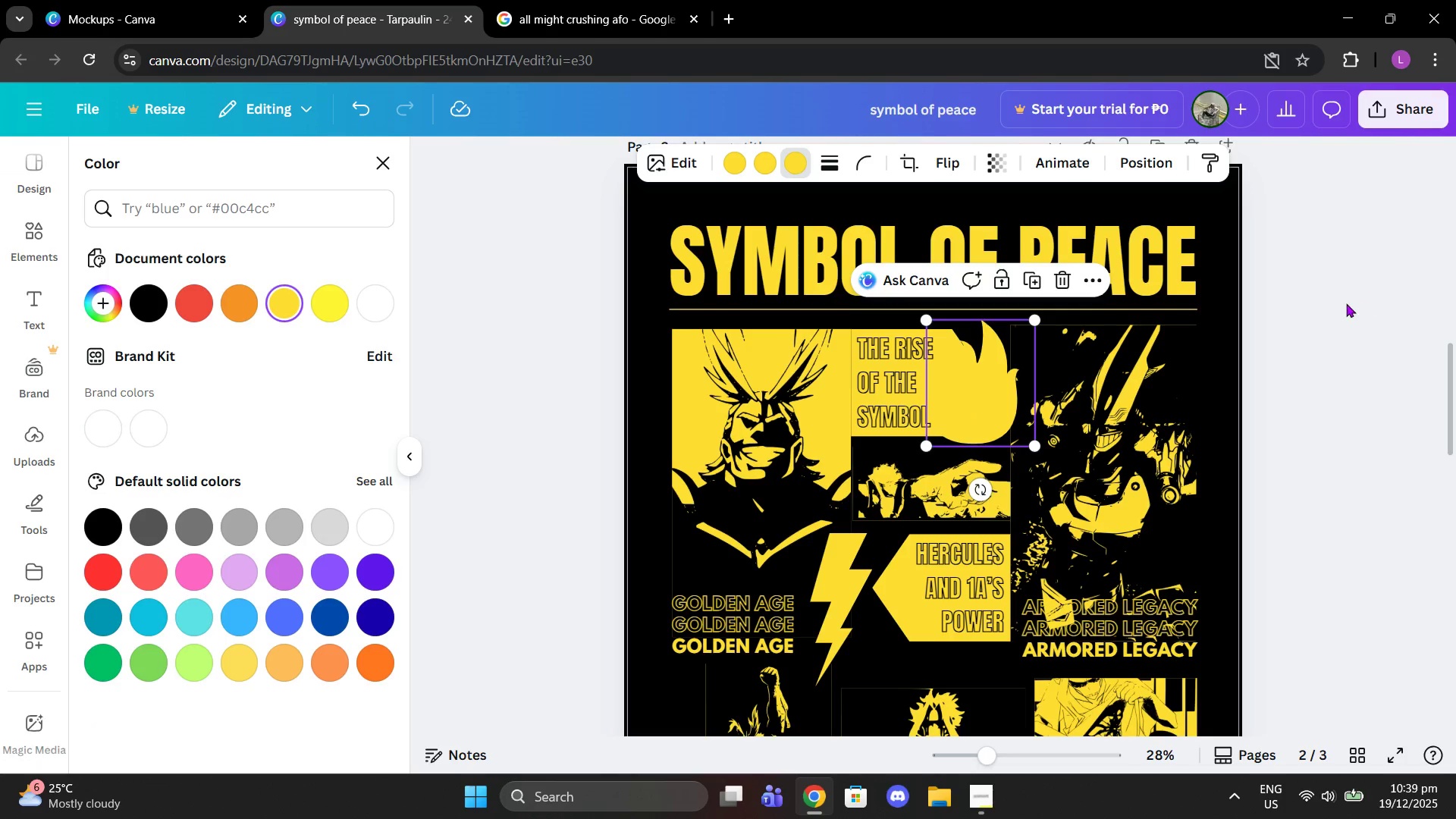 
left_click([1346, 303])
 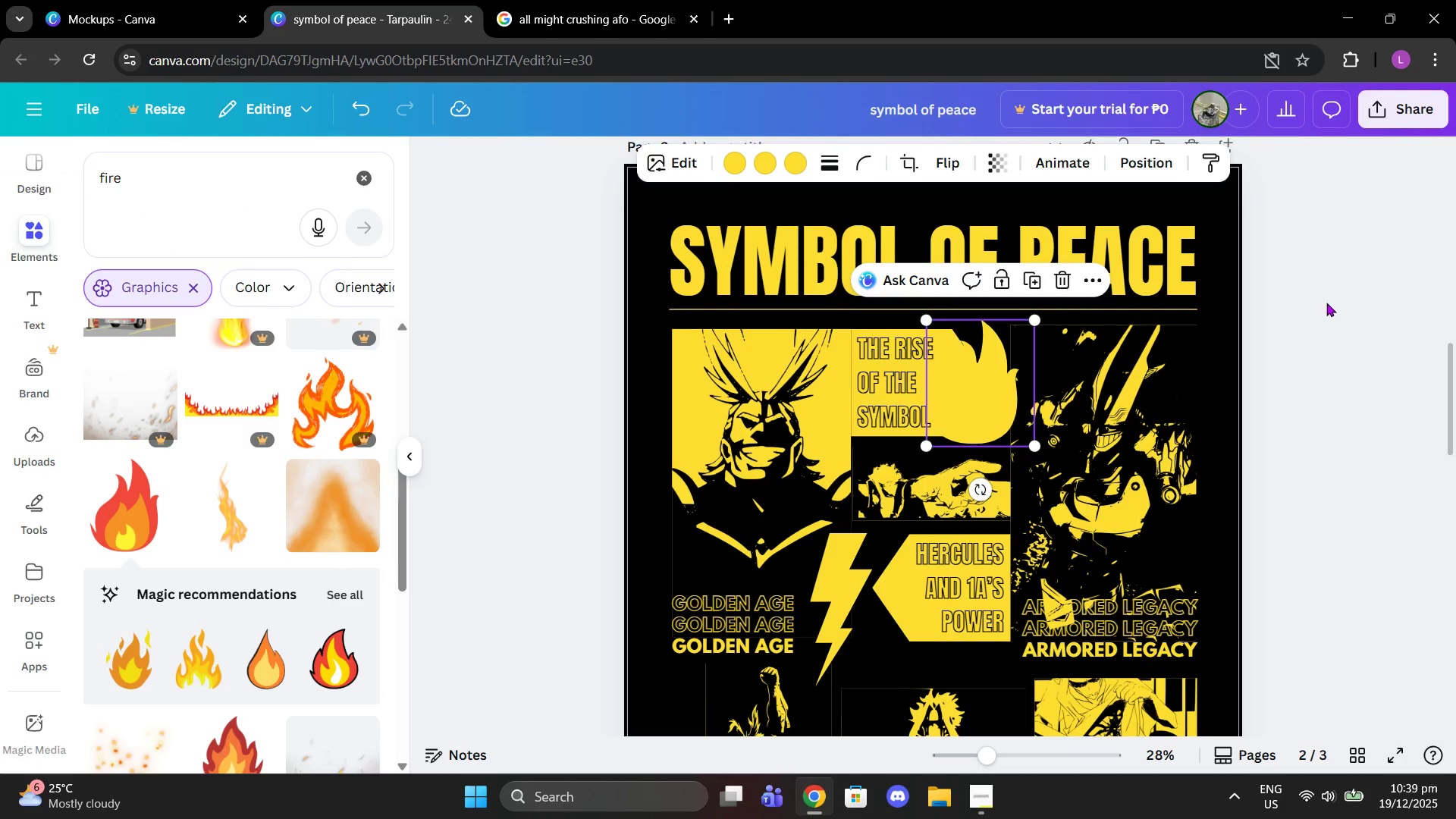 
left_click([1326, 303])
 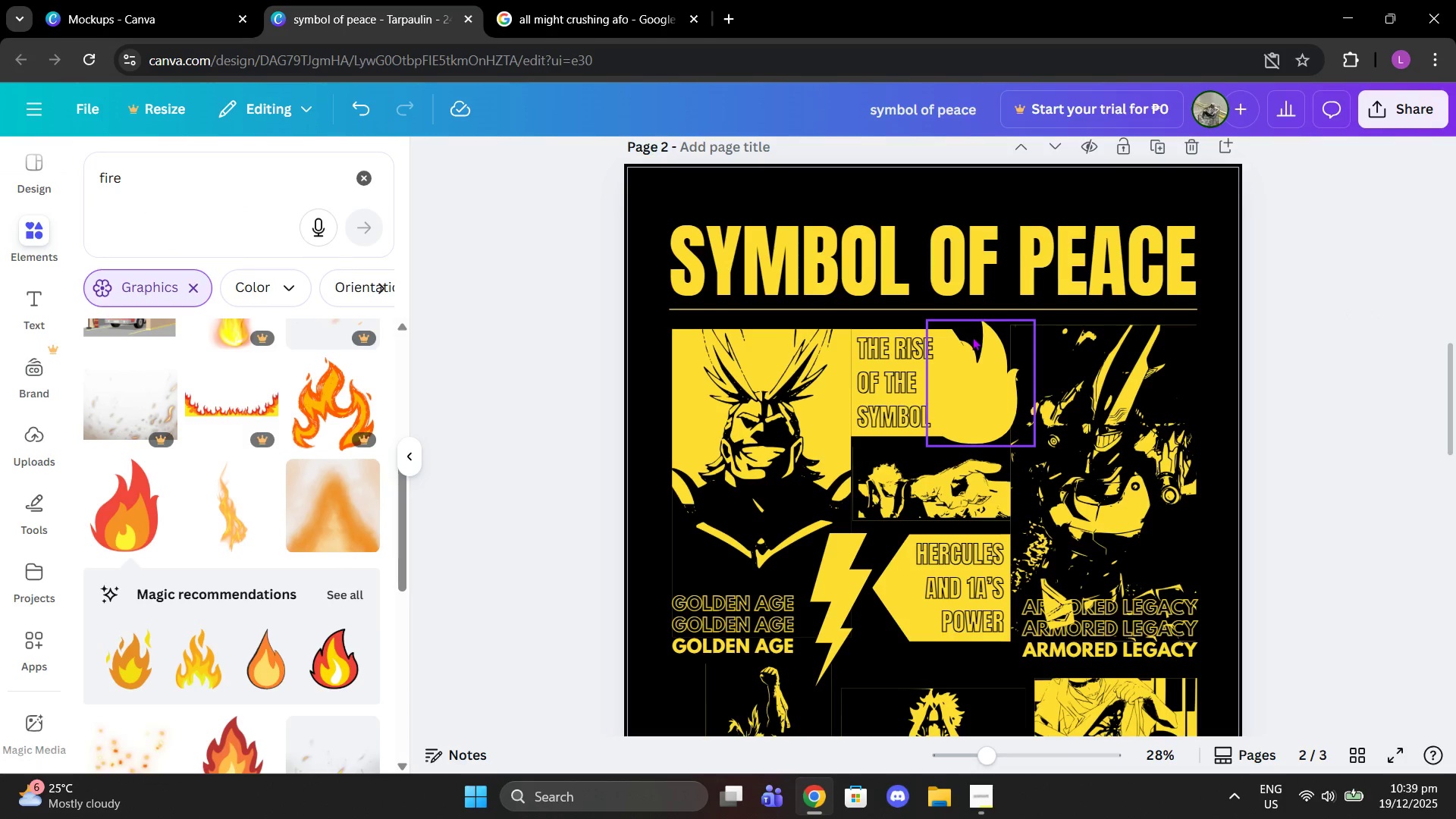 
left_click([972, 337])
 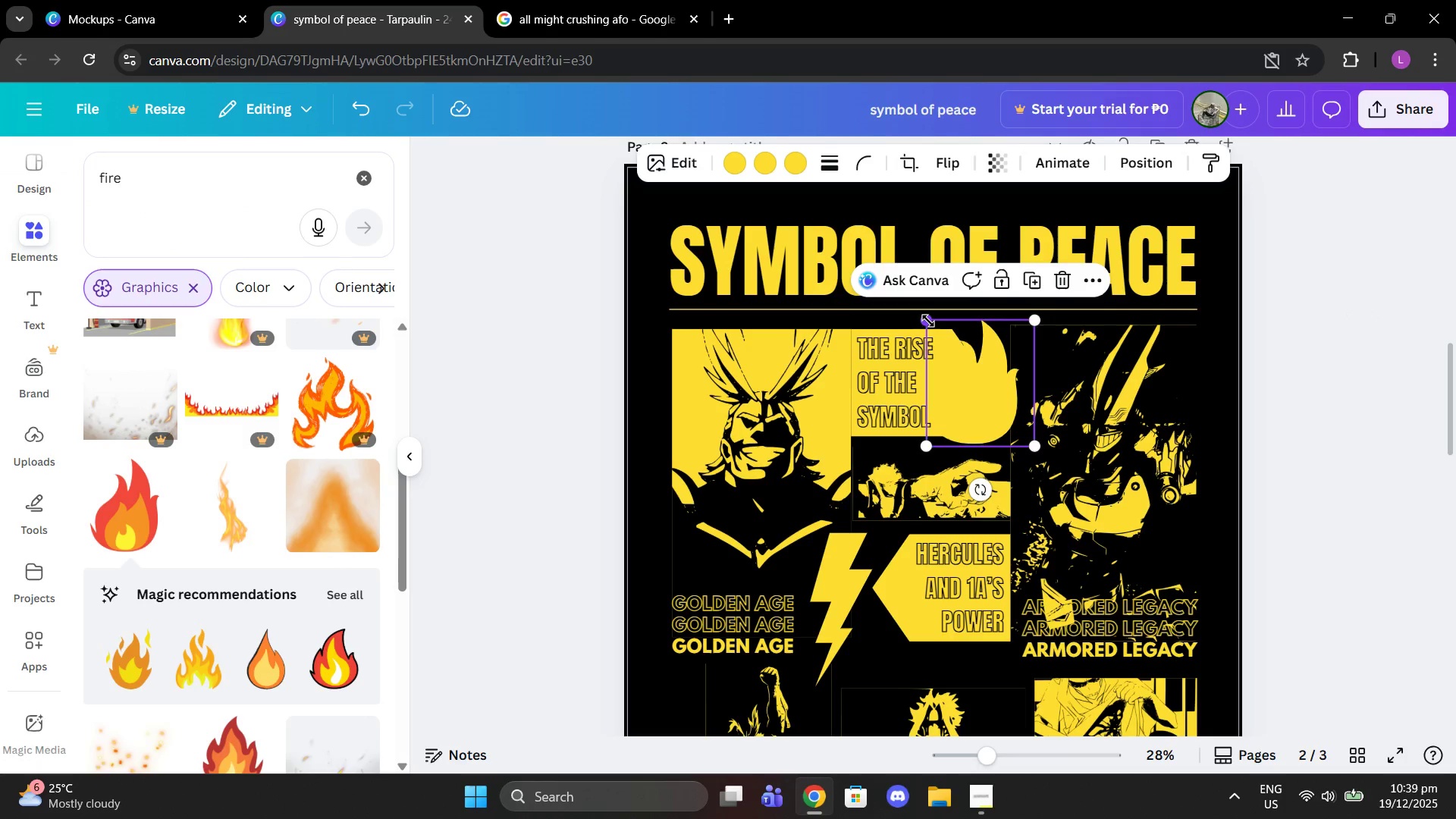 
left_click_drag(start_coordinate=[928, 321], to_coordinate=[993, 374])
 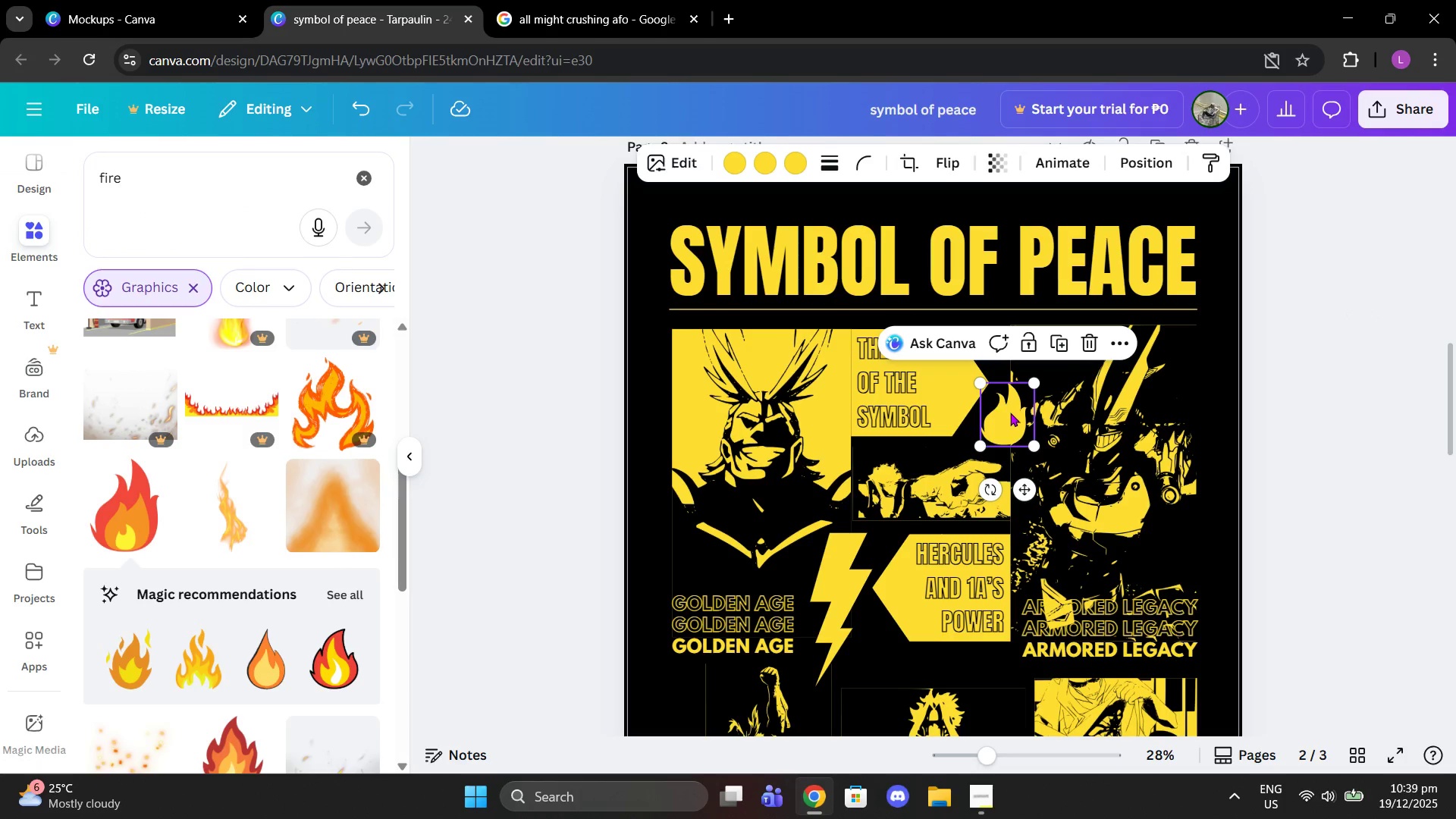 
left_click_drag(start_coordinate=[1010, 413], to_coordinate=[994, 414])
 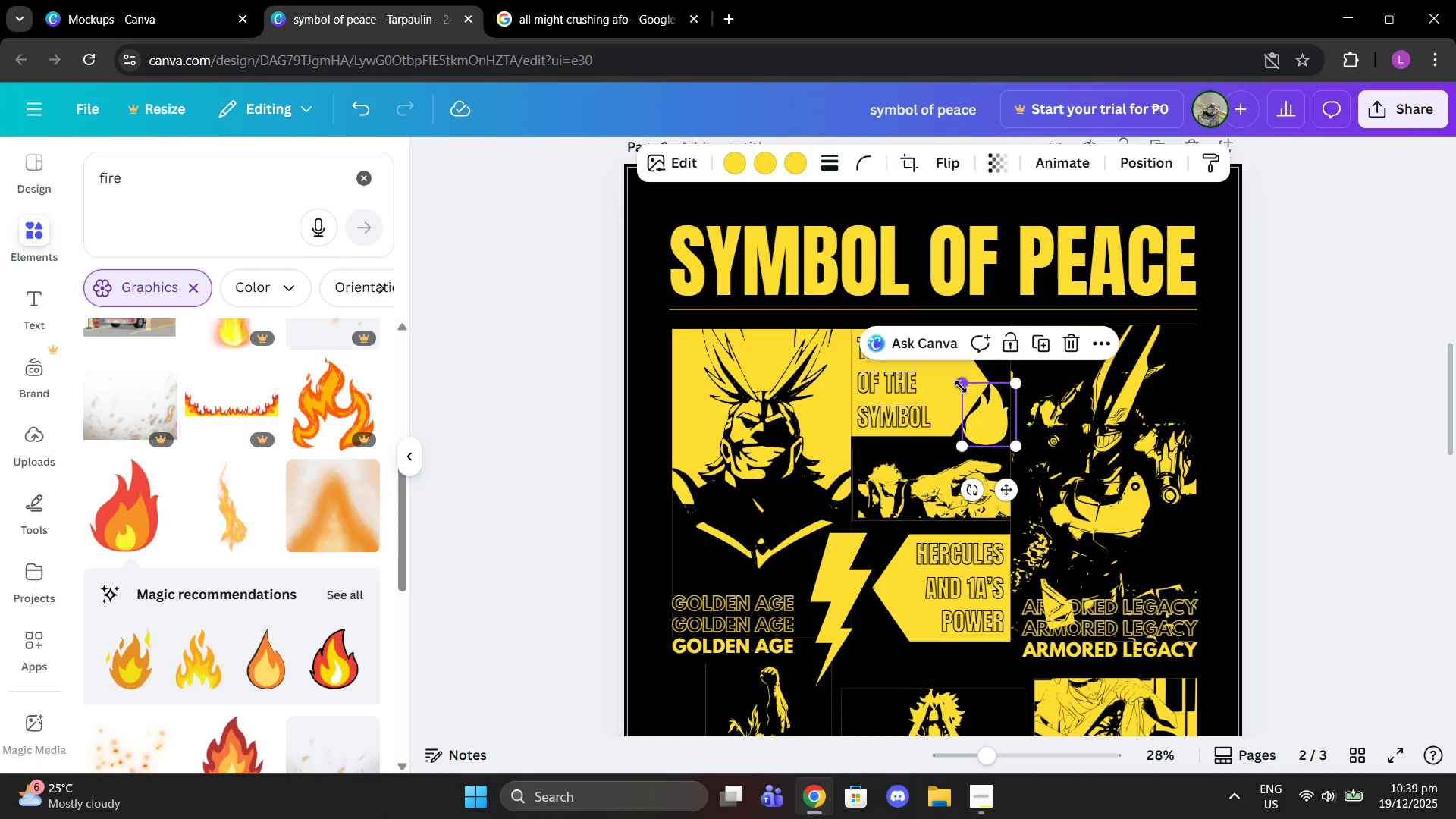 
left_click_drag(start_coordinate=[961, 387], to_coordinate=[971, 391])
 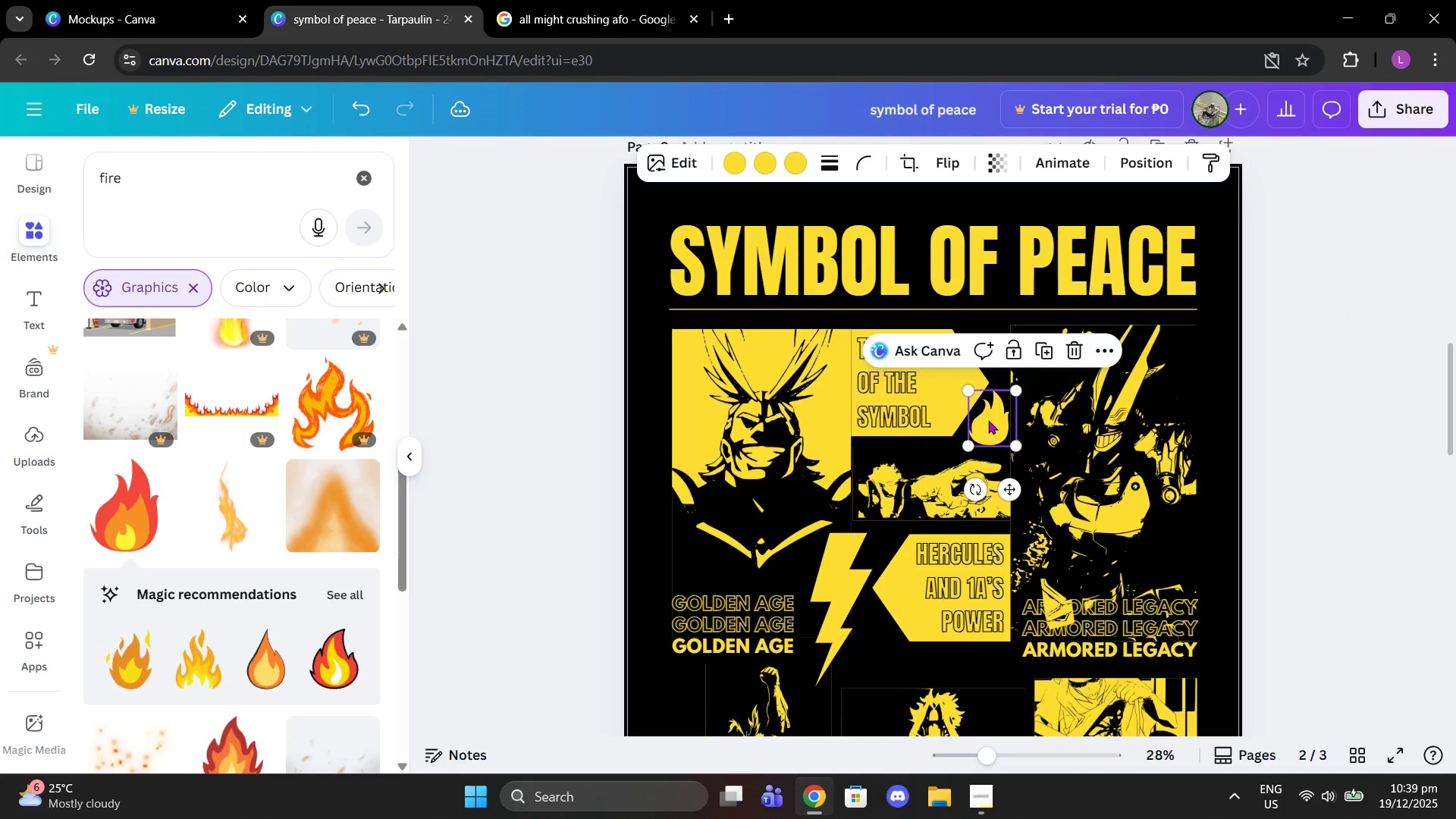 
left_click_drag(start_coordinate=[988, 420], to_coordinate=[984, 420])
 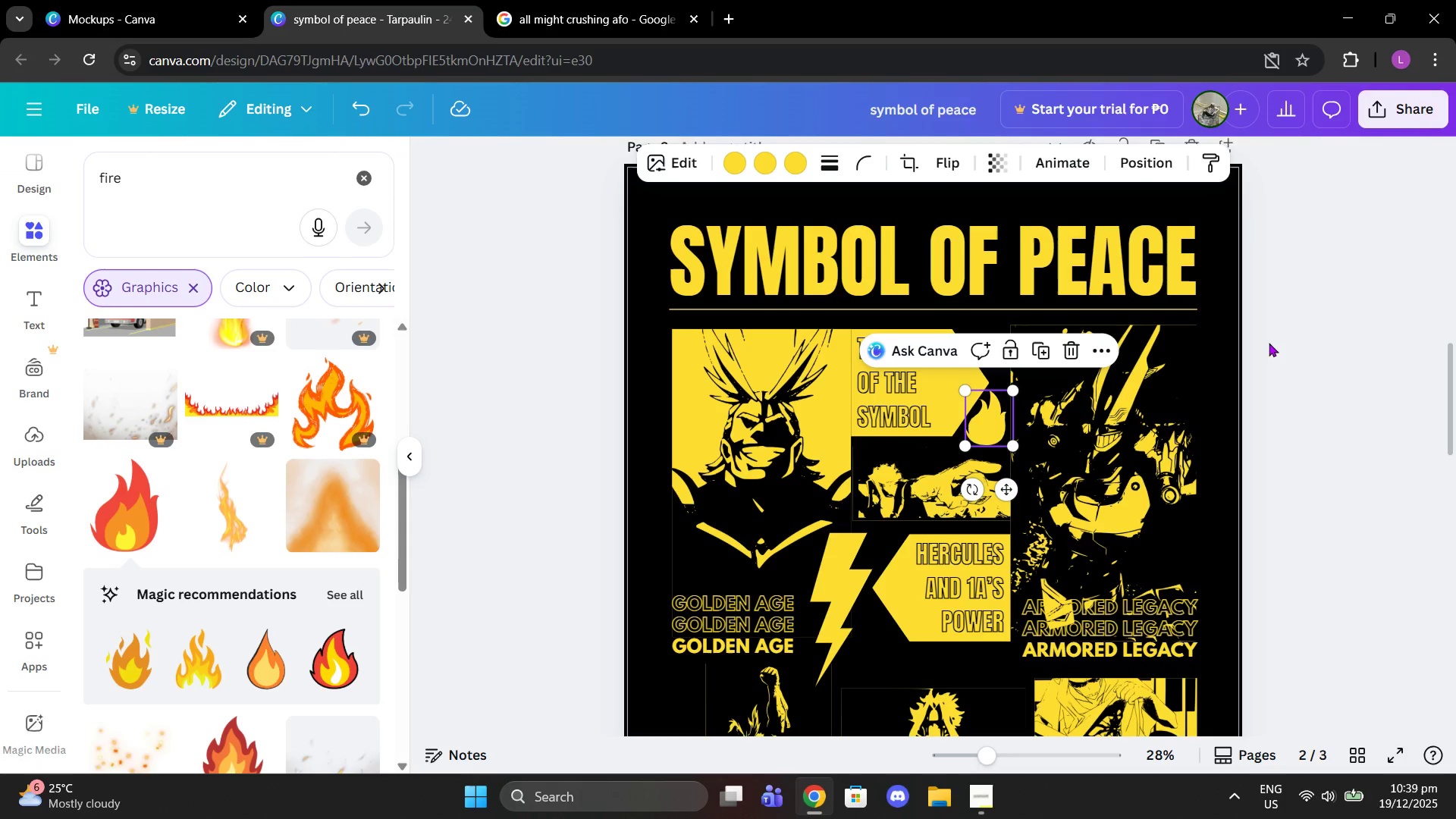 
left_click([1269, 343])
 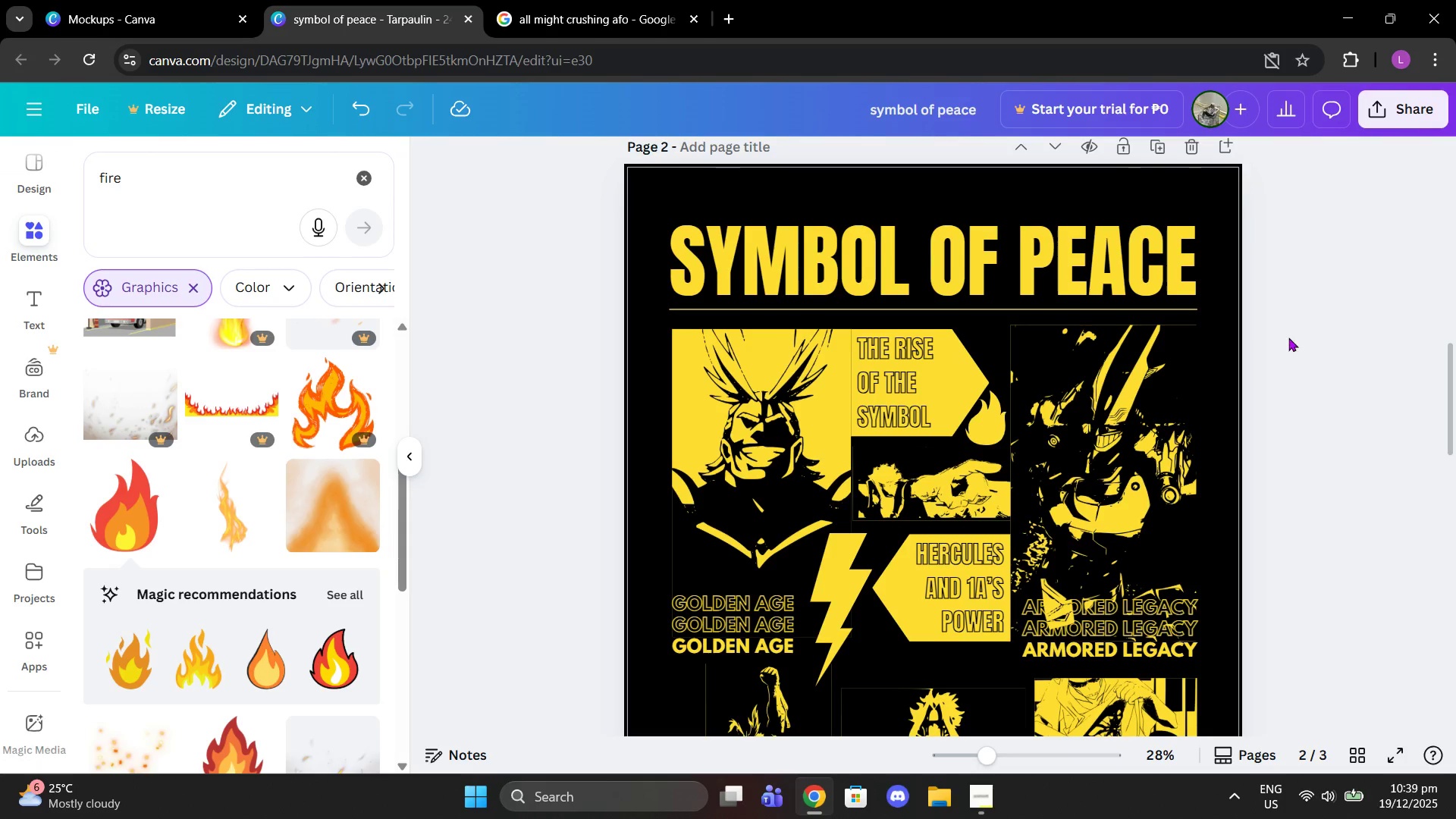 
scroll: coordinate [1295, 336], scroll_direction: down, amount: 2.0
 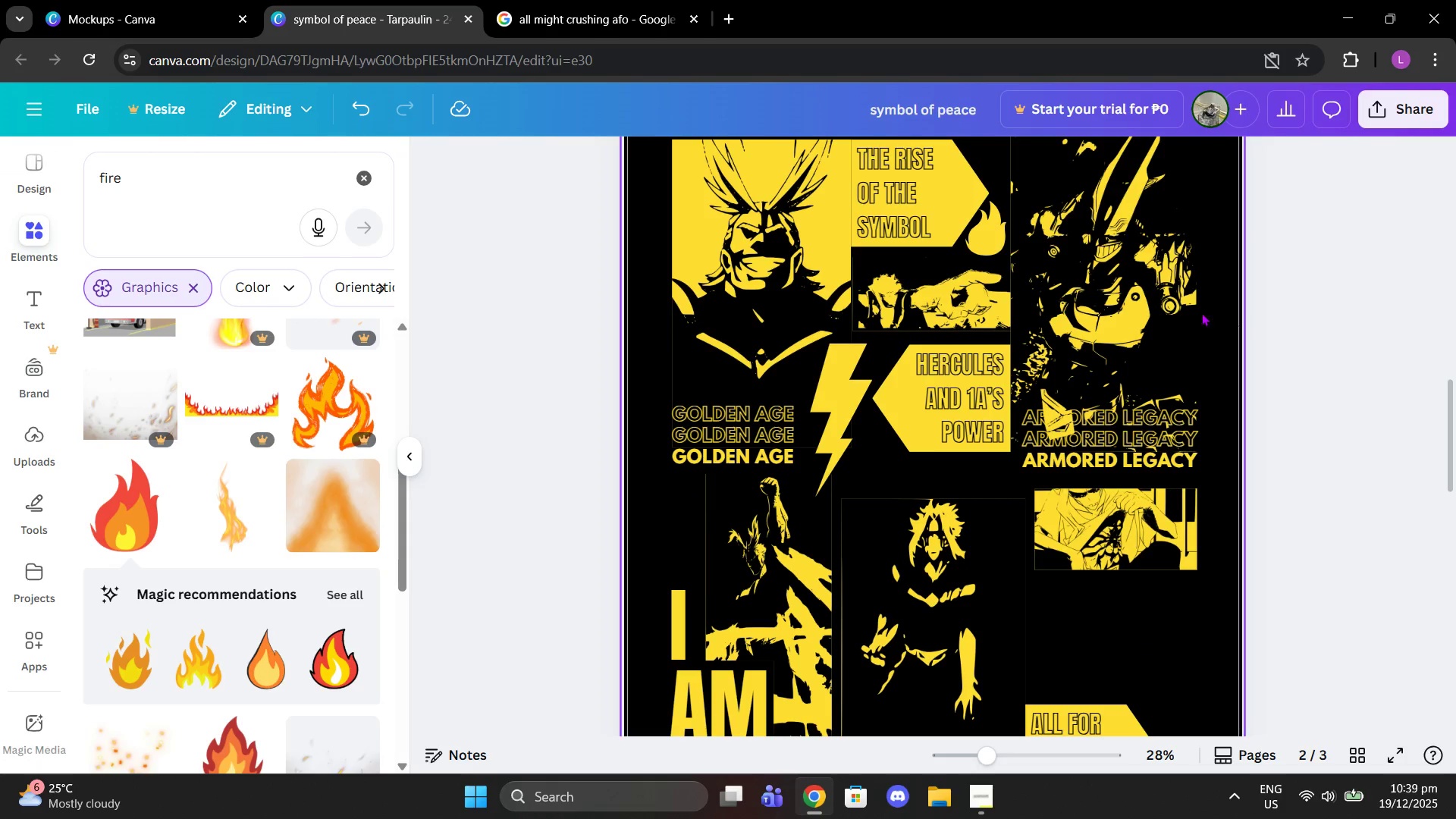 
scroll: coordinate [935, 380], scroll_direction: up, amount: 2.0
 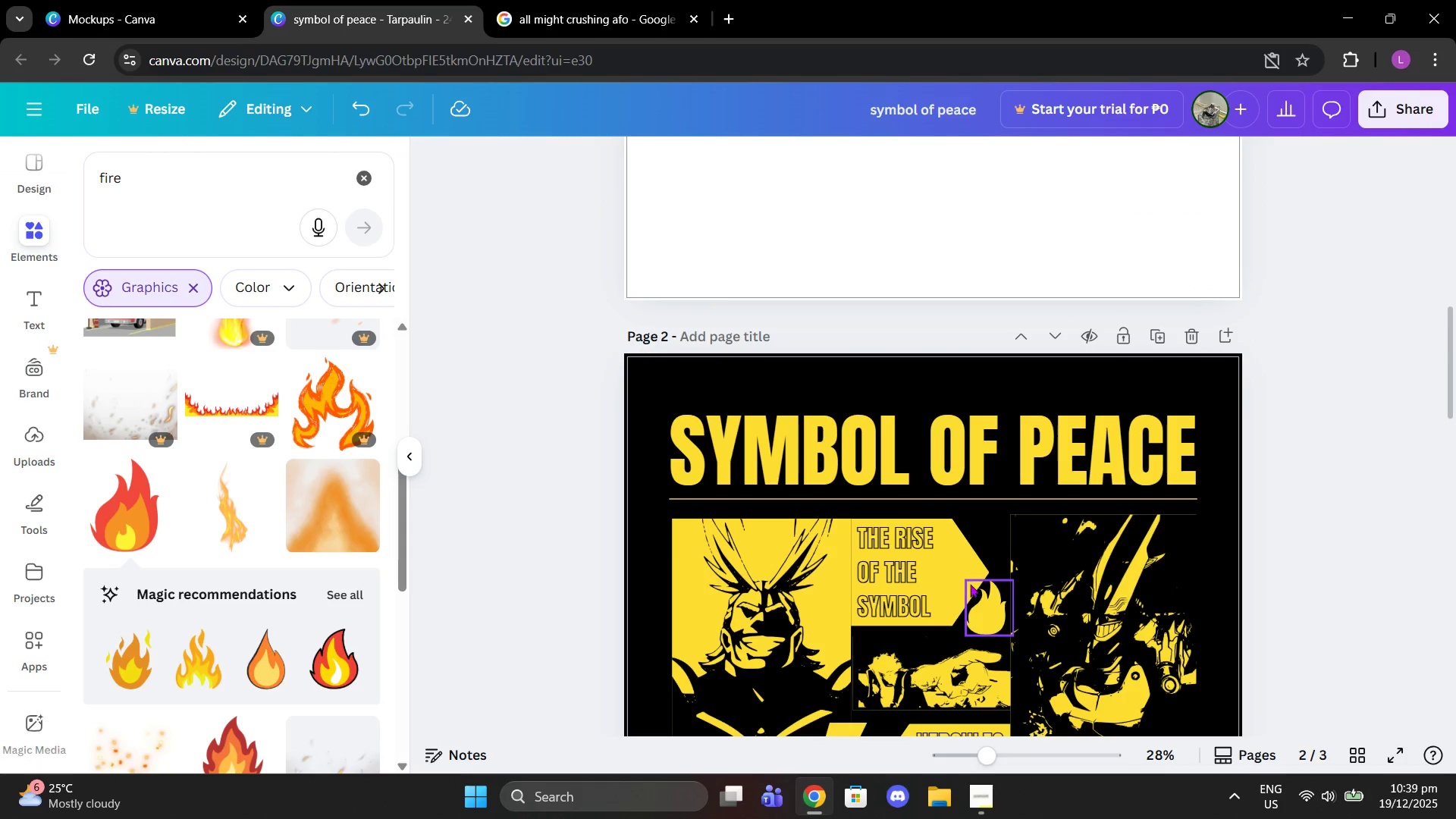 
left_click([977, 600])
 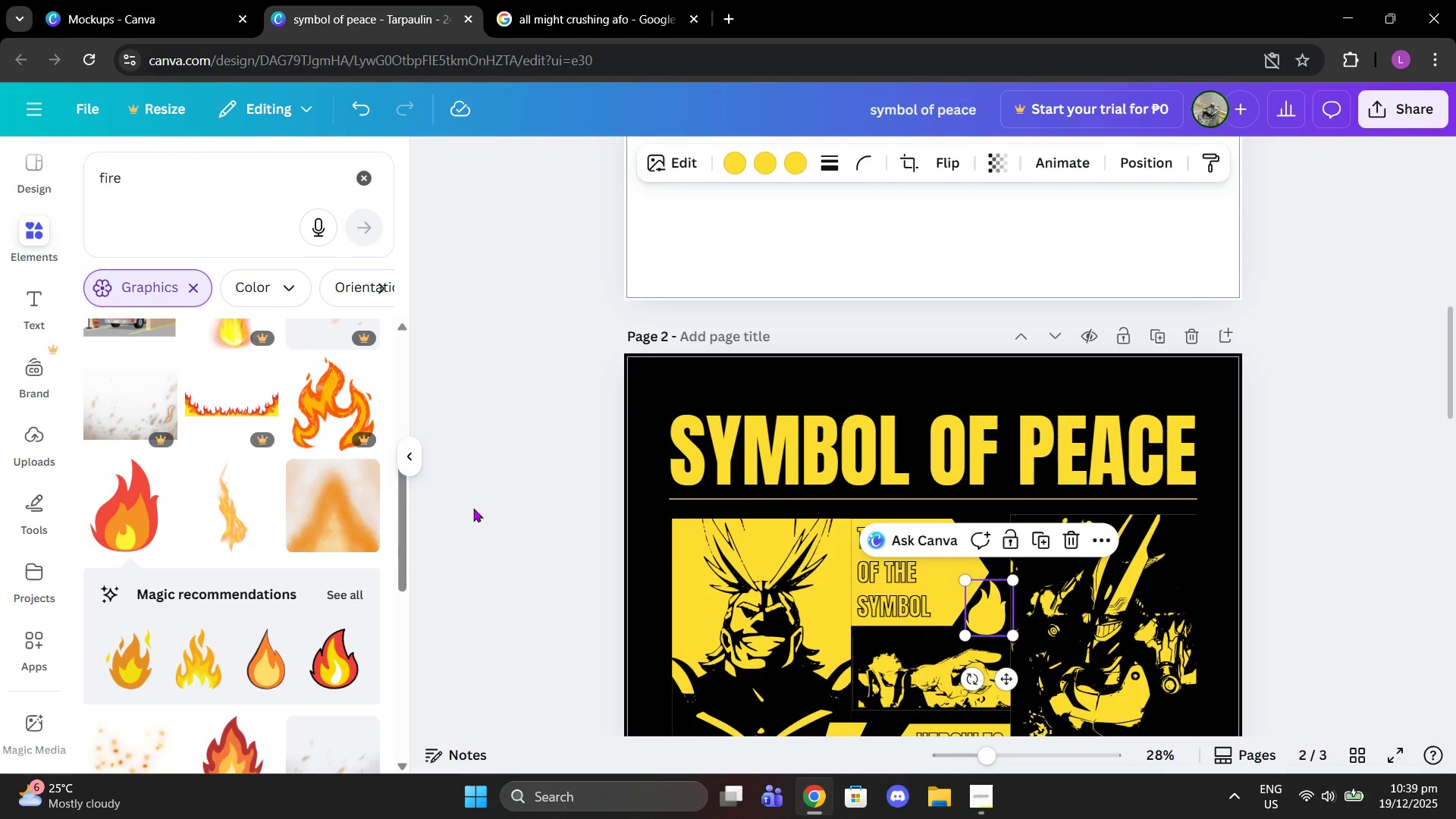 
scroll: coordinate [306, 532], scroll_direction: down, amount: 5.0
 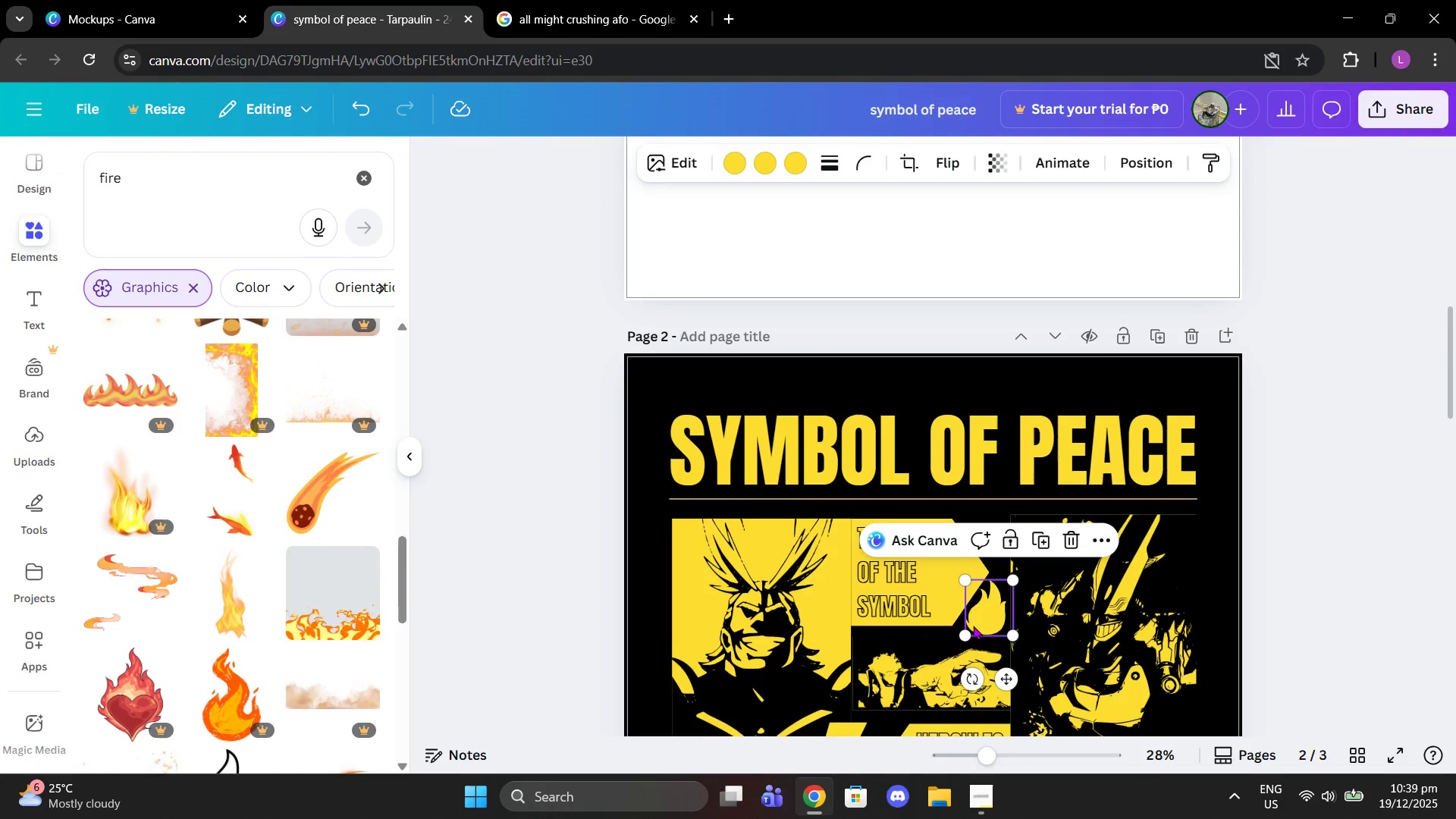 
left_click([982, 622])
 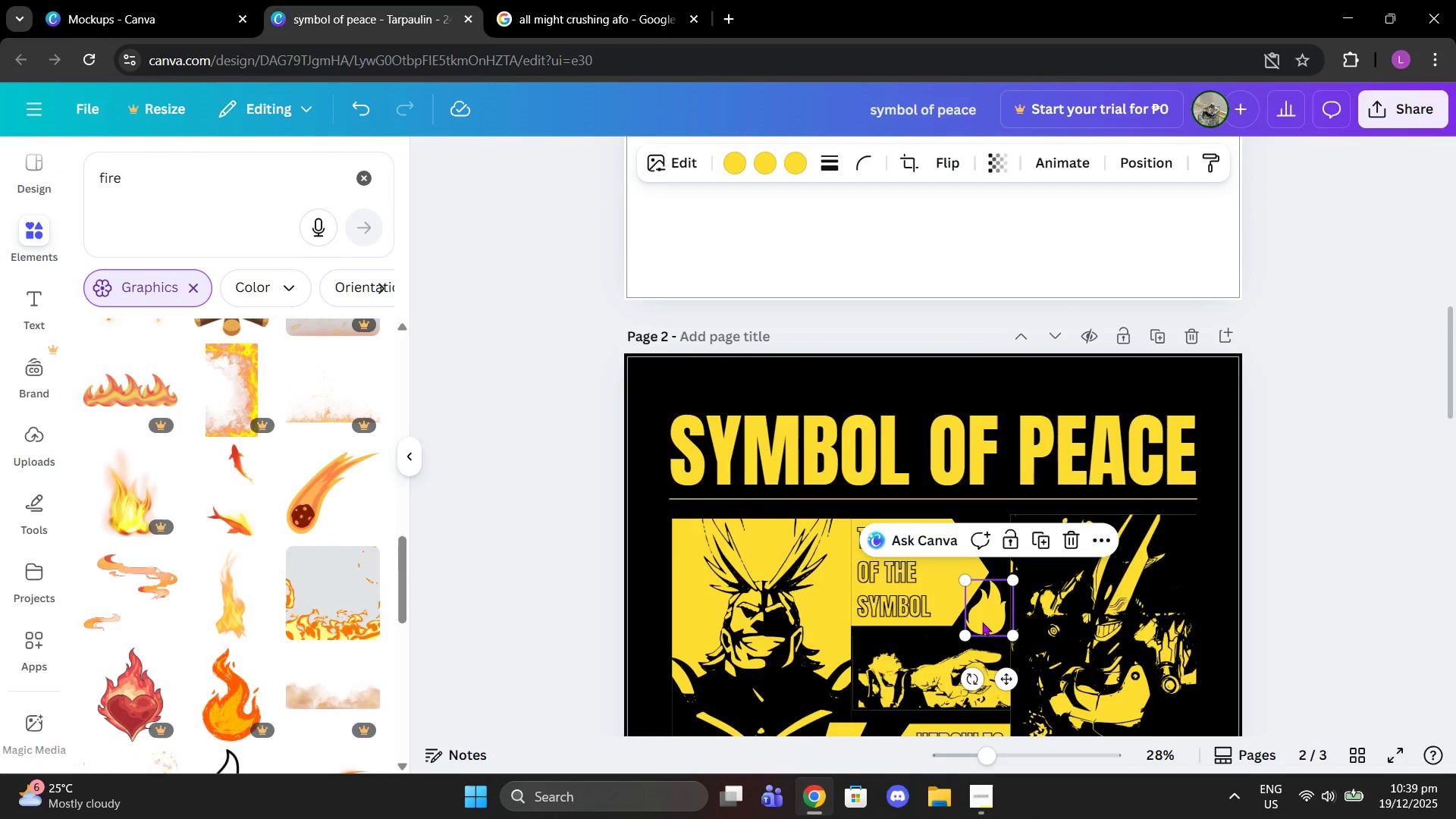 
scroll: coordinate [1016, 598], scroll_direction: down, amount: 3.0
 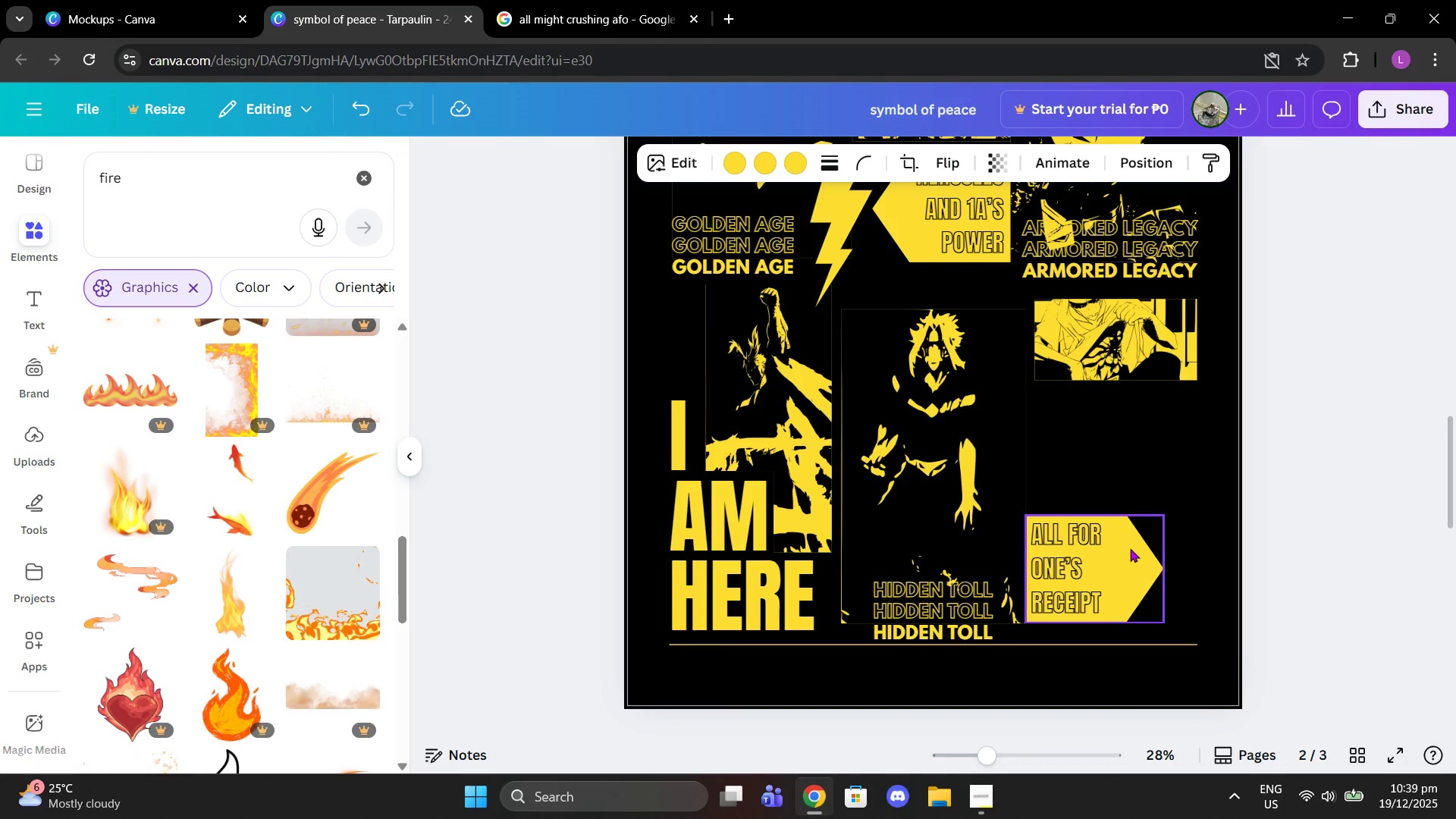 
scroll: coordinate [1003, 519], scroll_direction: up, amount: 1.0
 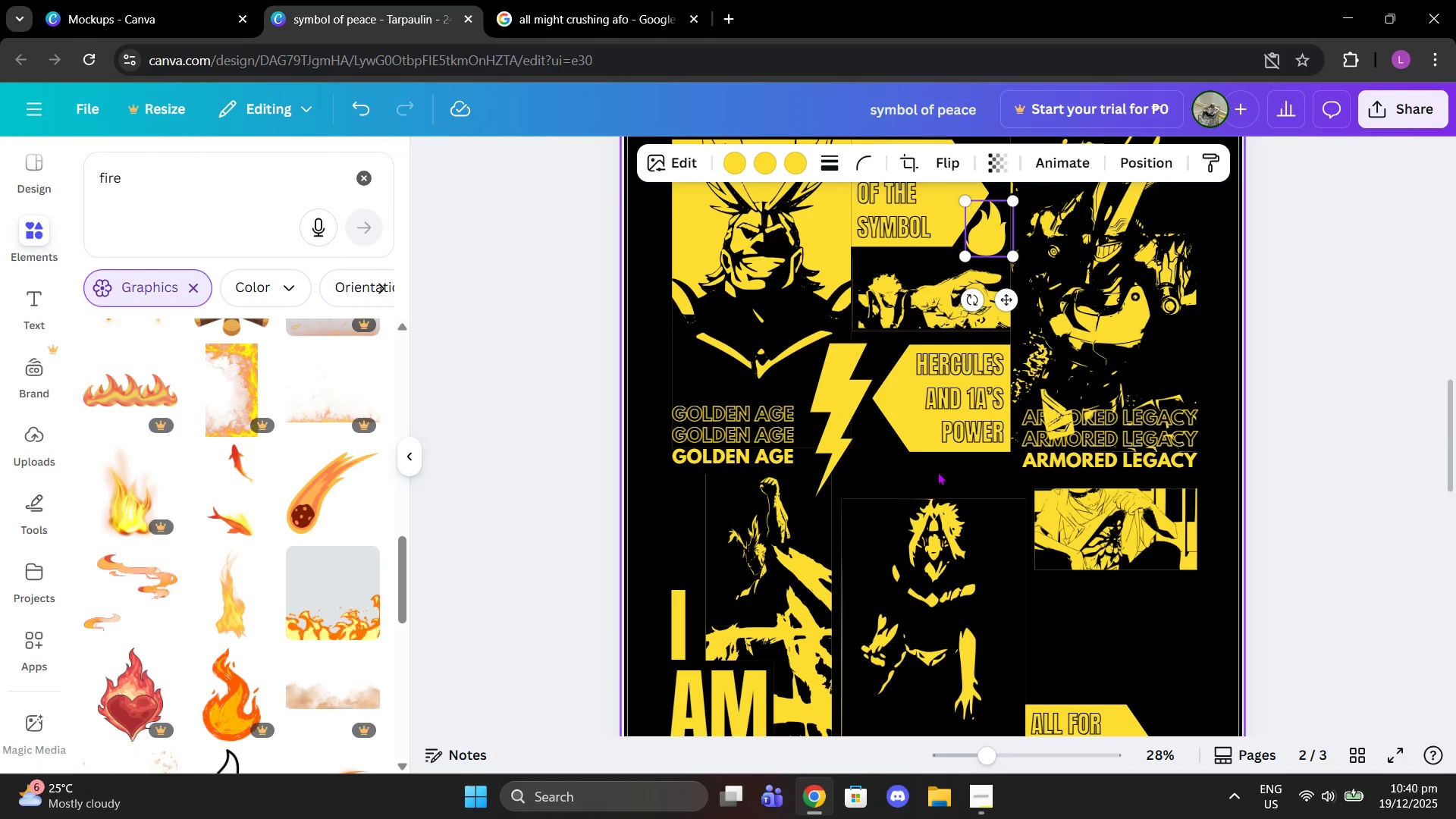 
wait(5.01)
 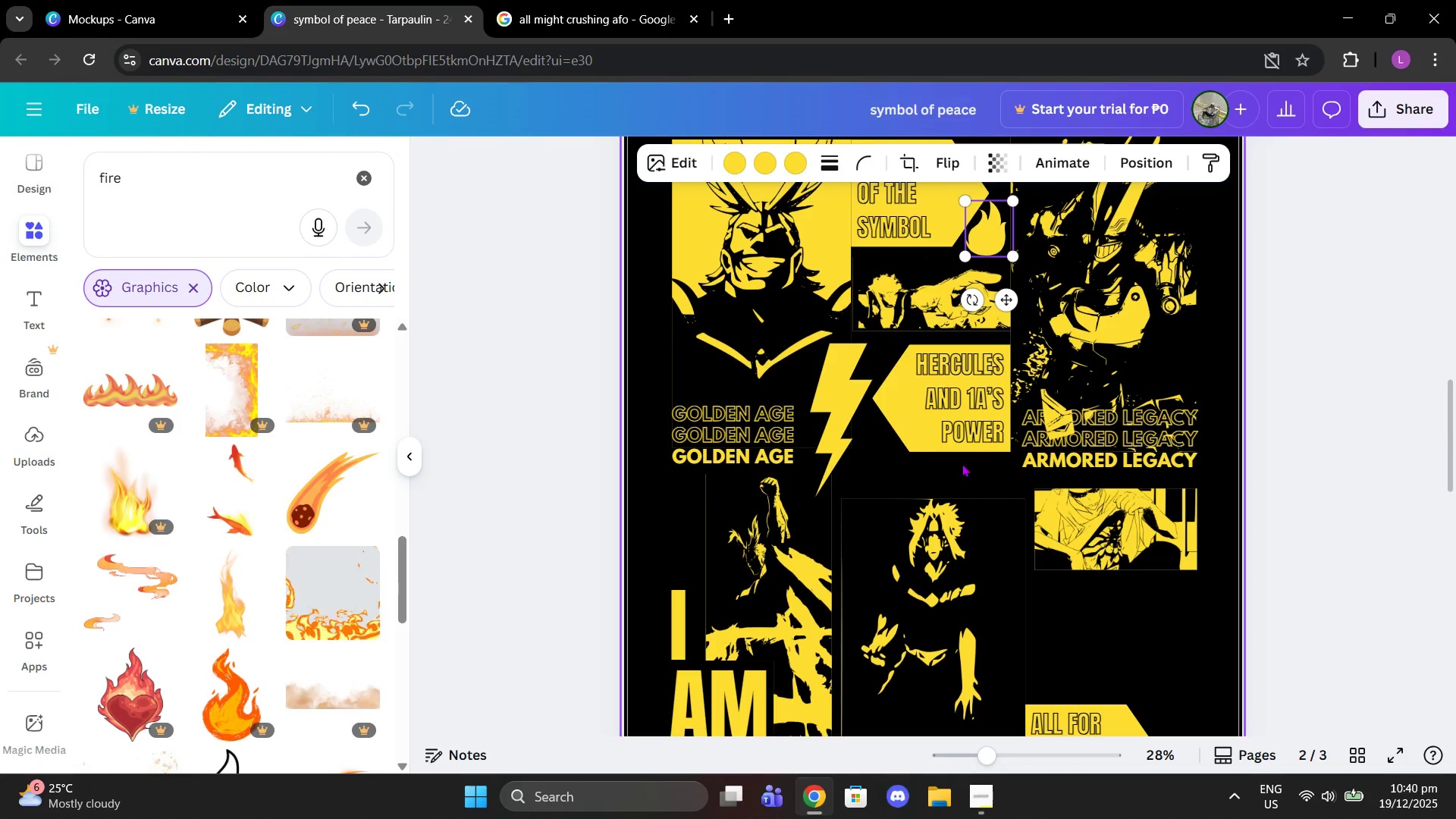 
left_click_drag(start_coordinate=[1138, 532], to_coordinate=[1135, 516])
 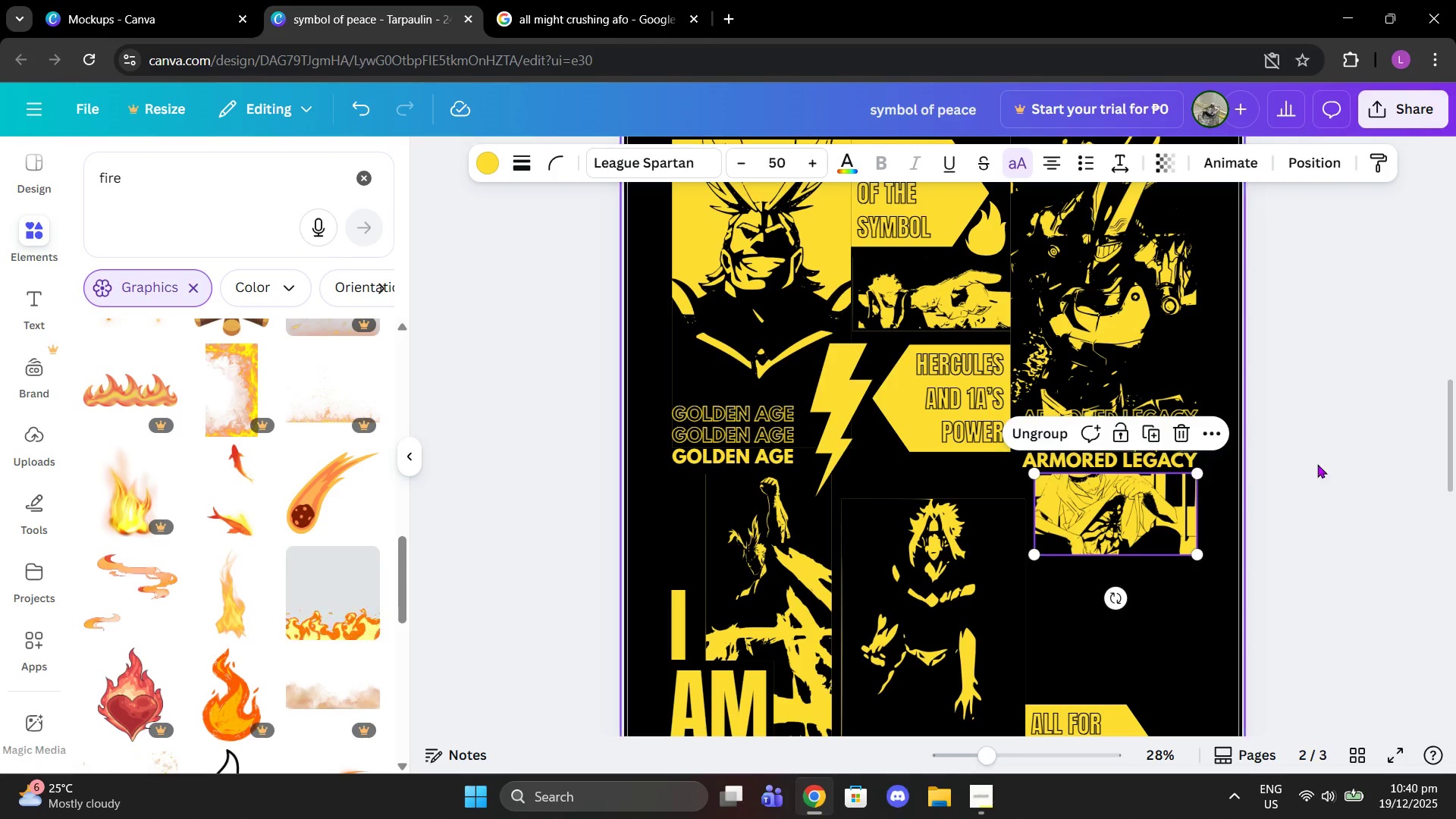 
left_click([1317, 464])
 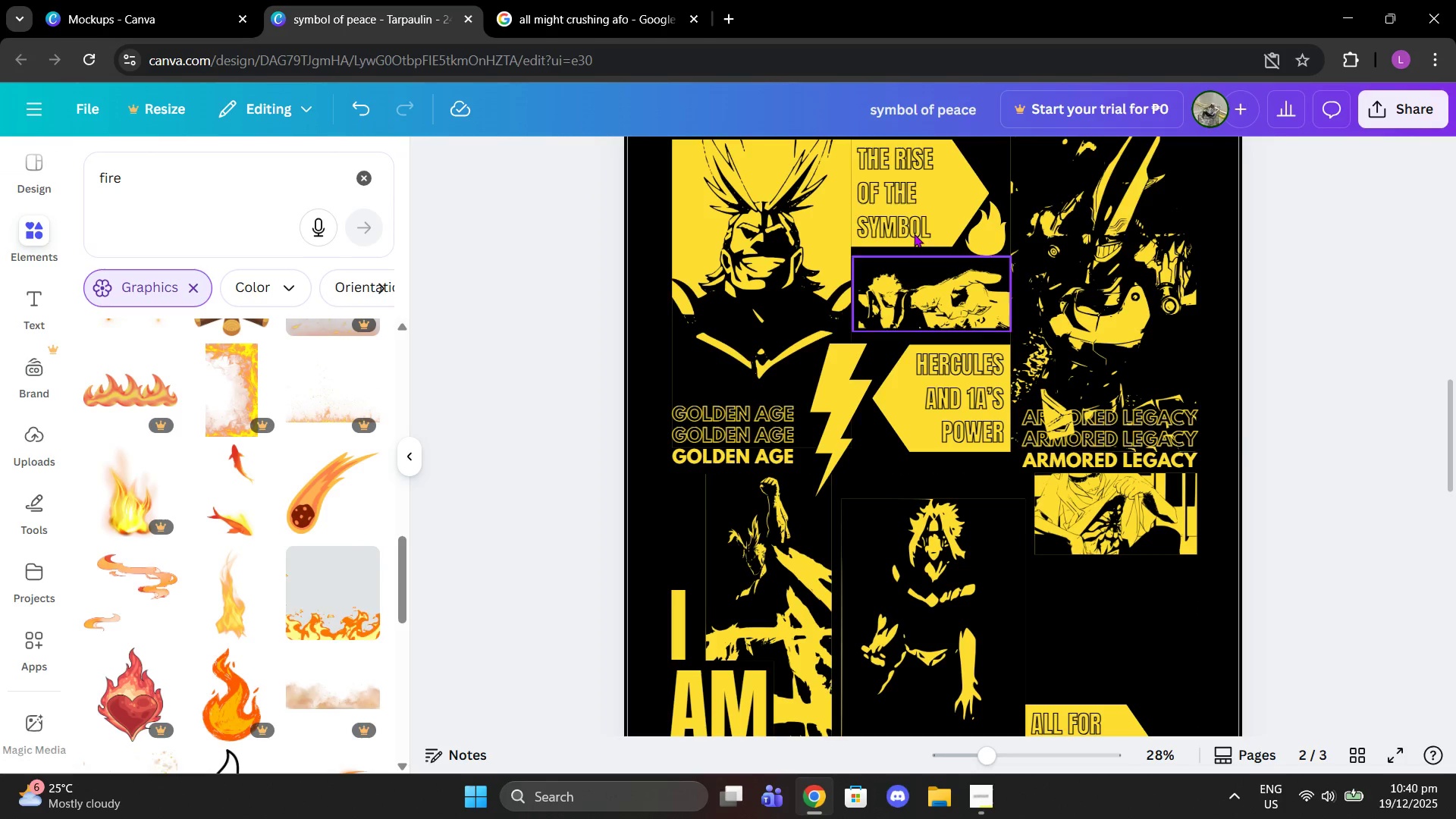 
left_click([588, 0])
 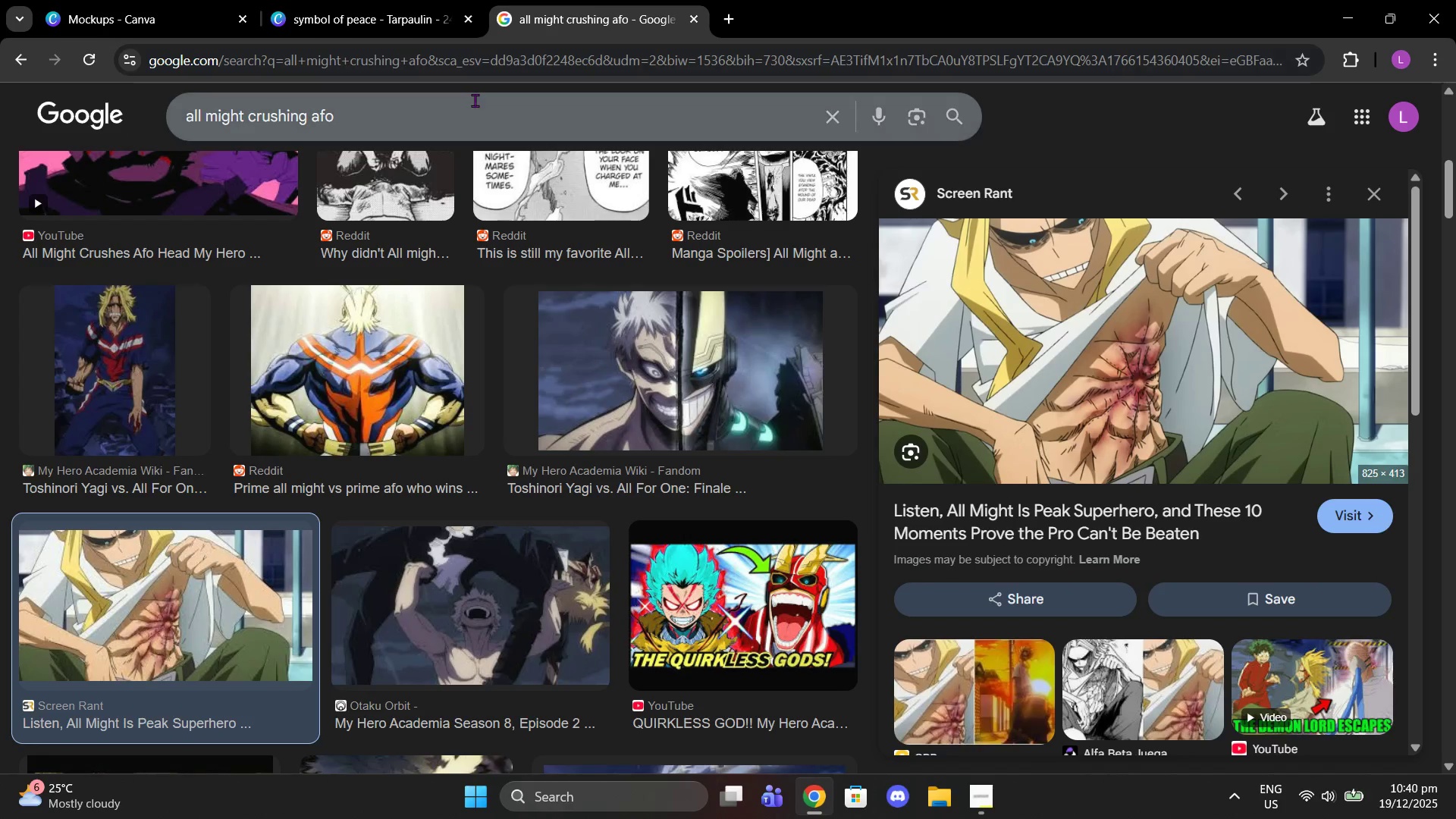 
left_click_drag(start_coordinate=[465, 99], to_coordinate=[251, 109])
 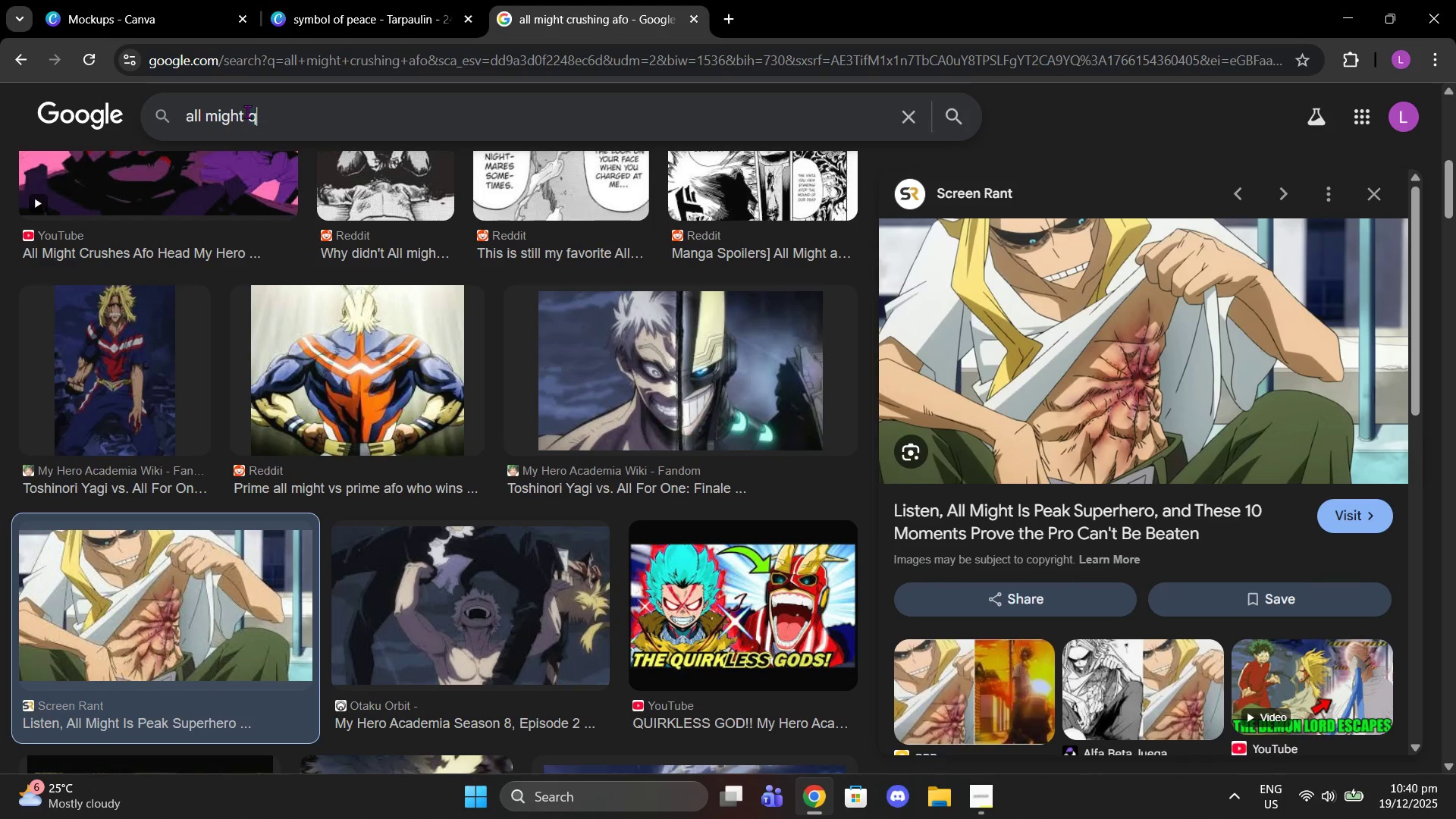 
type(quotes)
 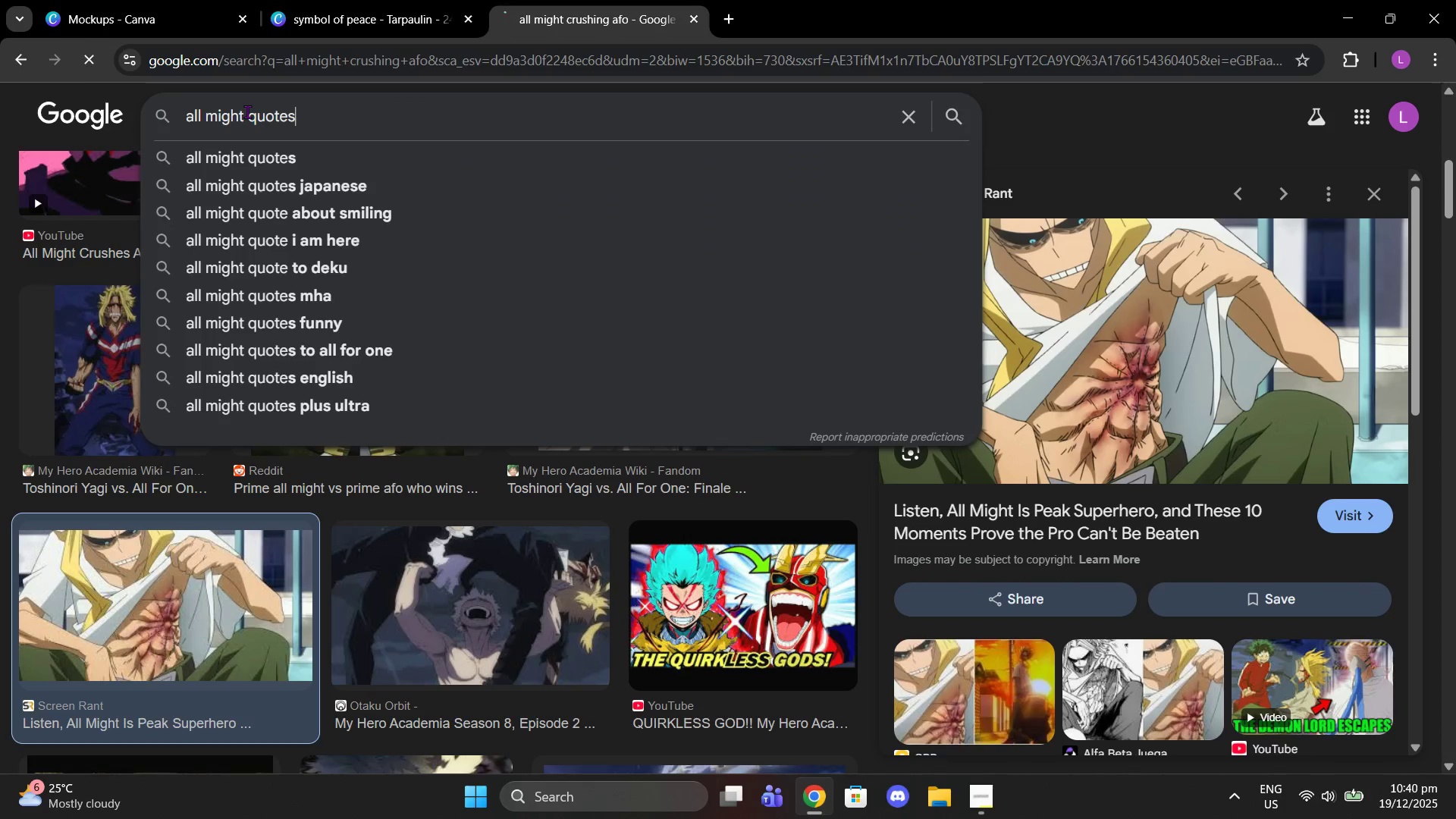 
key(Enter)
 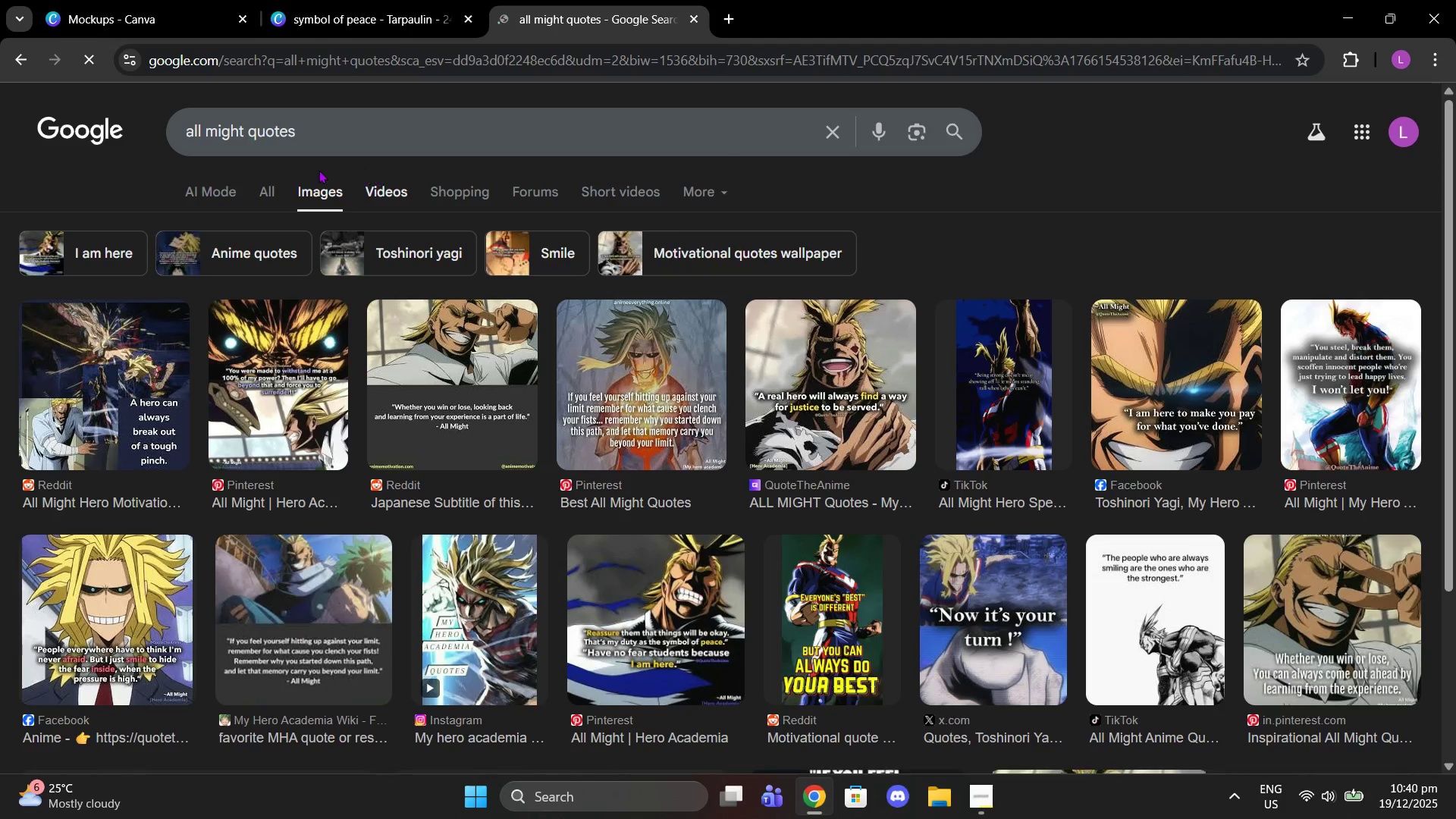 
left_click([268, 194])
 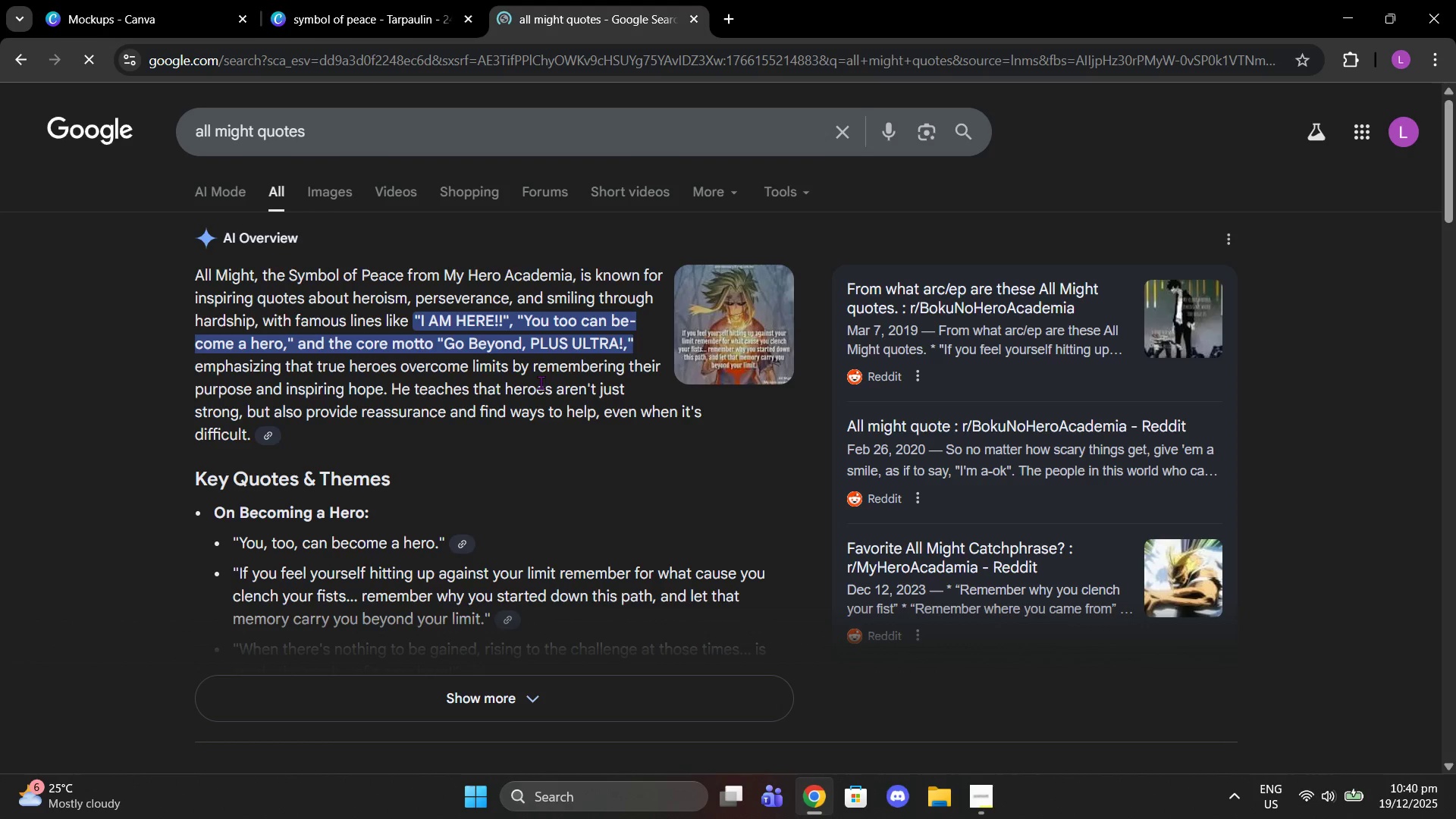 
left_click([477, 359])
 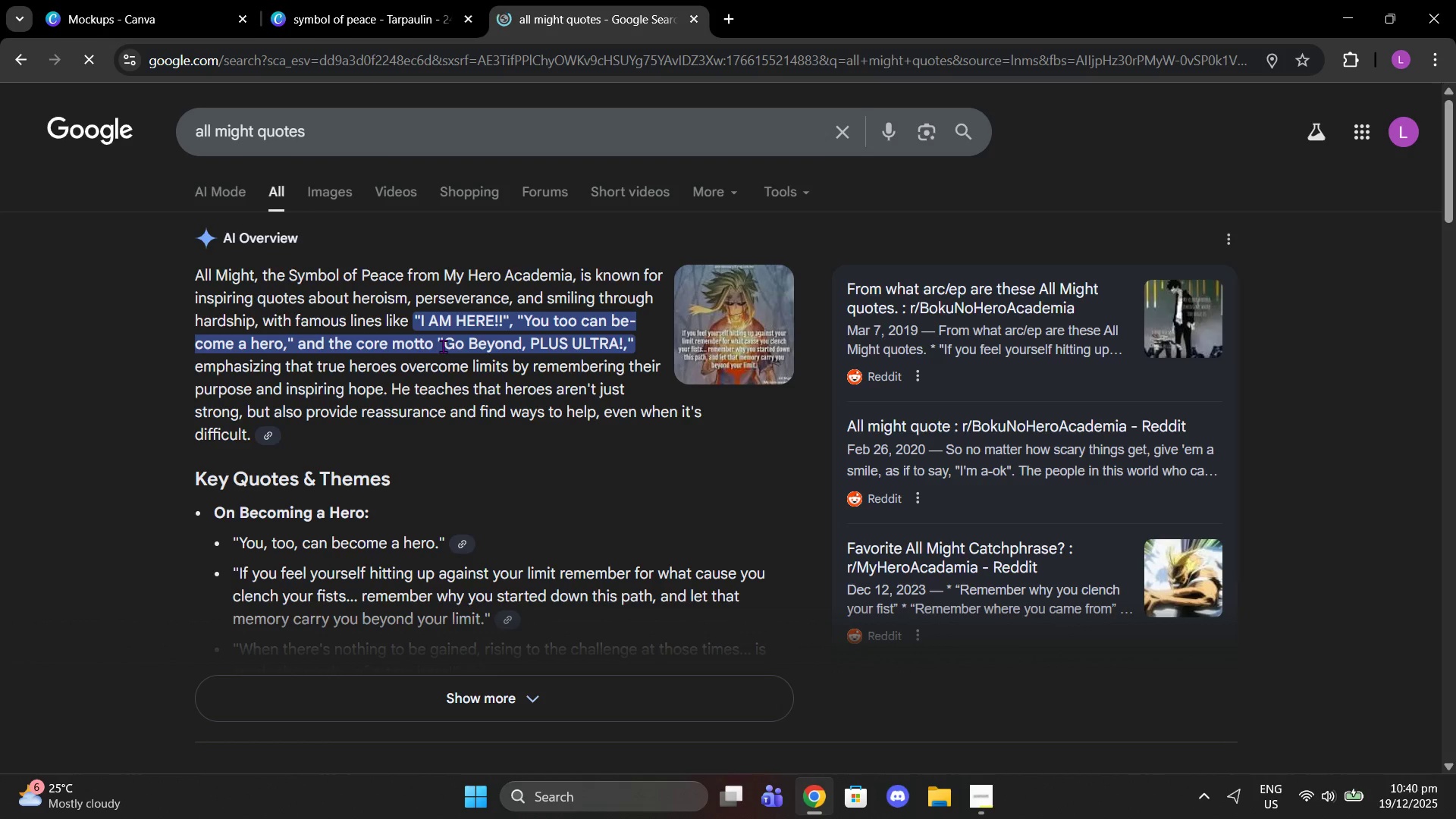 
left_click_drag(start_coordinate=[443, 346], to_coordinate=[623, 345])
 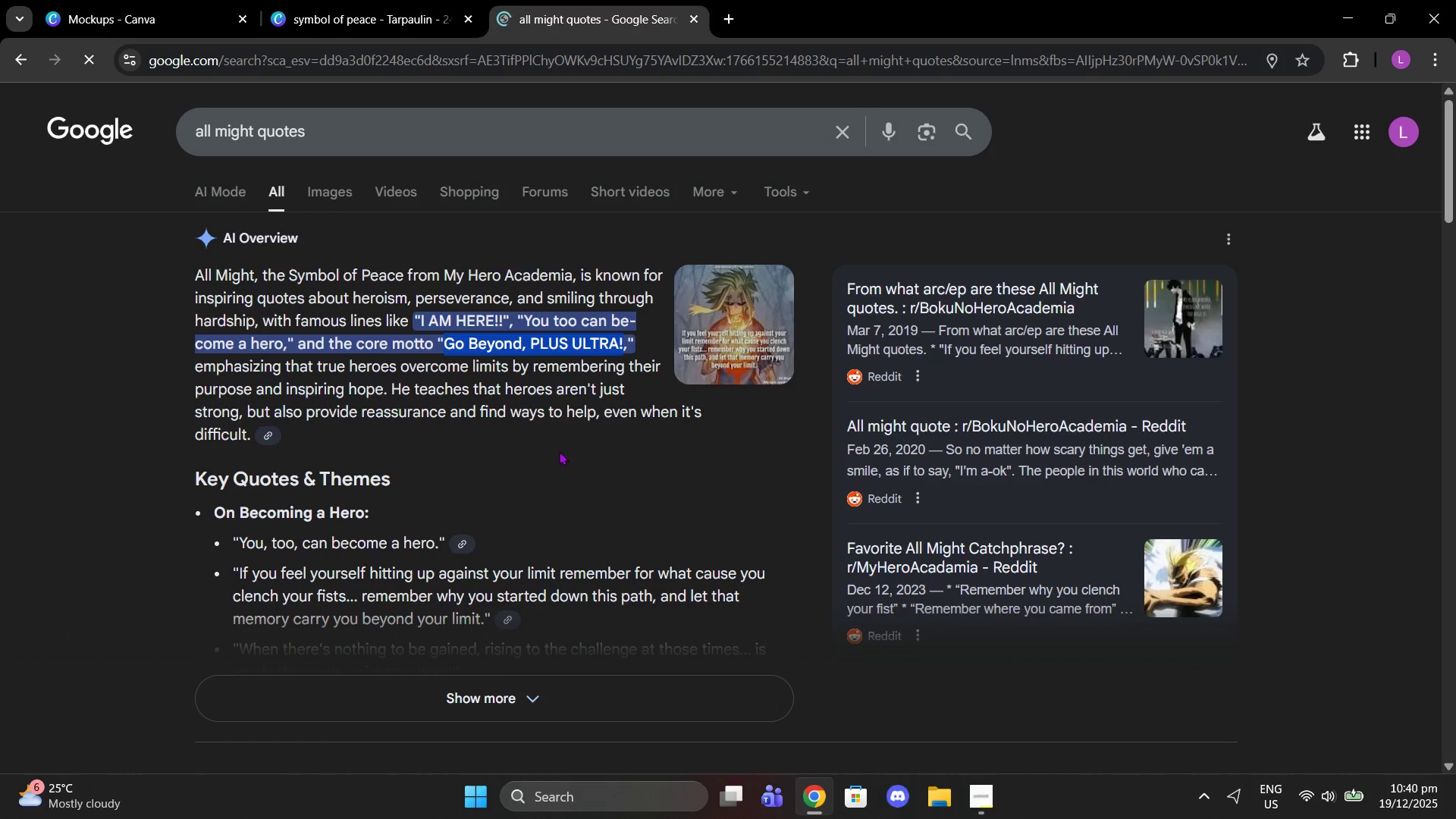 
key(Control+C)
 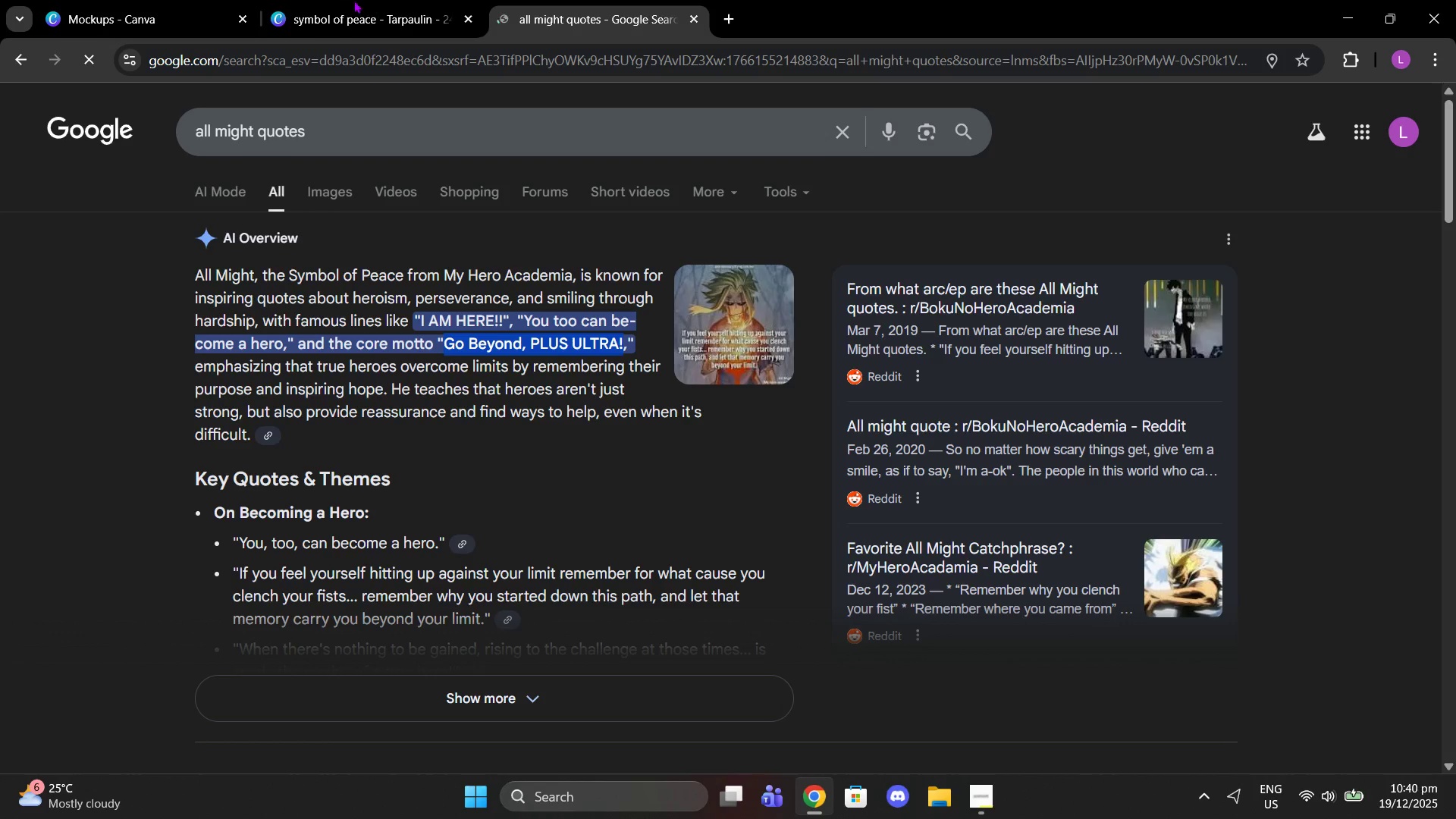 
left_click([349, 0])
 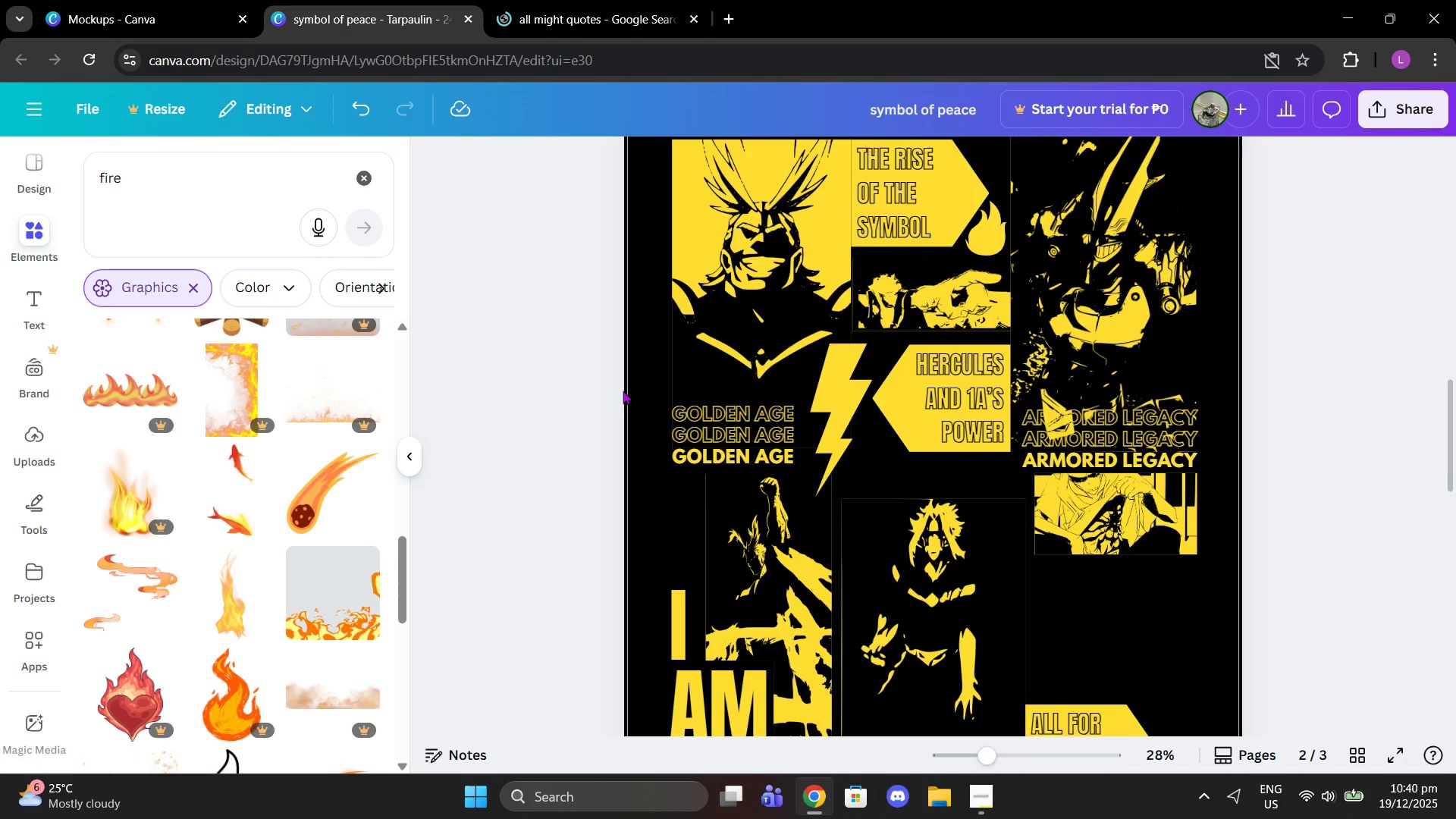 
scroll: coordinate [623, 391], scroll_direction: down, amount: 2.0
 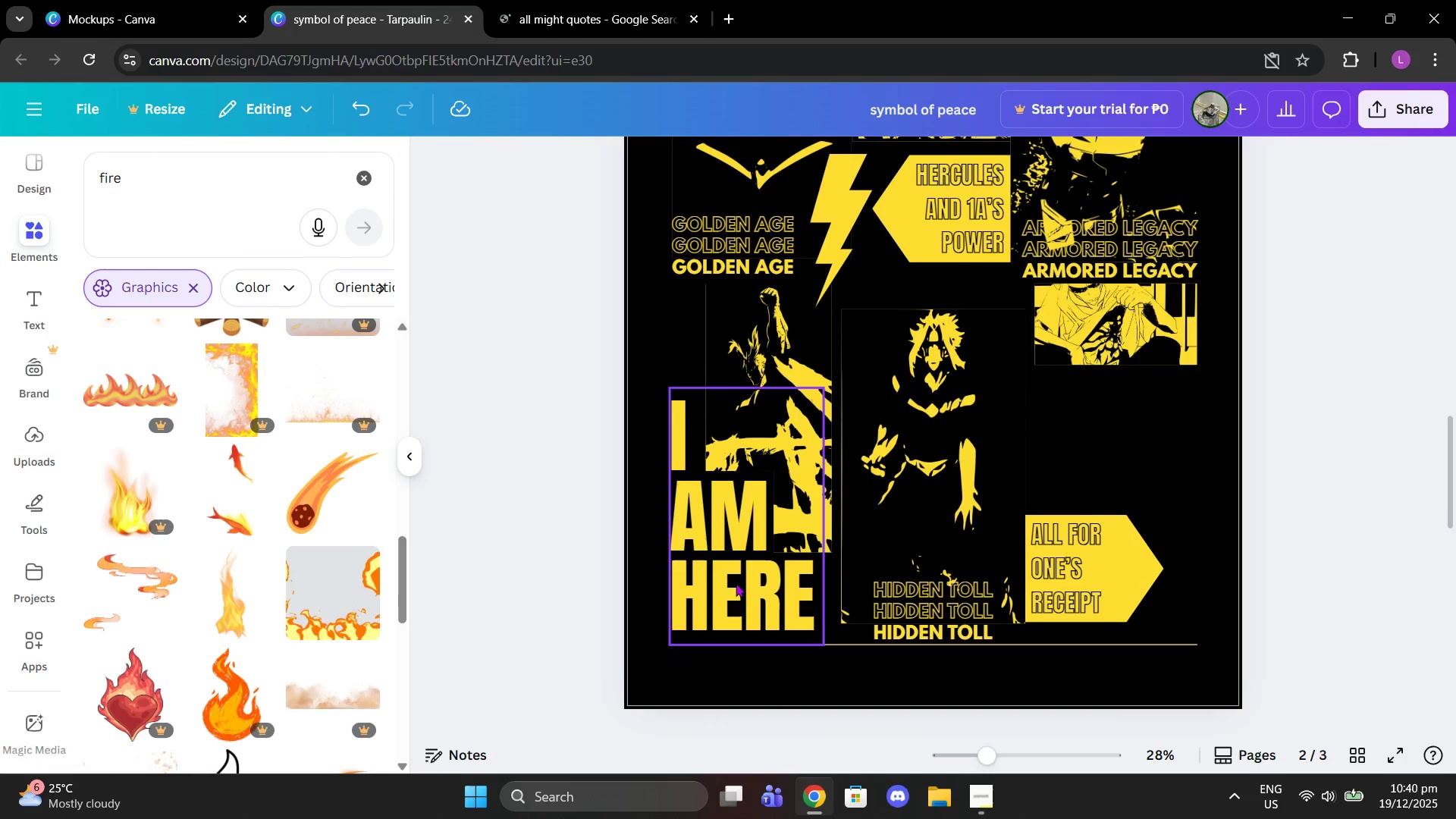 
left_click([736, 583])
 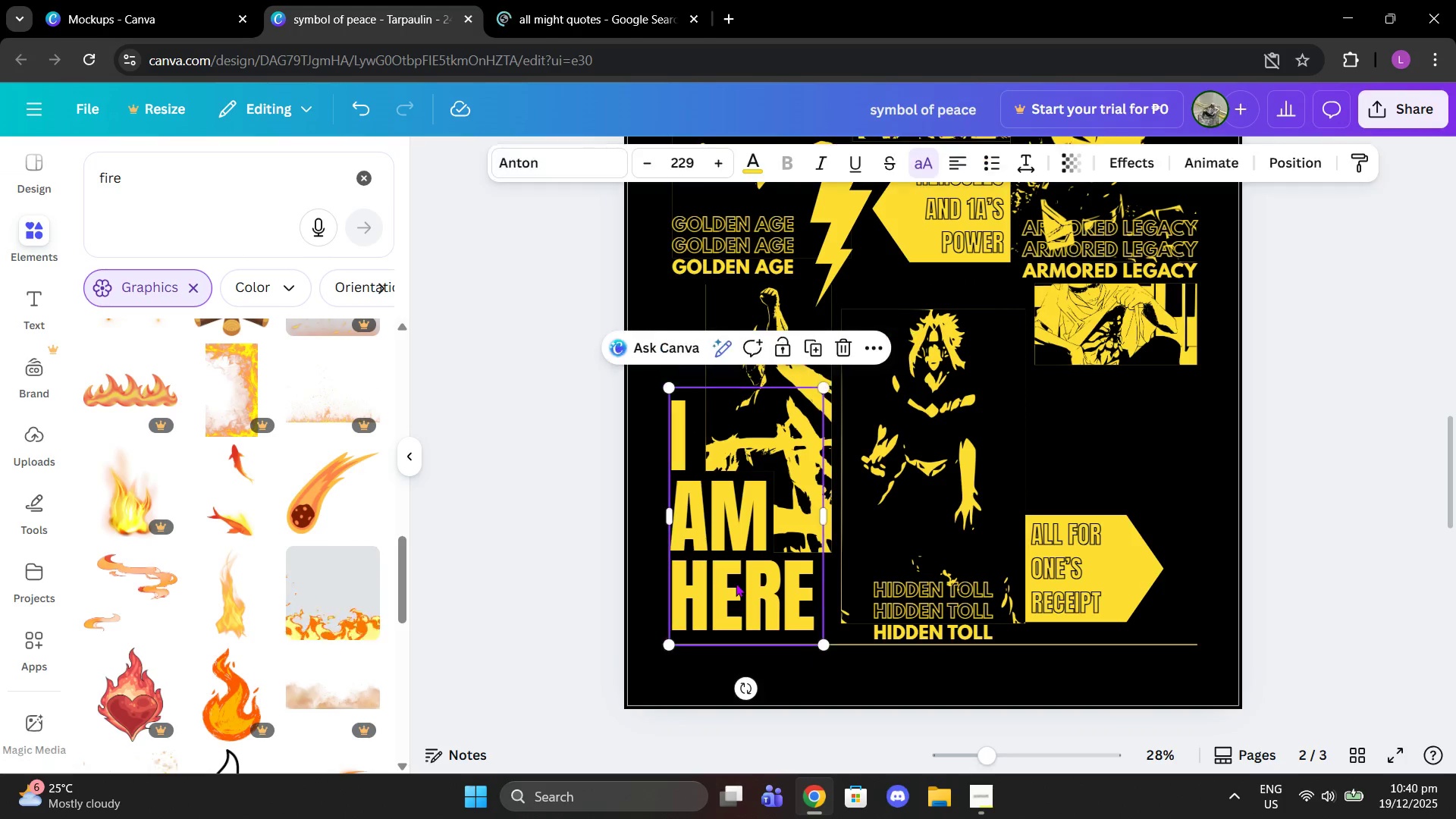 
key(Control+C)
 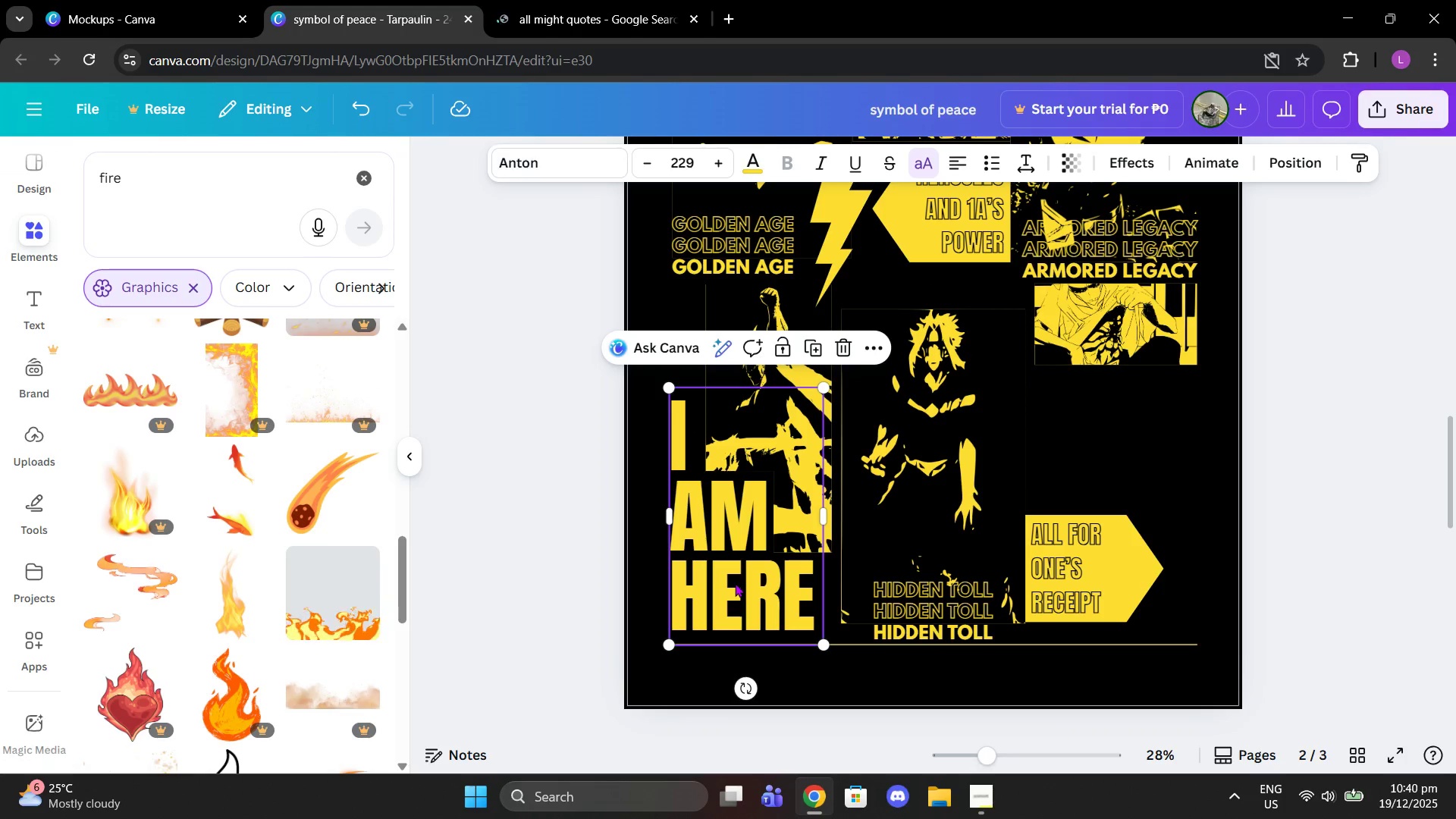 
key(Control+ControlLeft)
 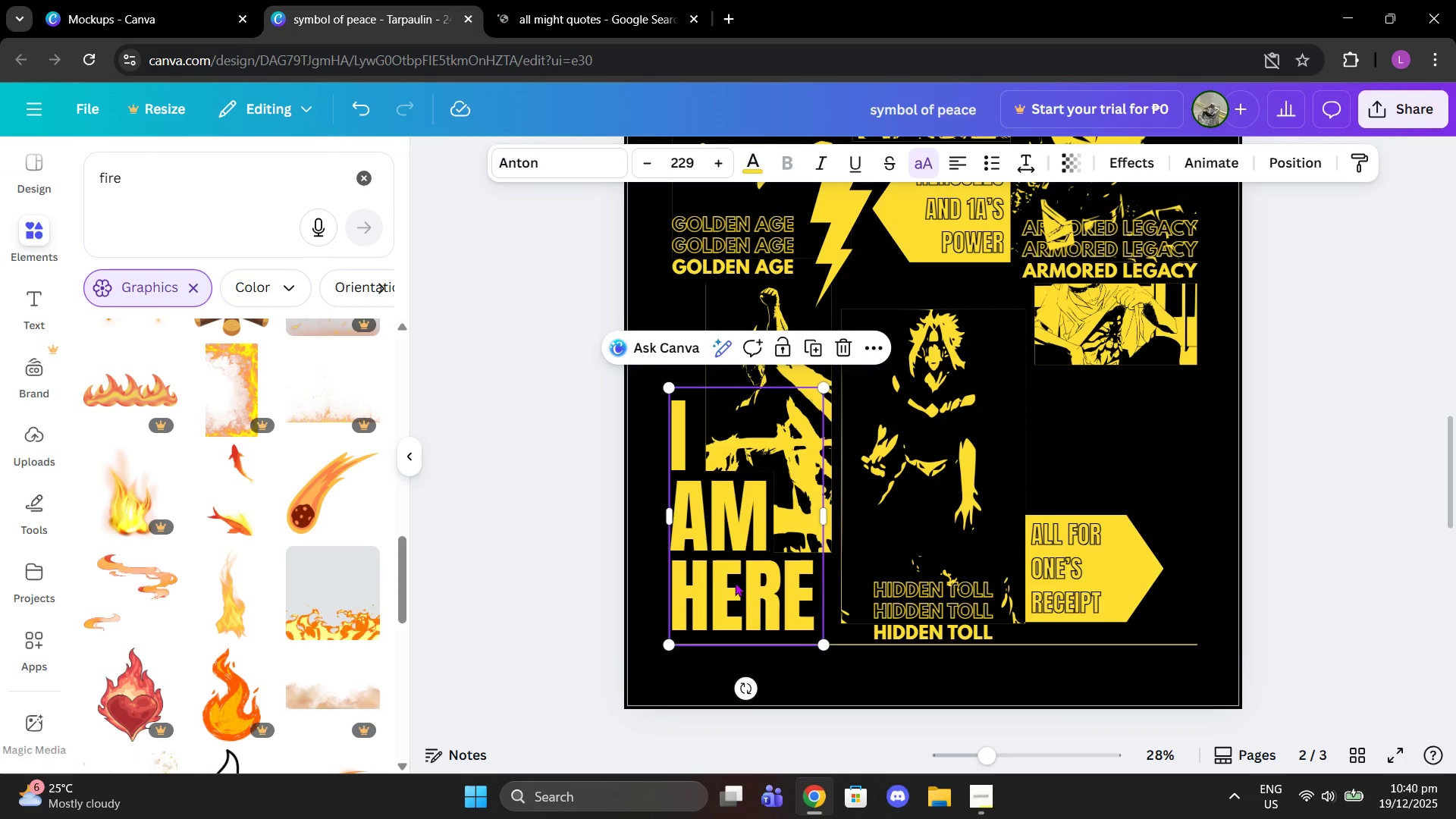 
key(Control+V)
 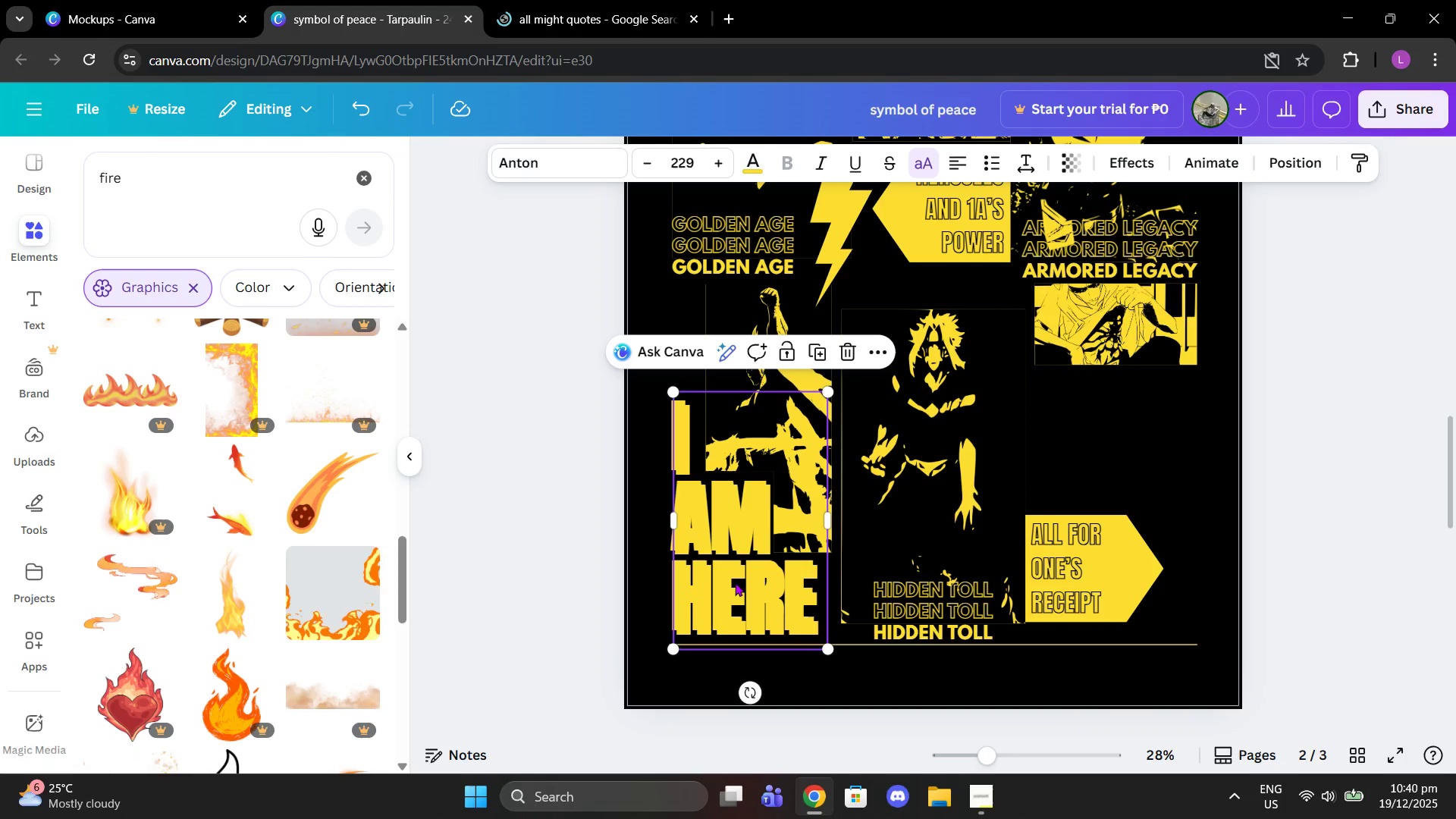 
left_click_drag(start_coordinate=[735, 582], to_coordinate=[1057, 512])
 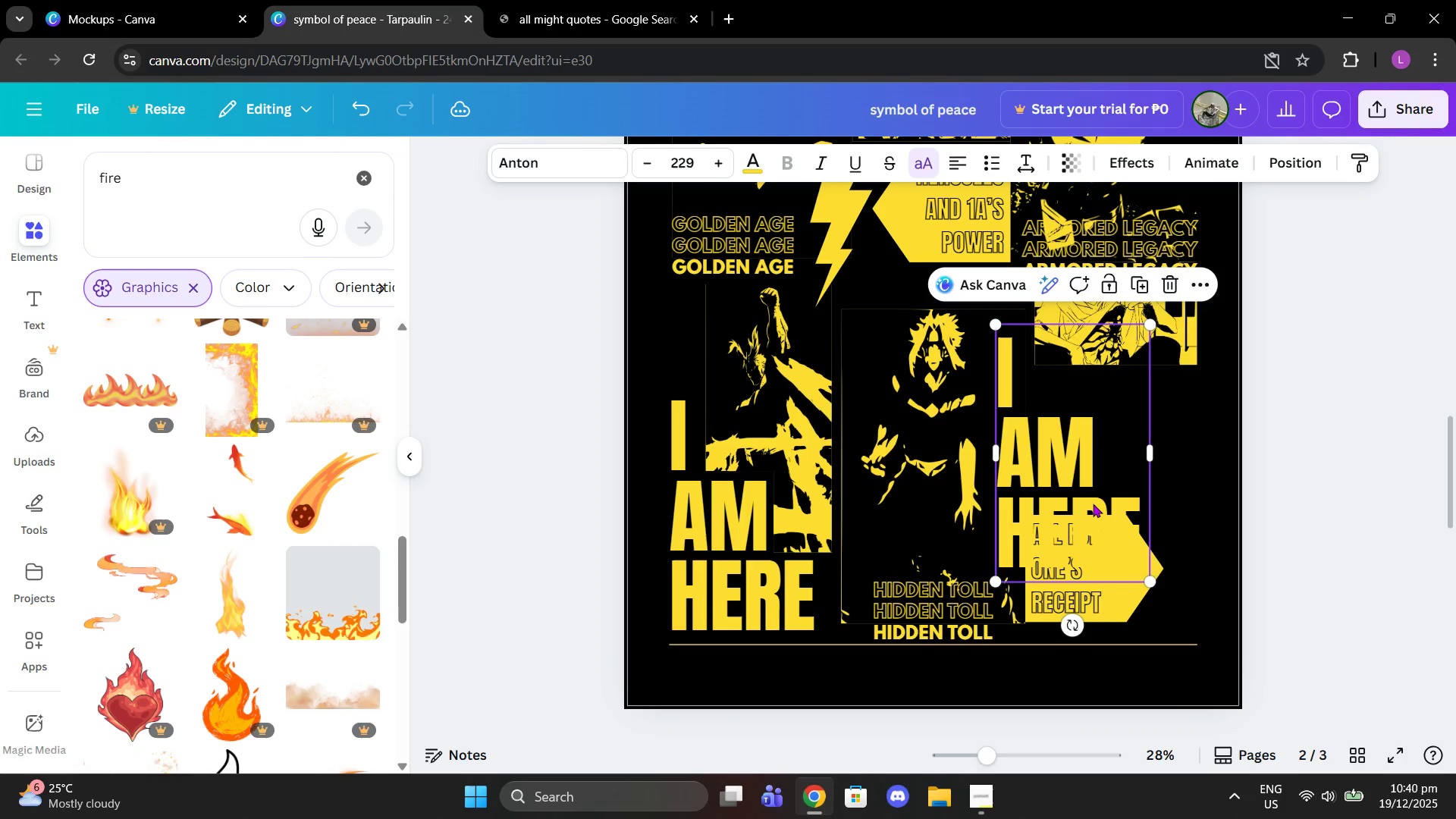 
double_click([1093, 504])
 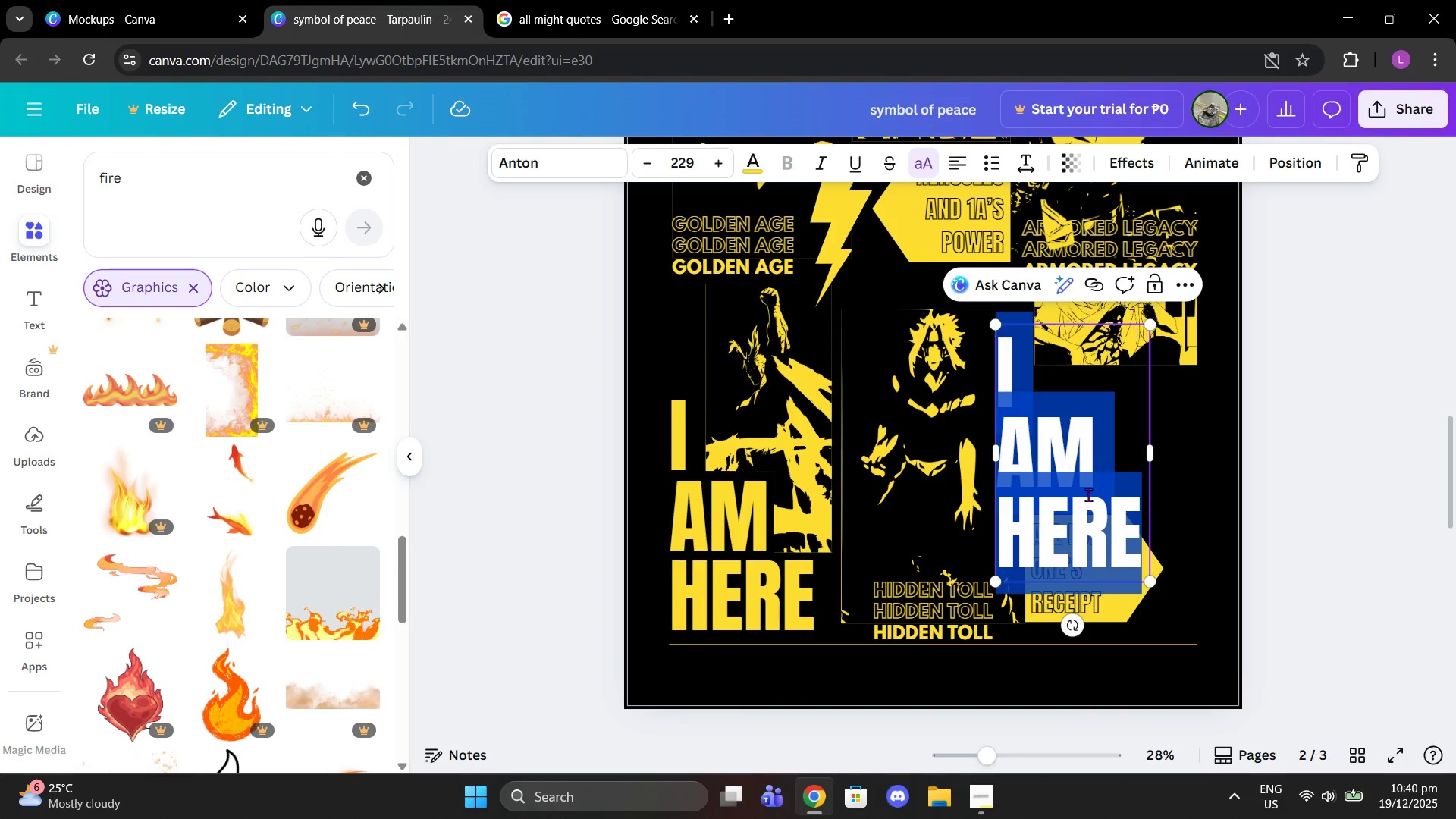 
key(Control+V)
 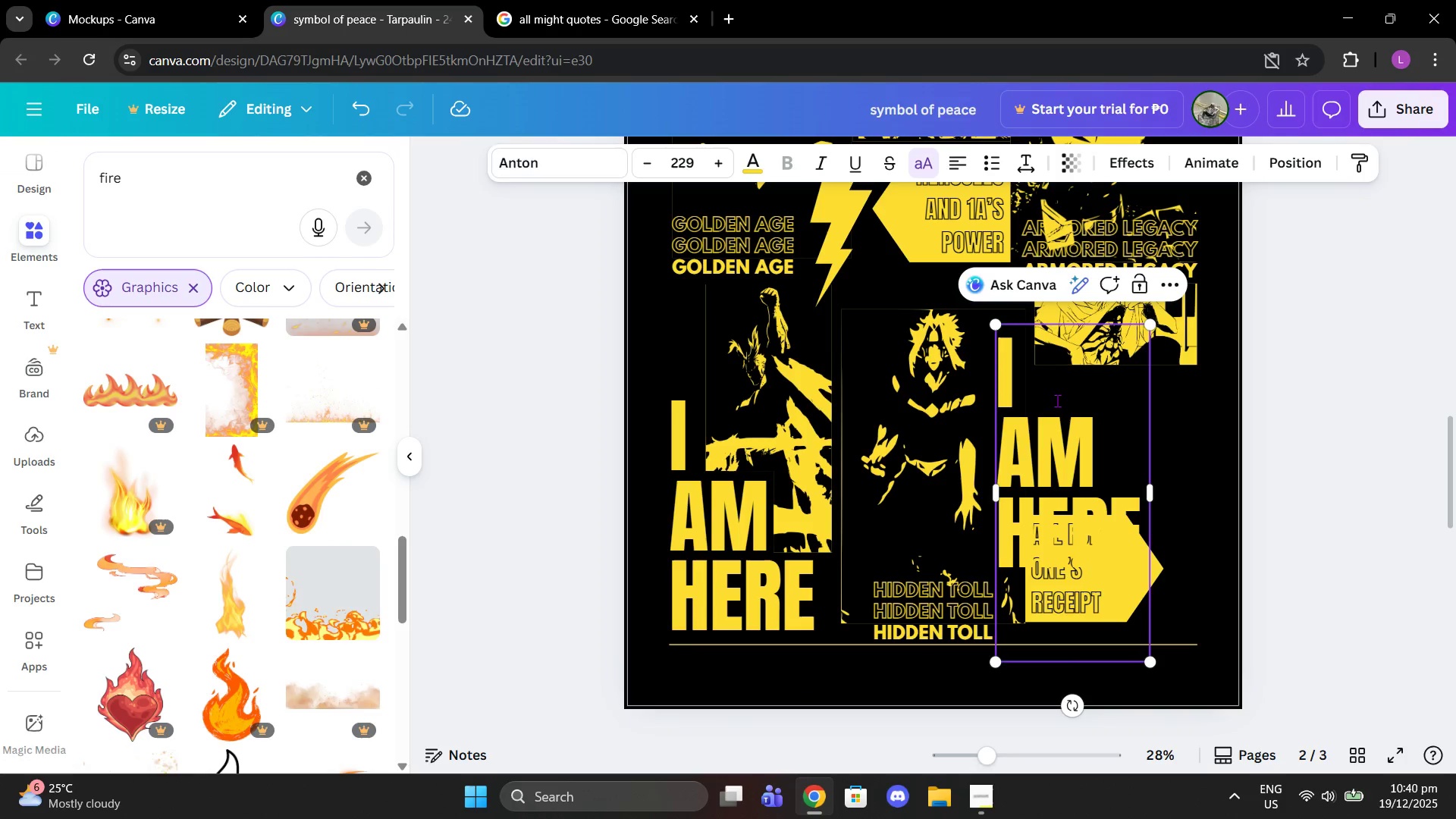 
key(Control+Z)
 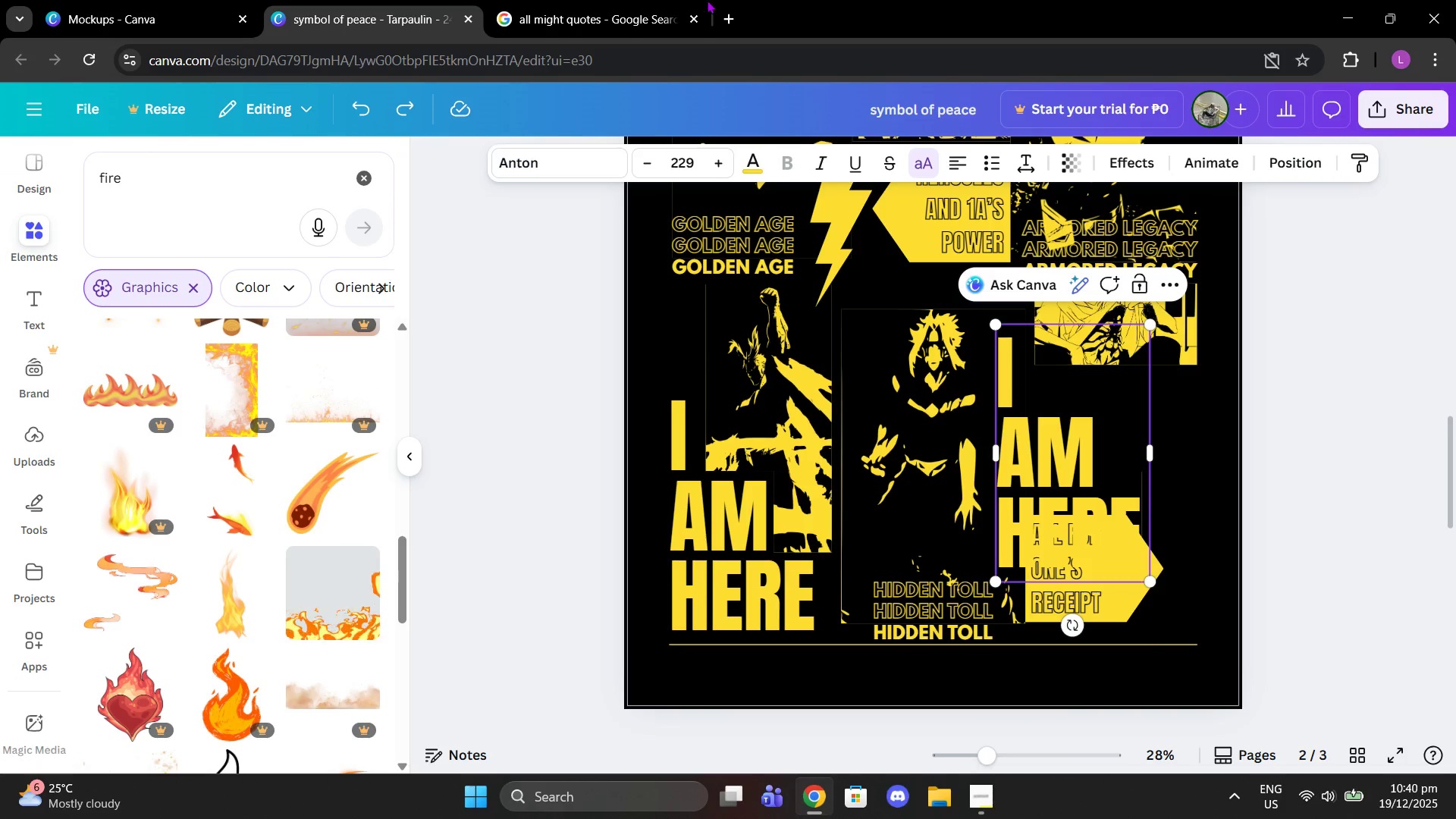 
left_click_drag(start_coordinate=[661, 0], to_coordinate=[653, 0])
 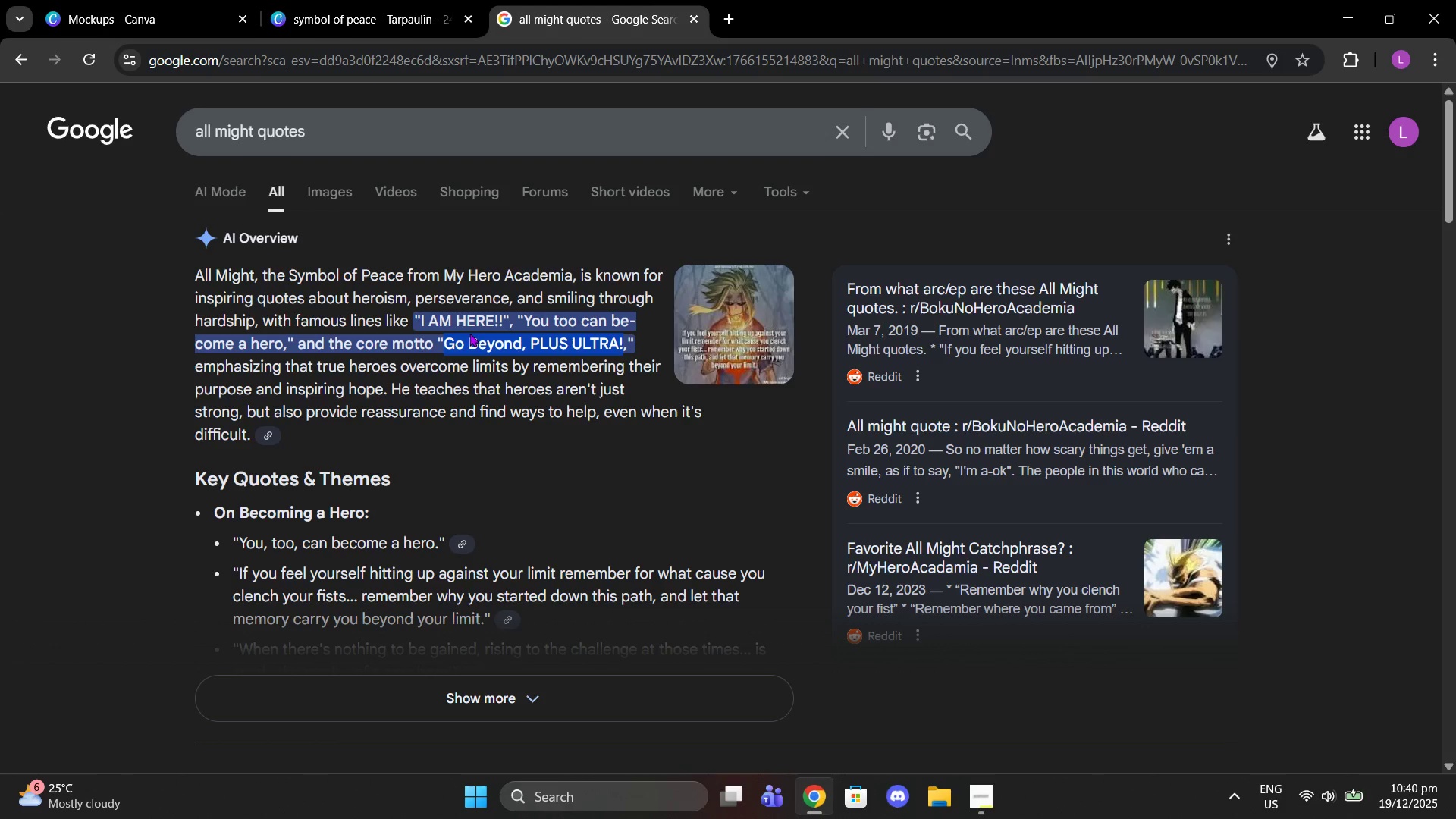 
key(Control+C)
 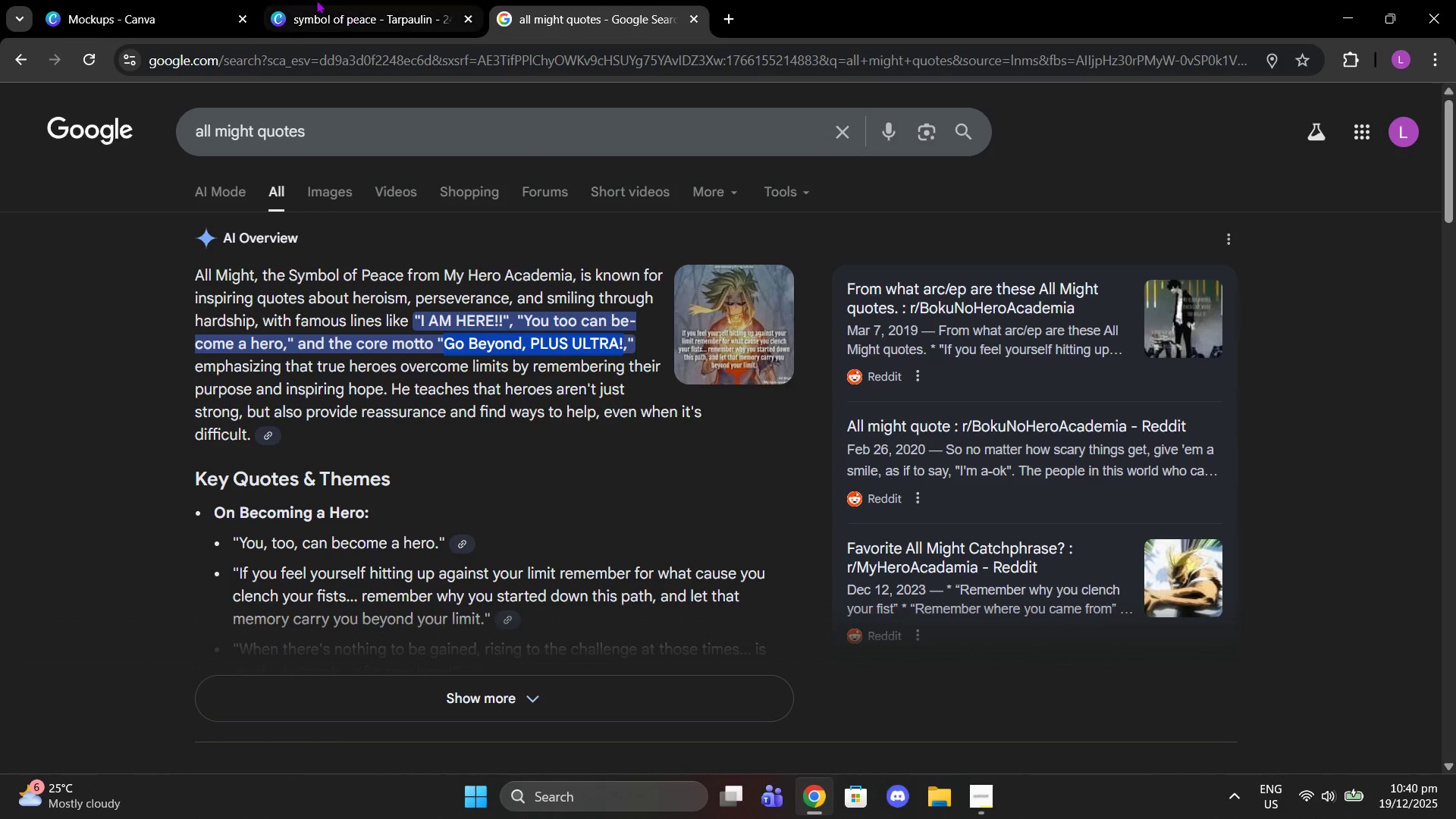 
left_click([316, 0])
 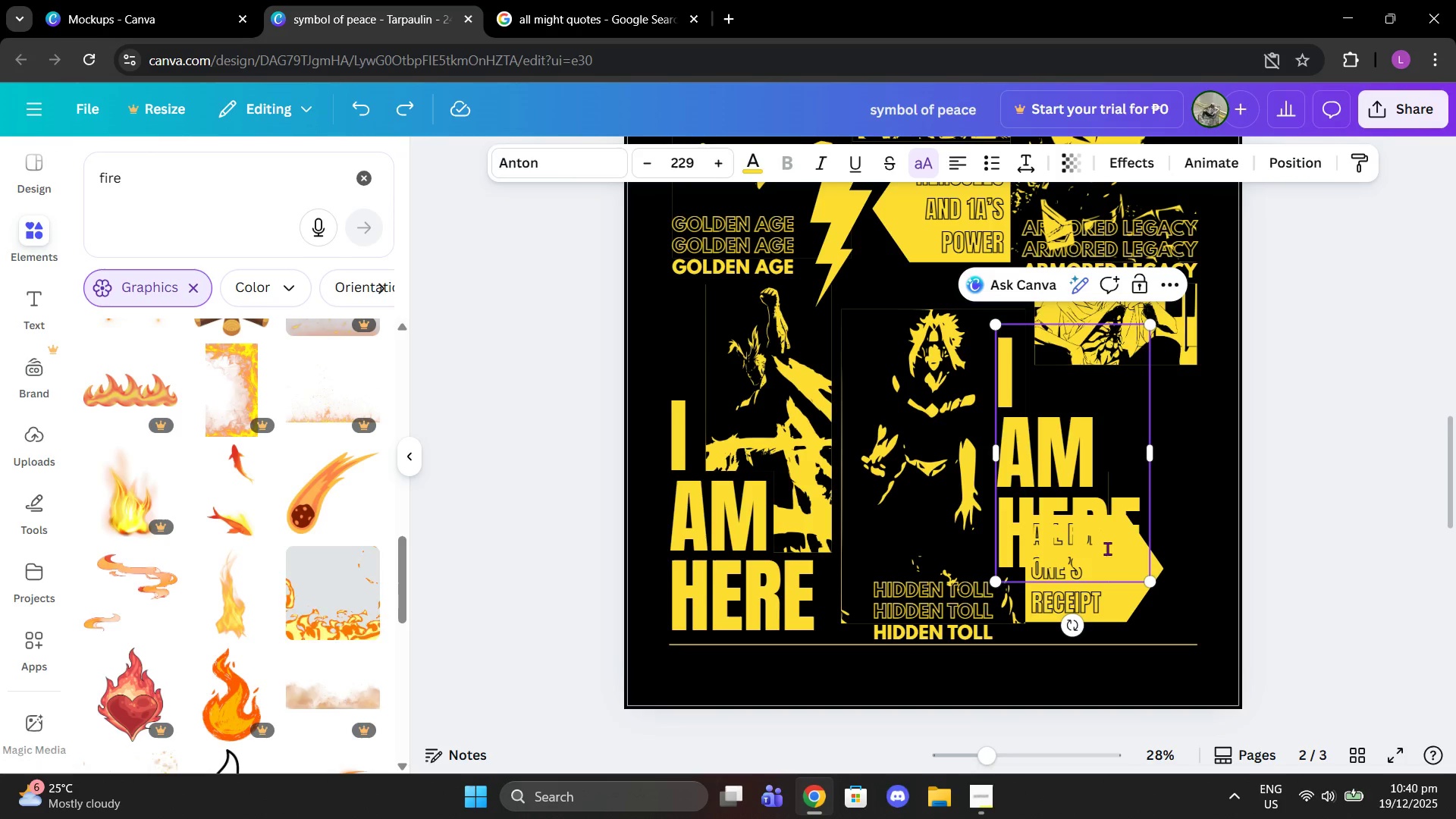 
double_click([1107, 548])
 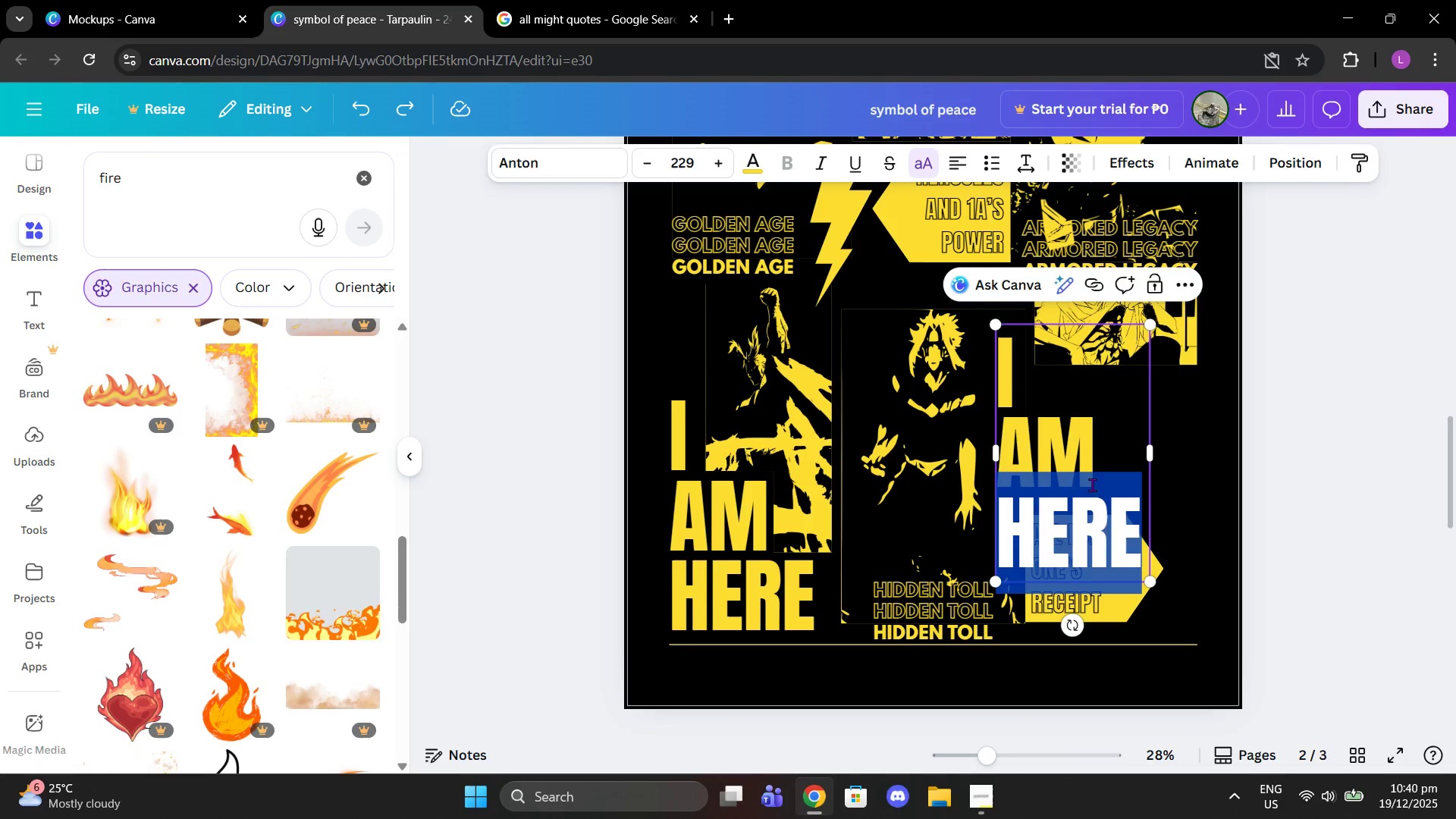 
left_click([1092, 484])
 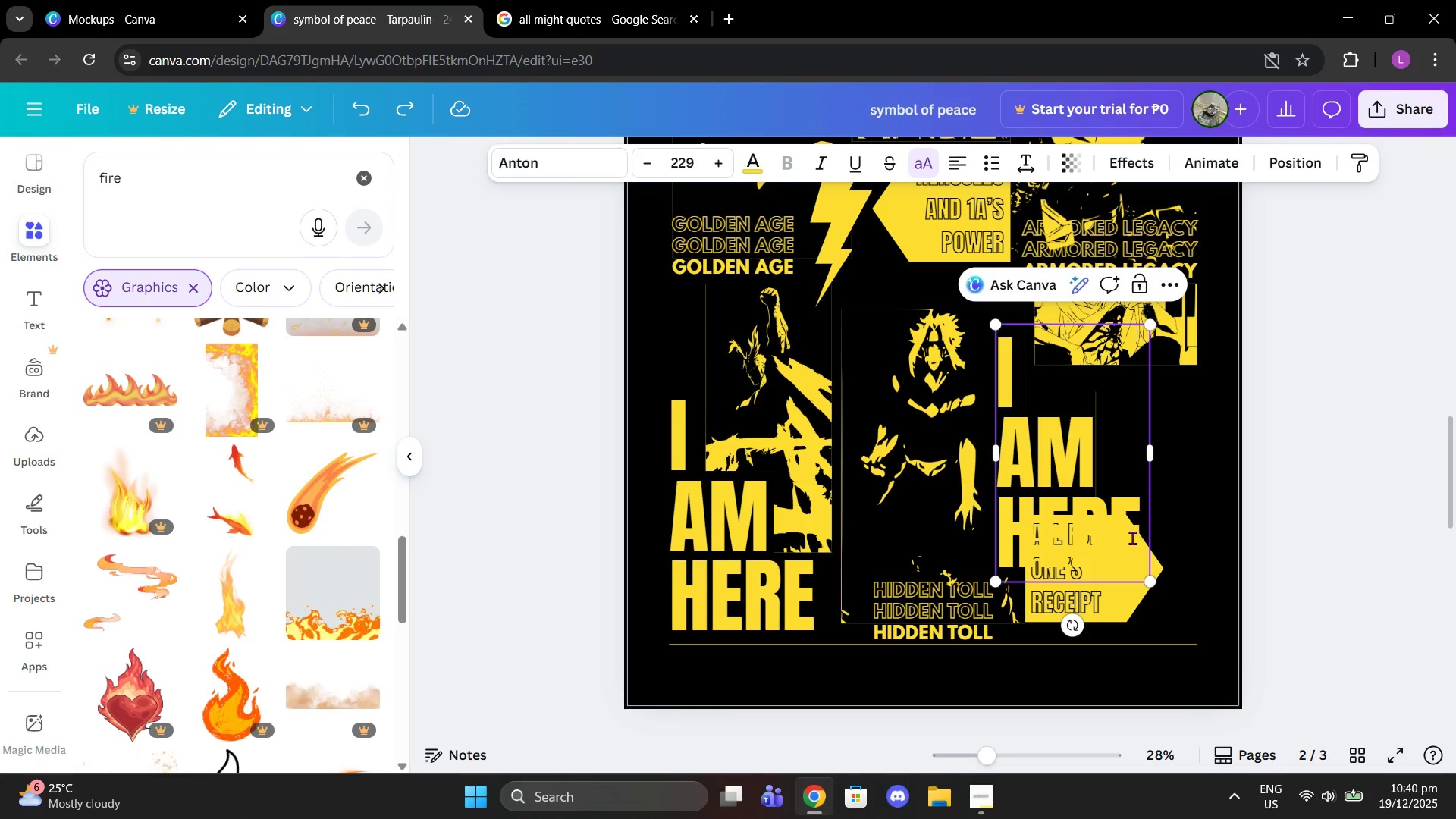 
left_click_drag(start_coordinate=[1132, 538], to_coordinate=[970, 332])
 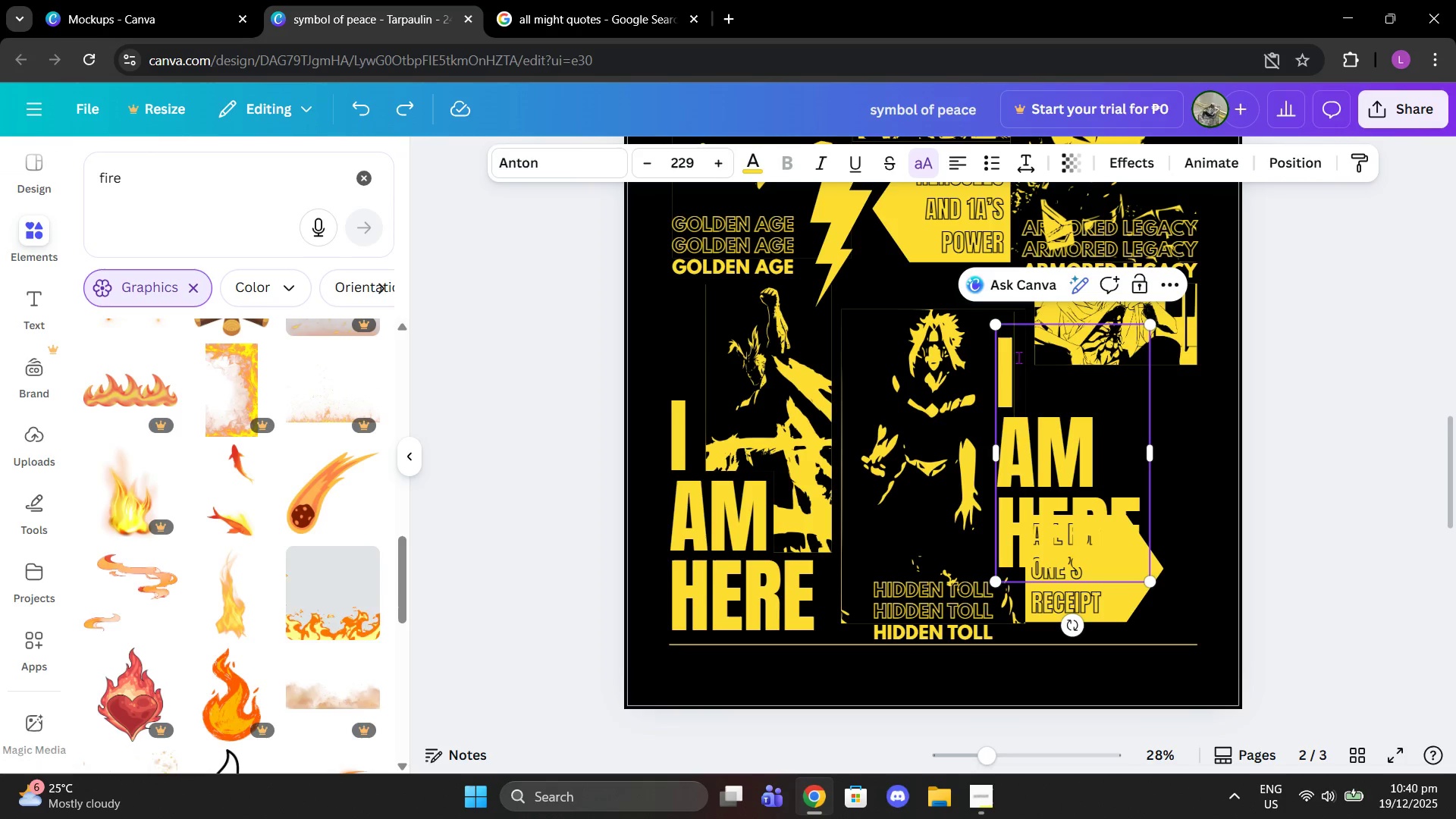 
double_click([1018, 357])
 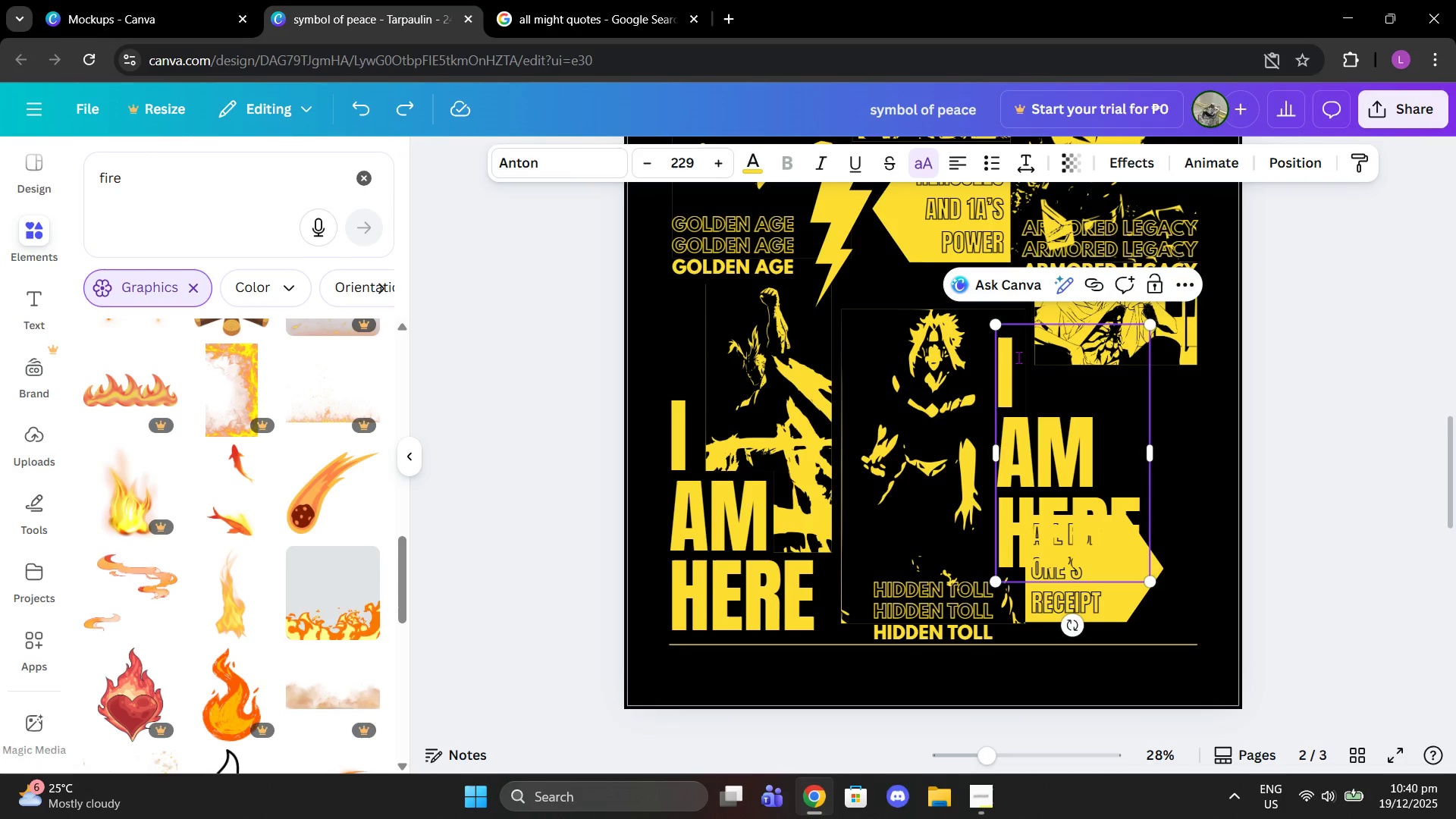 
triple_click([1018, 357])
 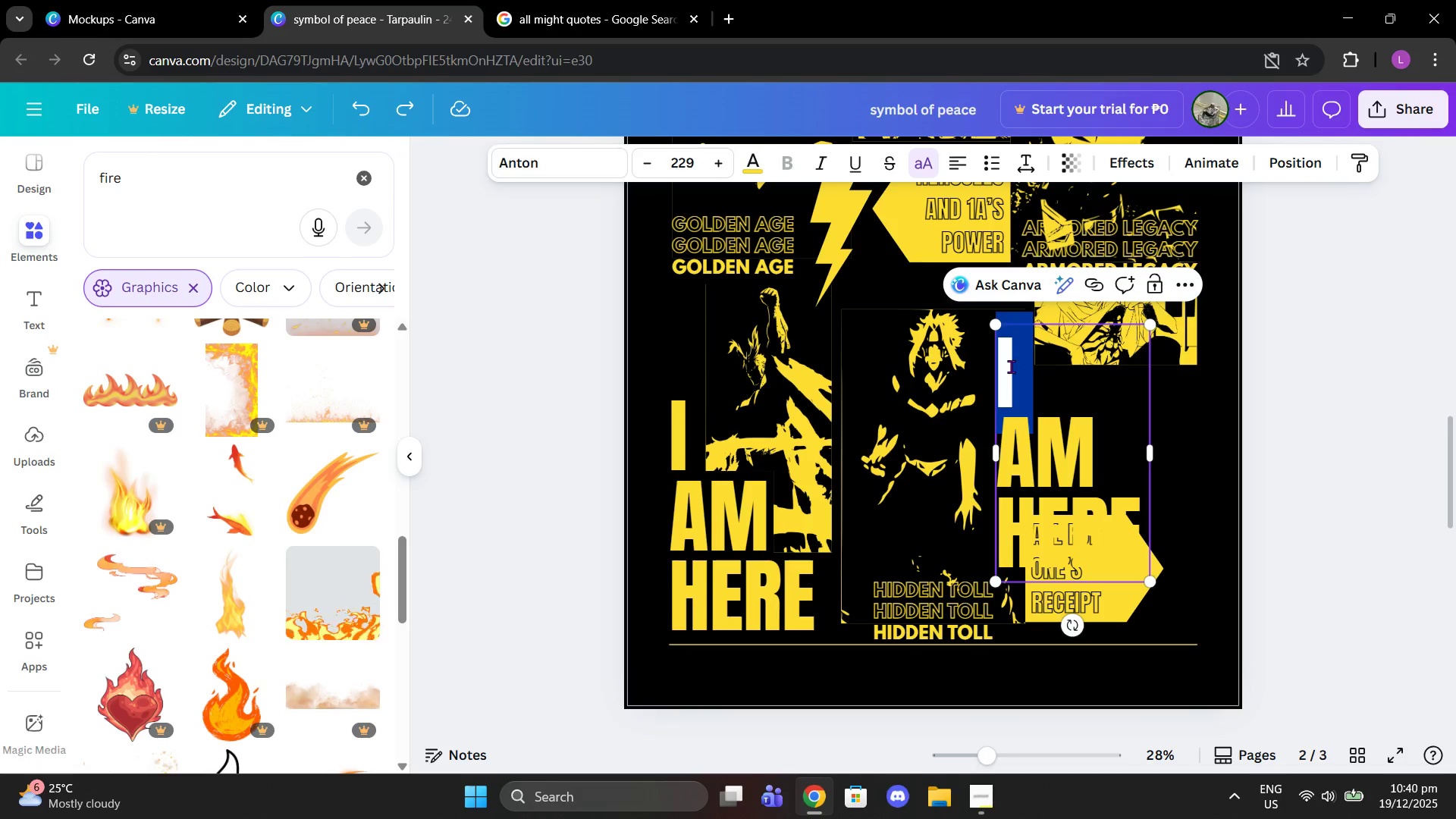 
triple_click([1011, 366])
 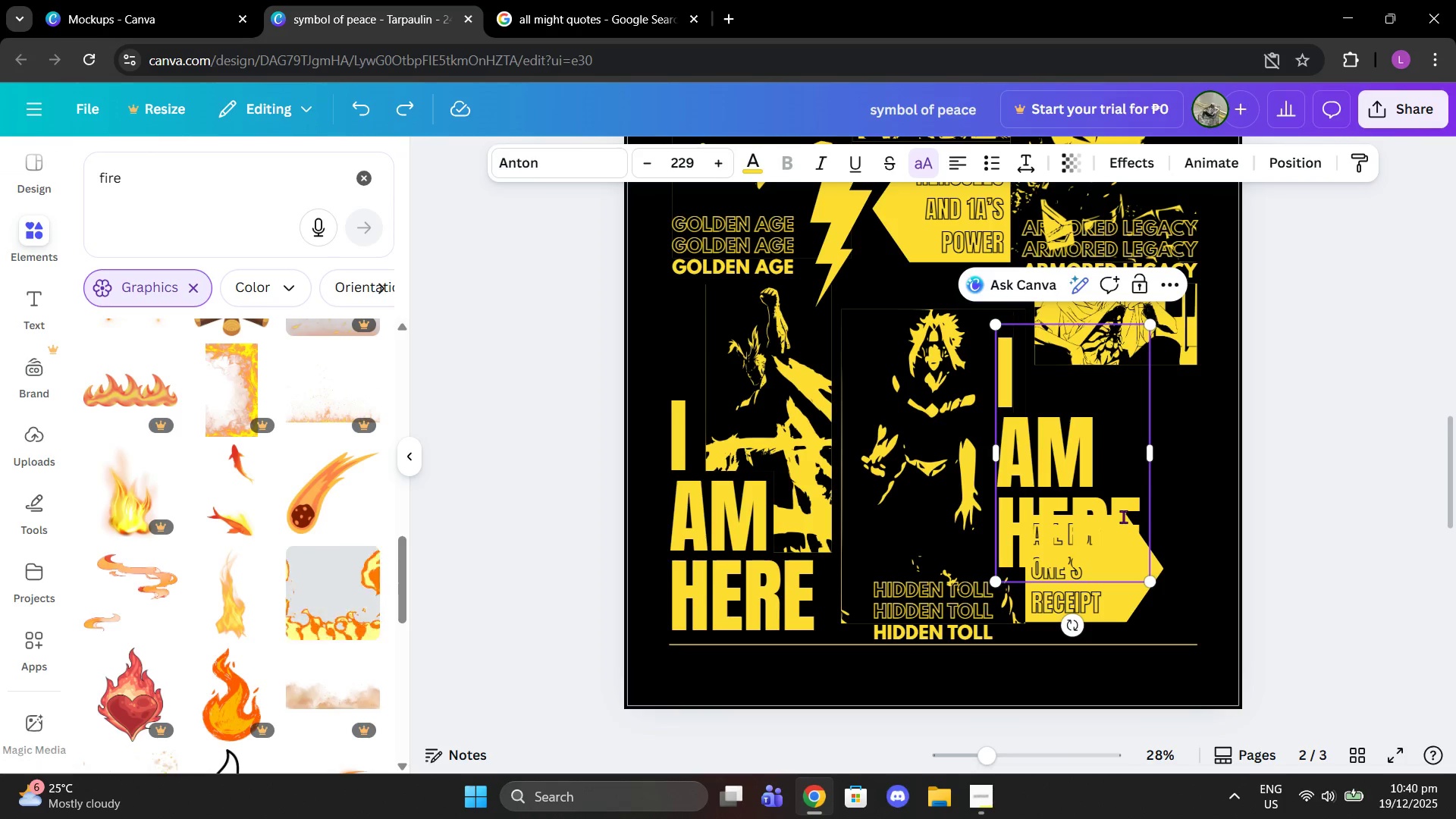 
left_click_drag(start_coordinate=[1123, 516], to_coordinate=[1000, 401])
 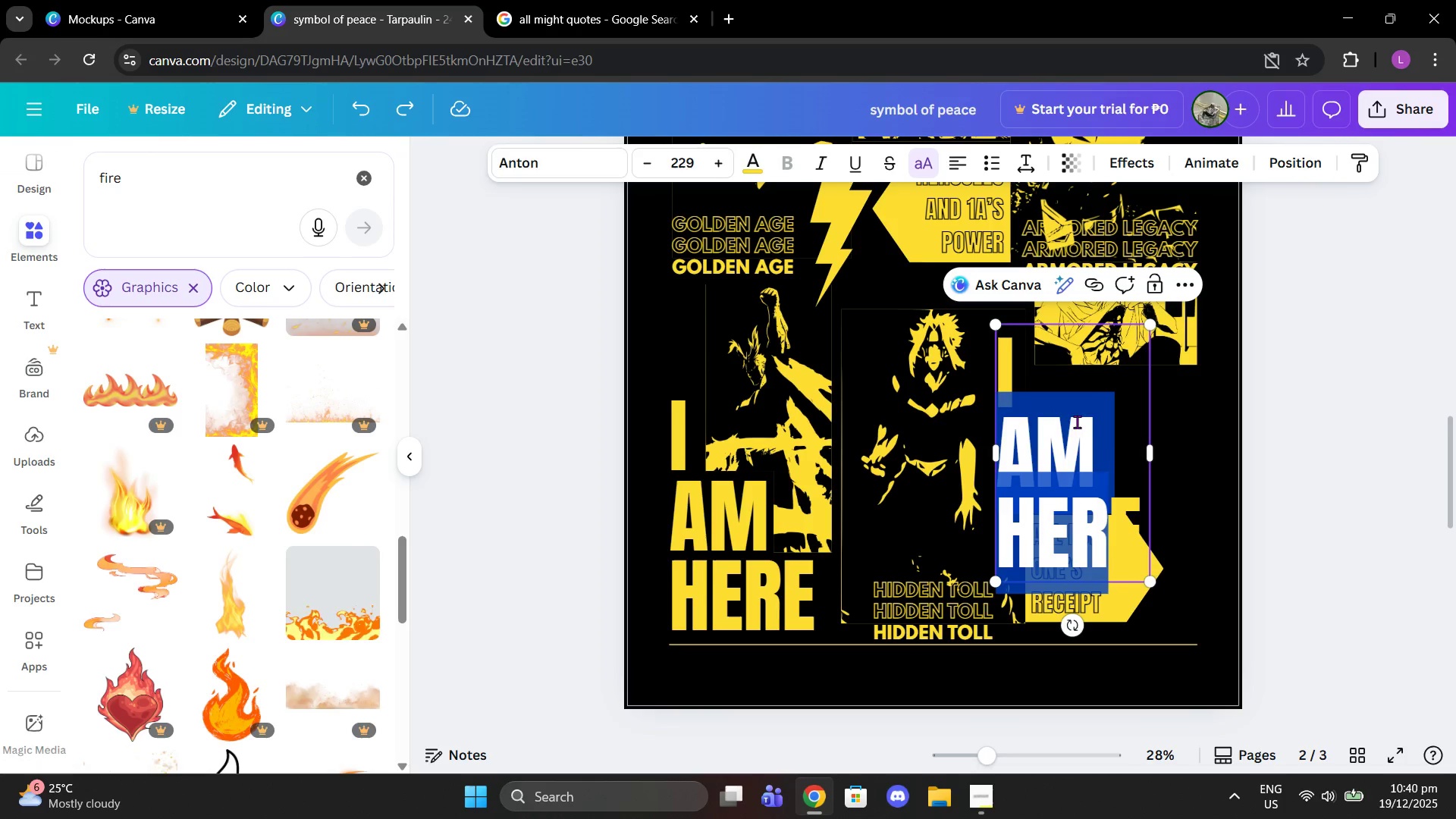 
double_click([1105, 445])
 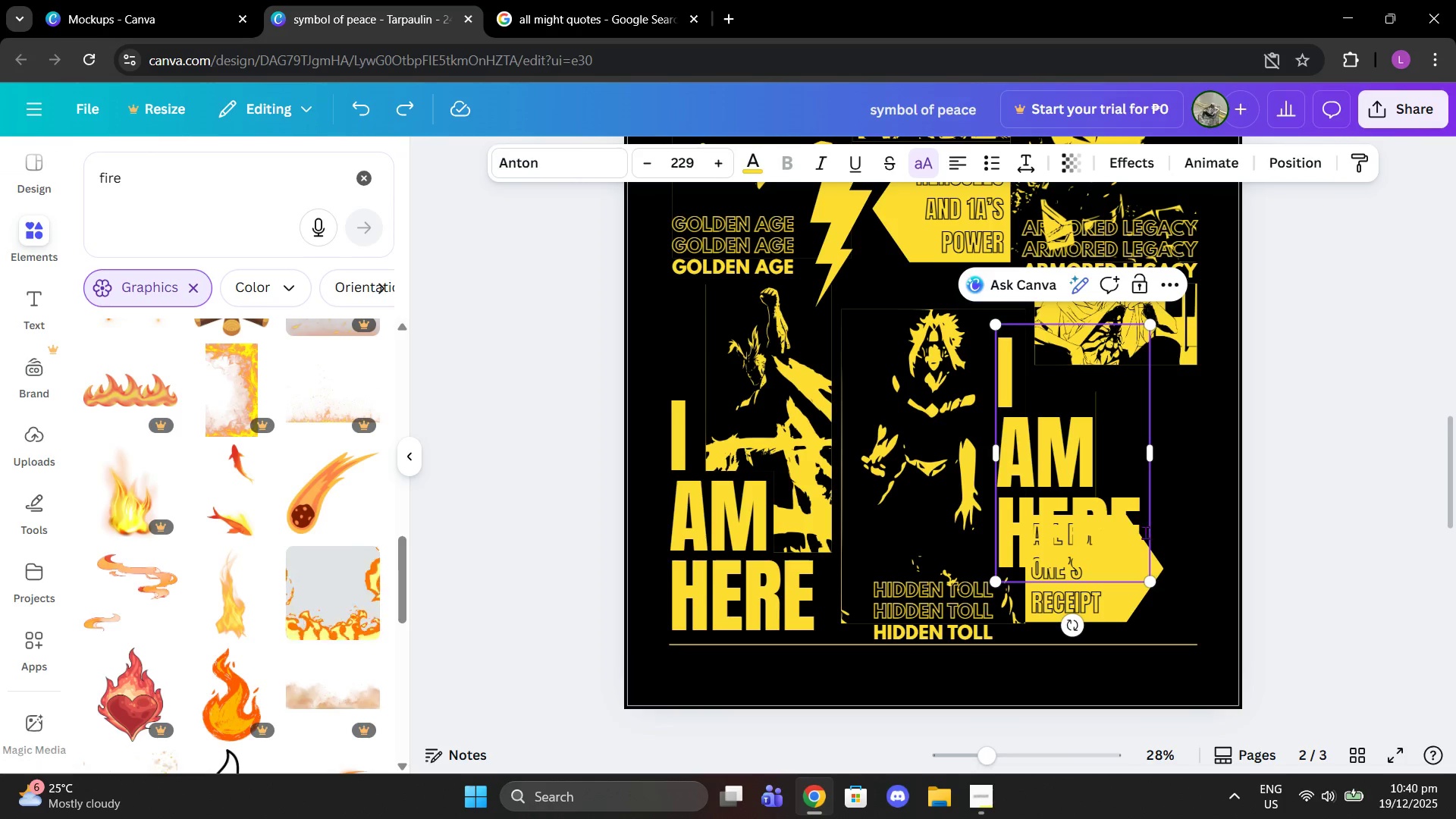 
left_click([1148, 534])
 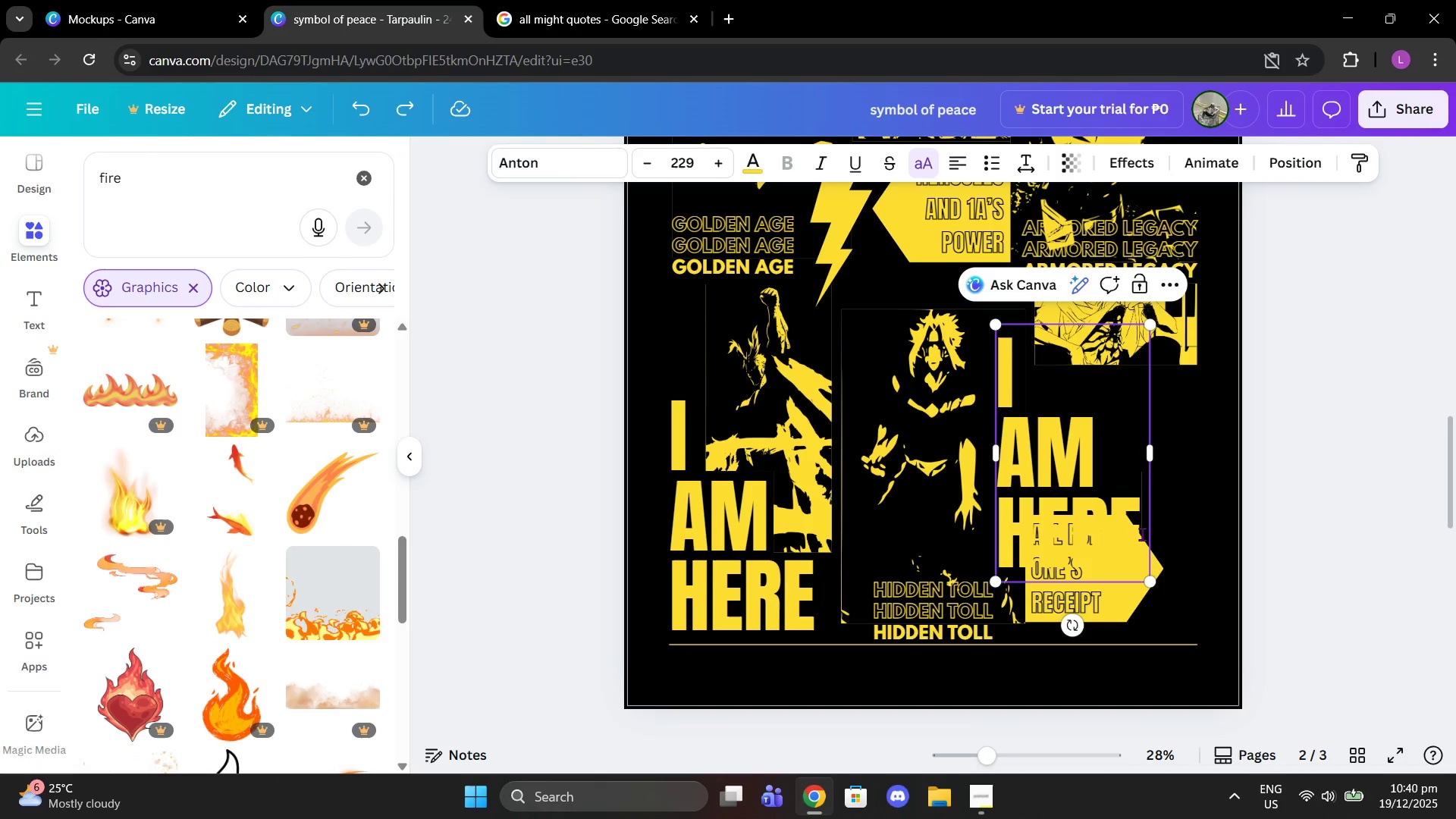 
left_click_drag(start_coordinate=[1142, 534], to_coordinate=[1001, 362])
 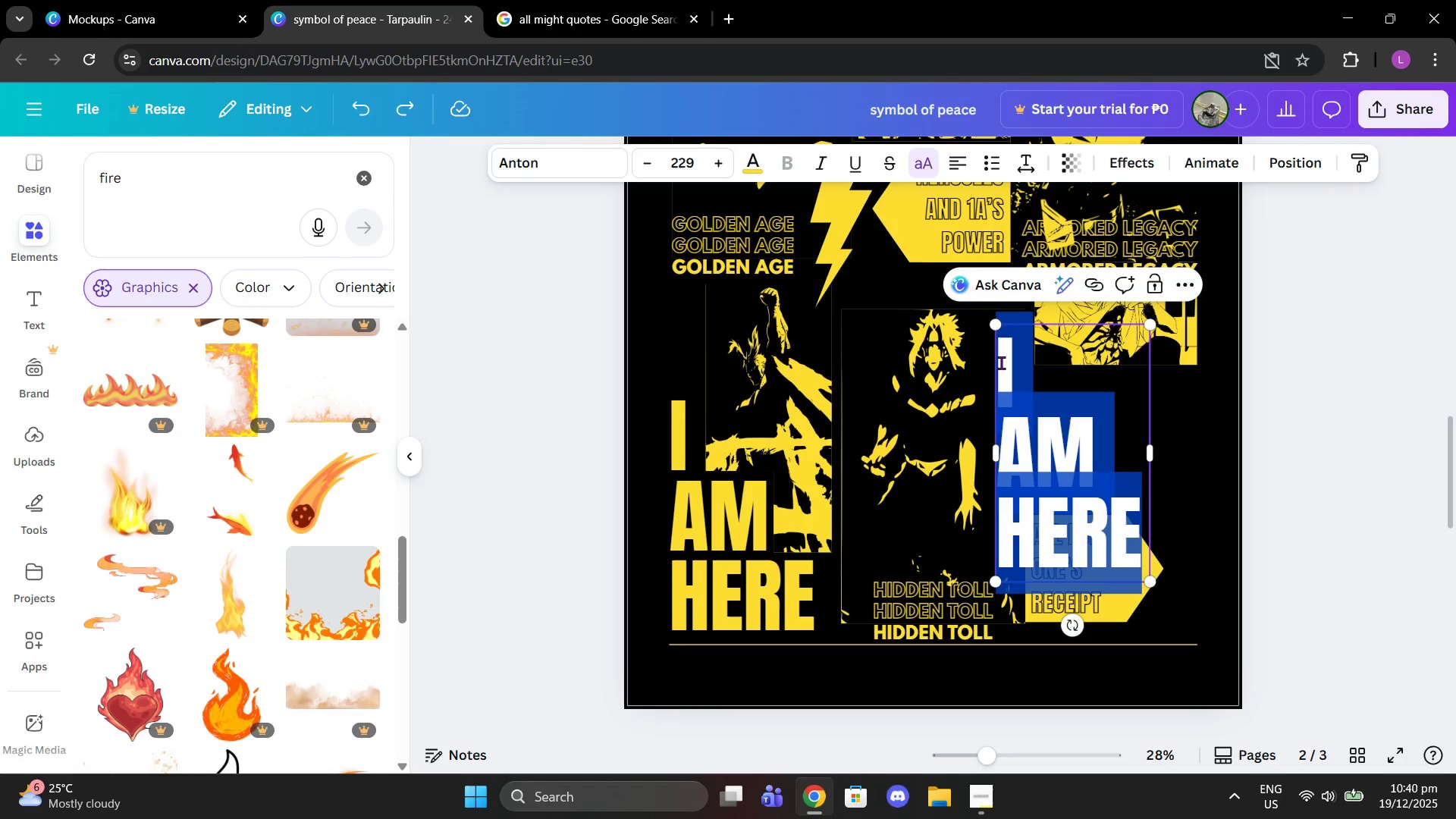 
key(Control+V)
 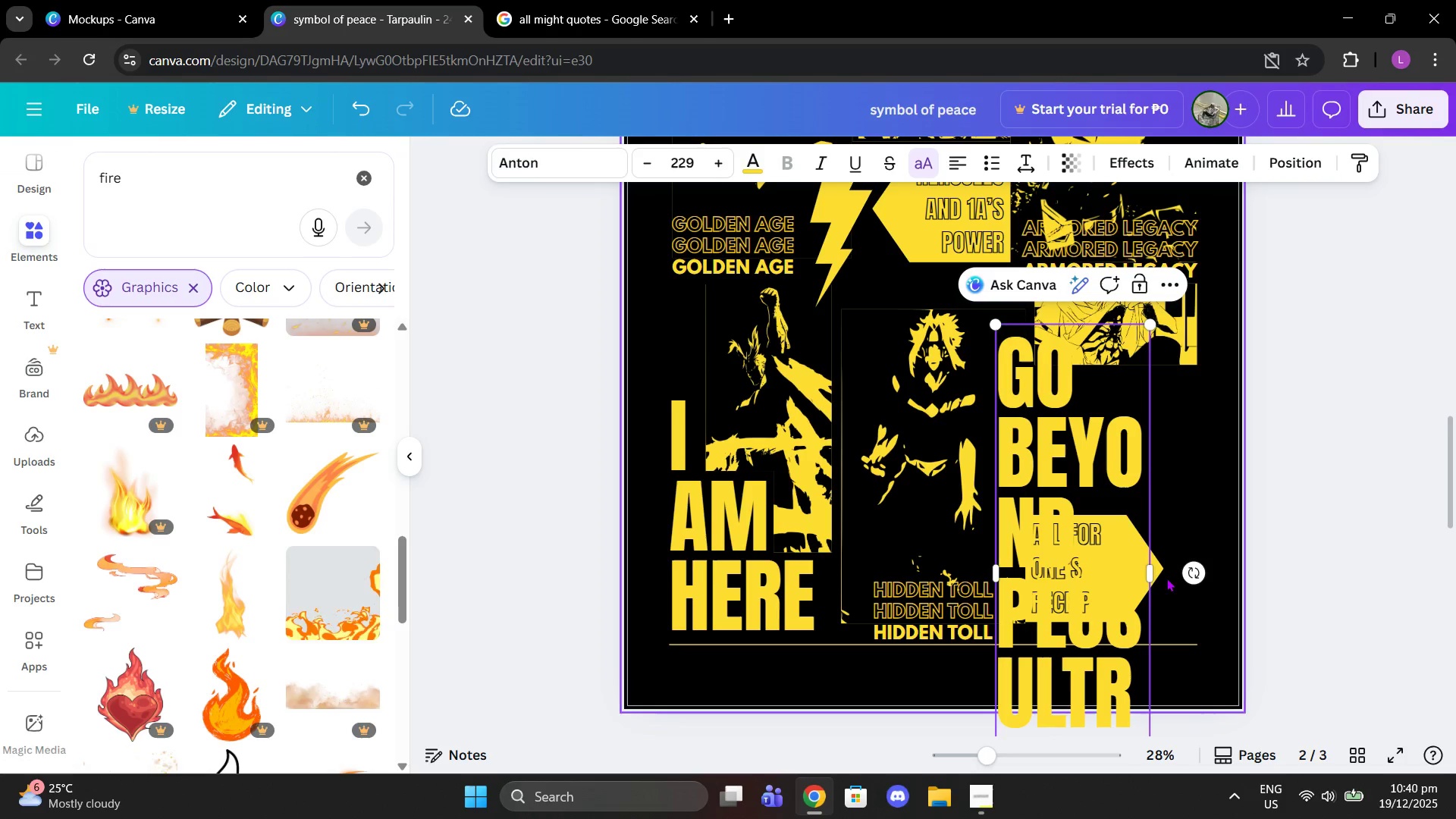 
left_click_drag(start_coordinate=[1151, 571], to_coordinate=[1254, 554])
 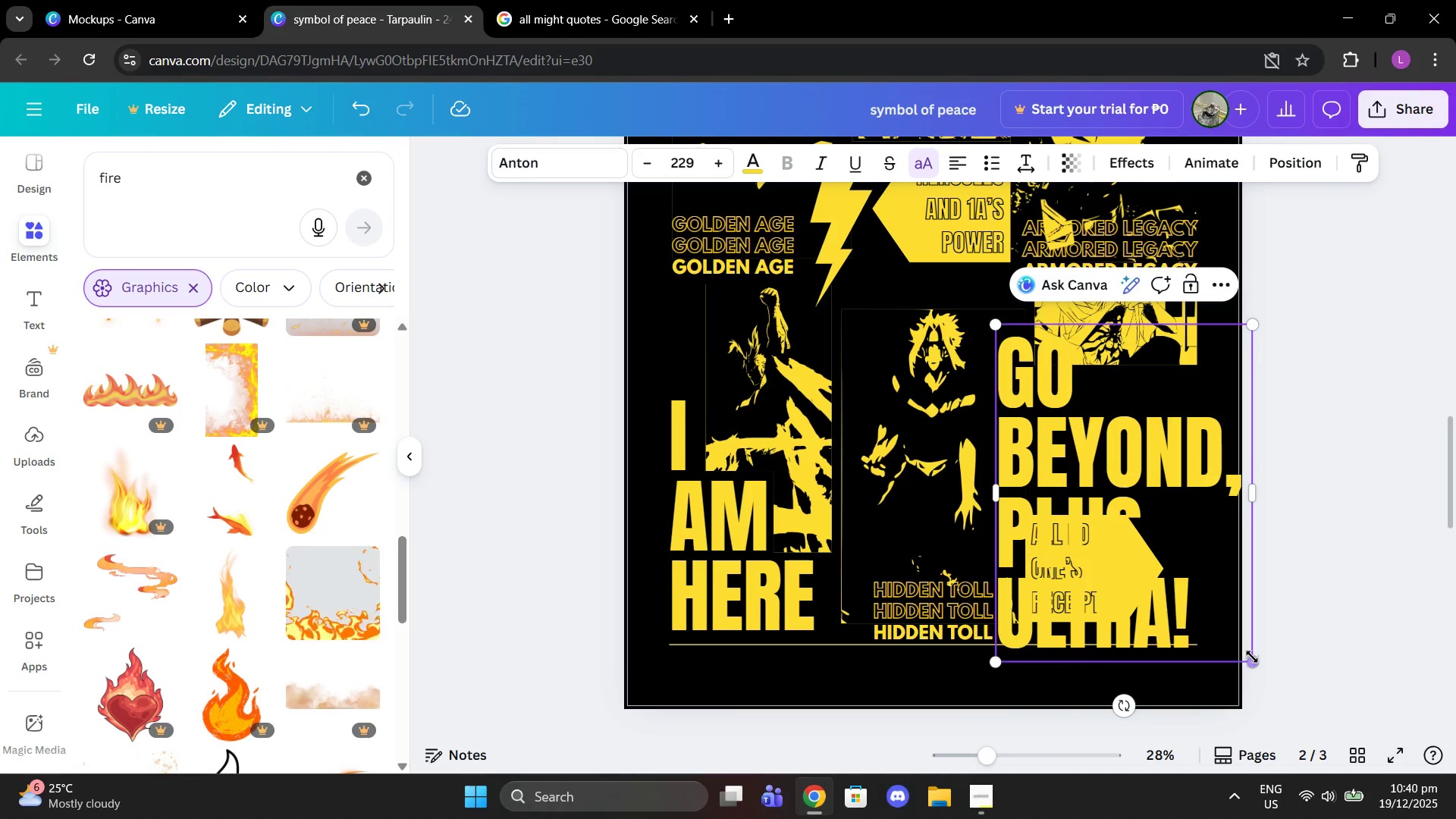 
left_click_drag(start_coordinate=[1253, 657], to_coordinate=[1133, 492])
 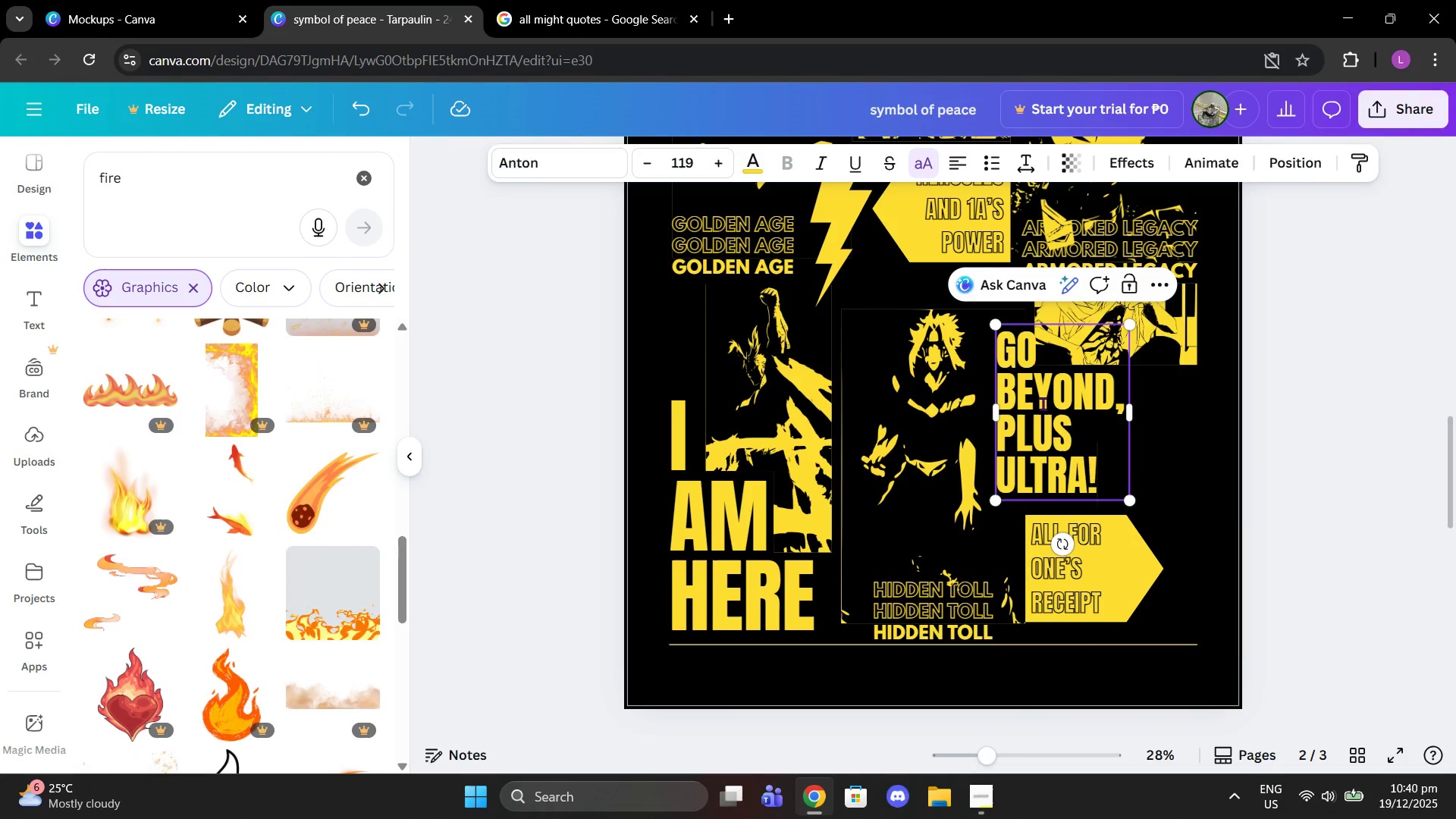 
left_click_drag(start_coordinate=[1043, 403], to_coordinate=[1083, 433])
 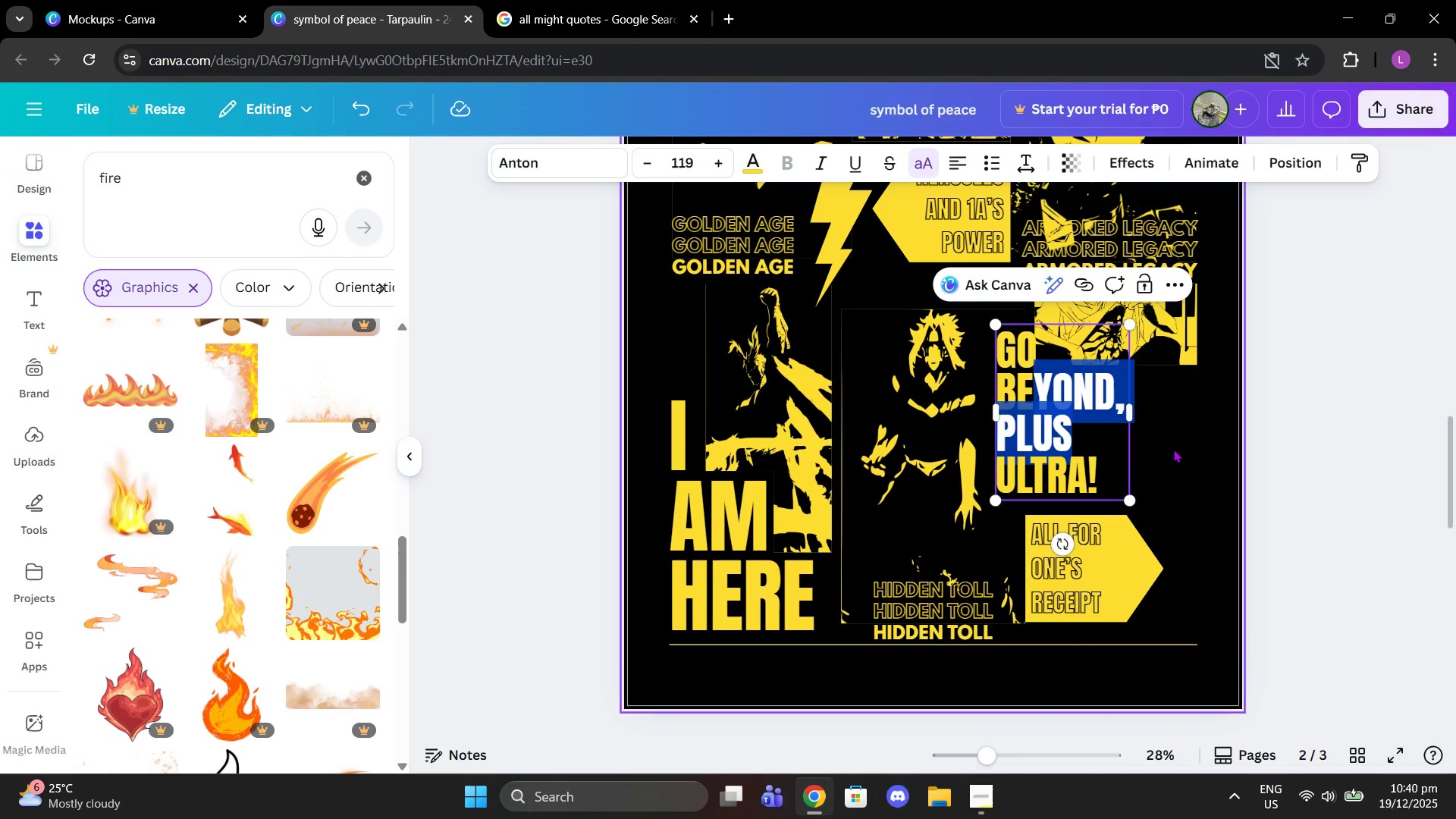 
left_click([1173, 449])
 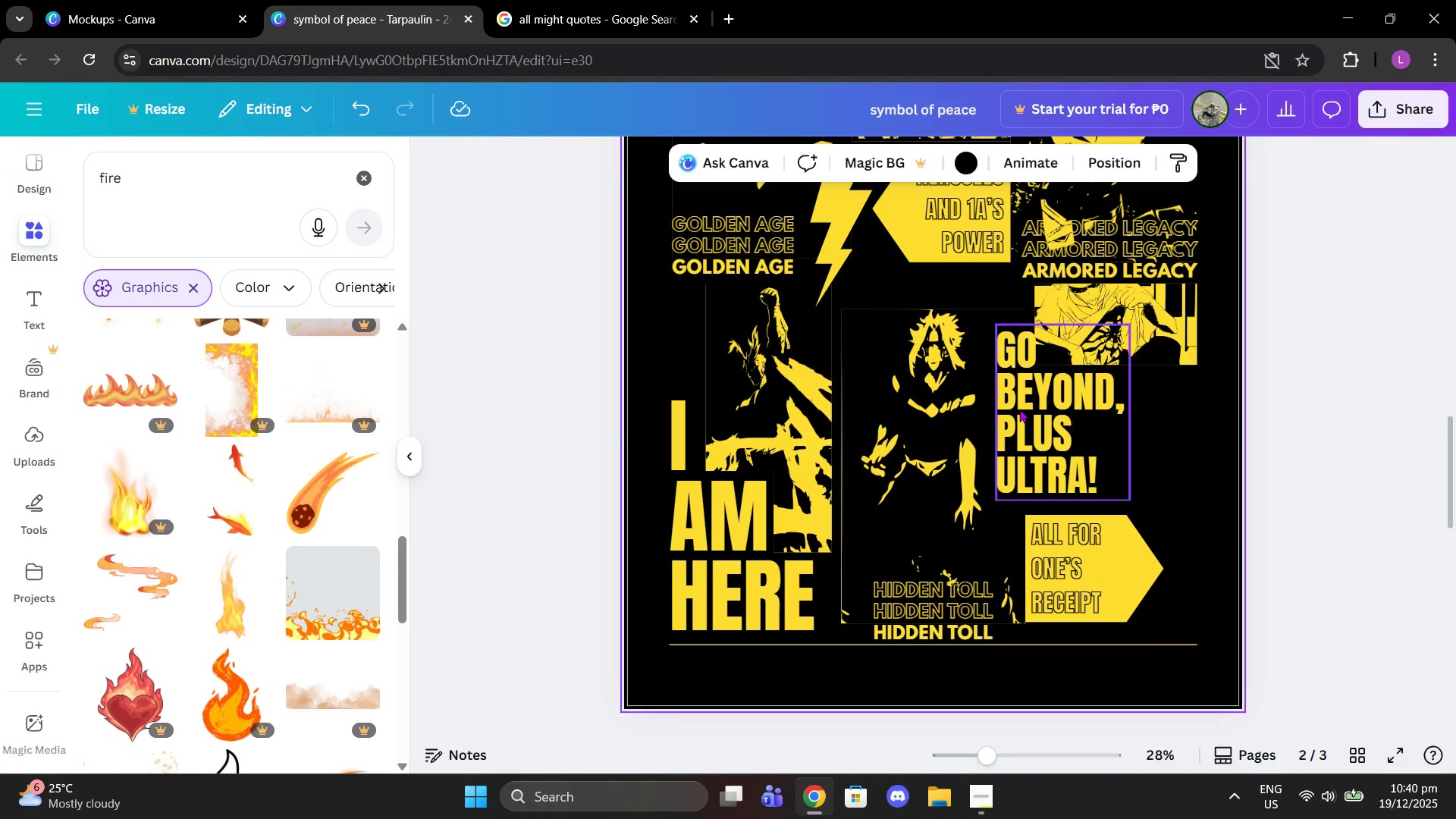 
left_click_drag(start_coordinate=[1019, 409], to_coordinate=[1053, 447])
 